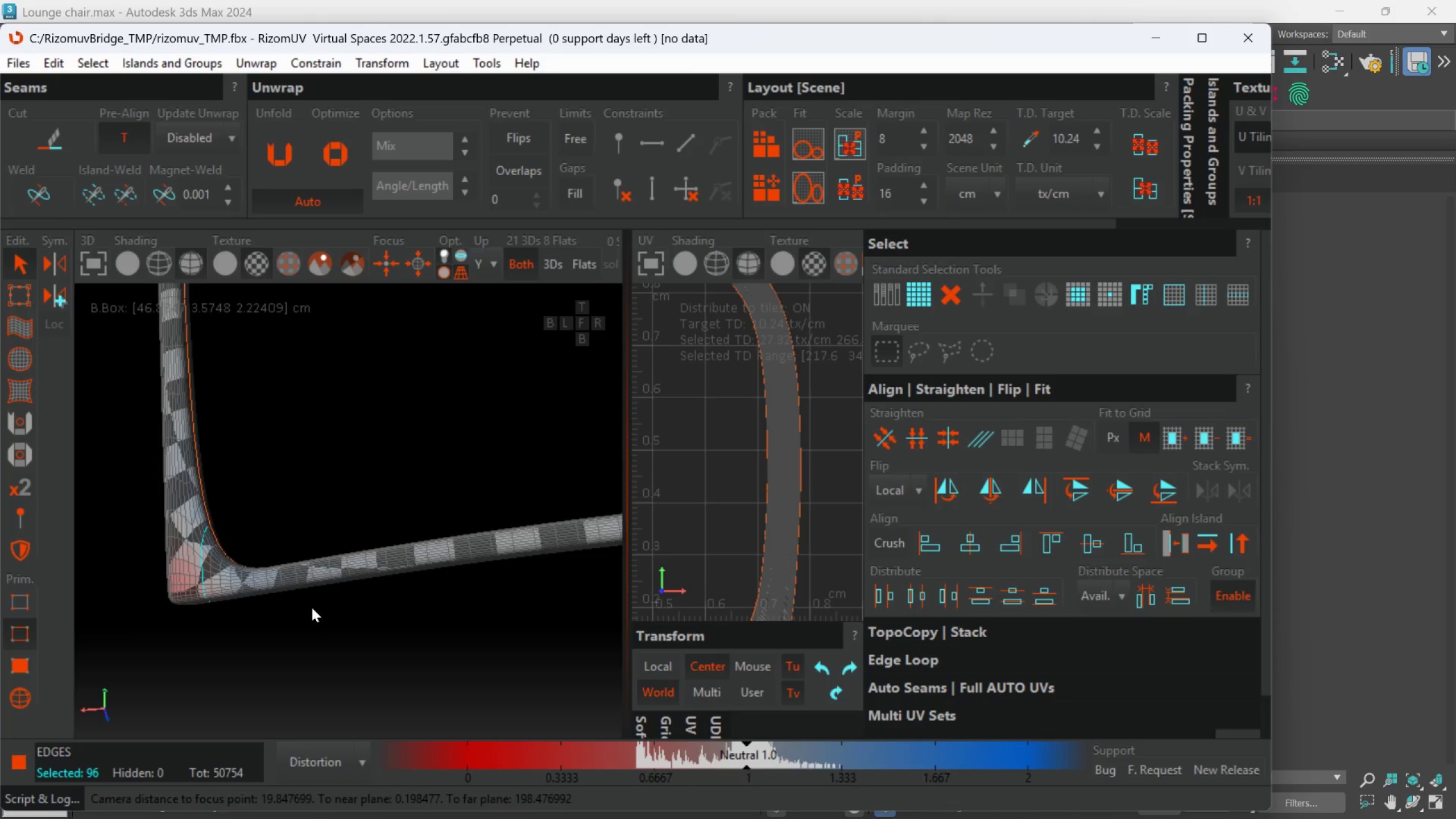 
scroll: coordinate [192, 570], scroll_direction: up, amount: 3.0
 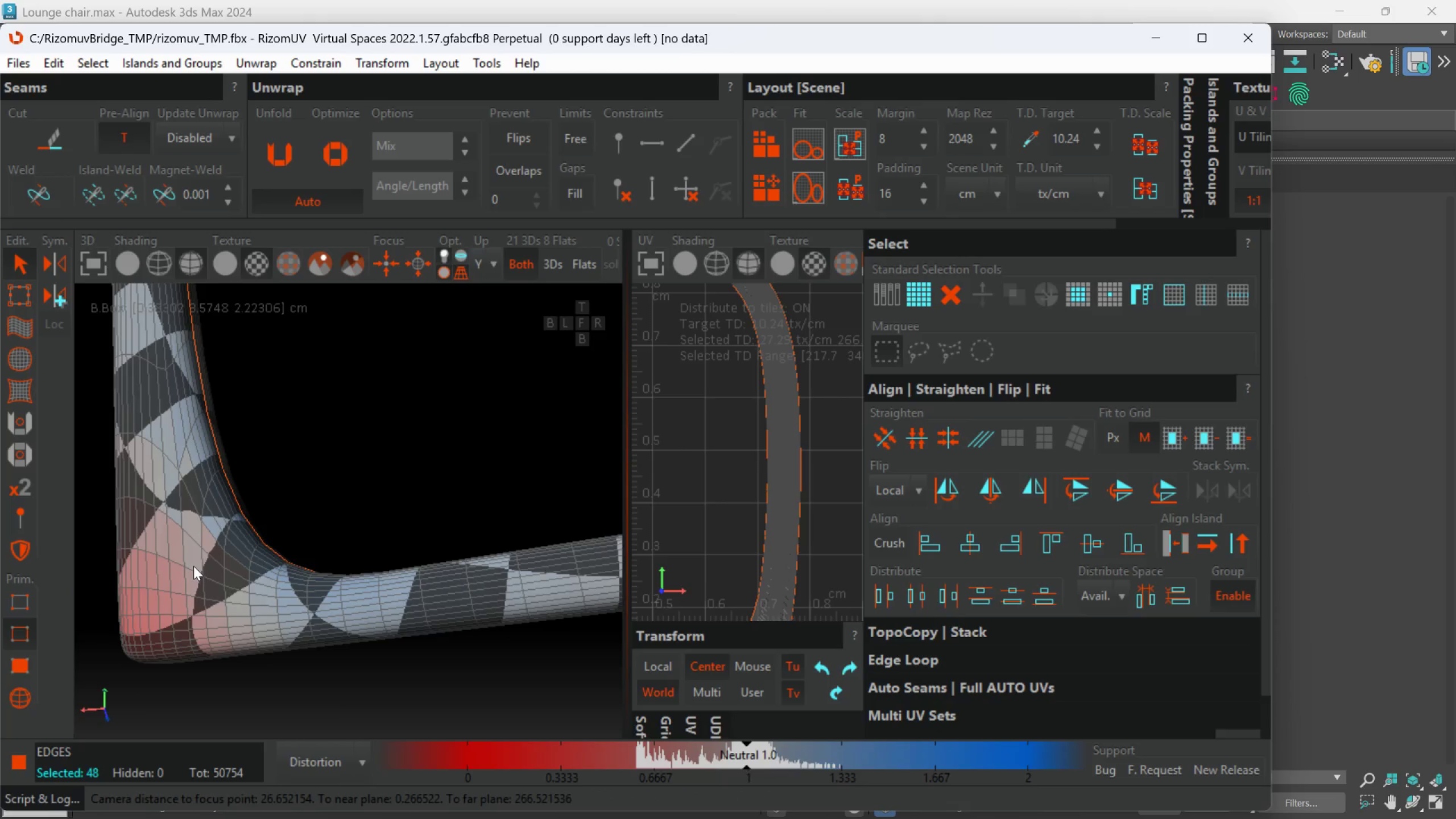 
left_click([197, 559])
 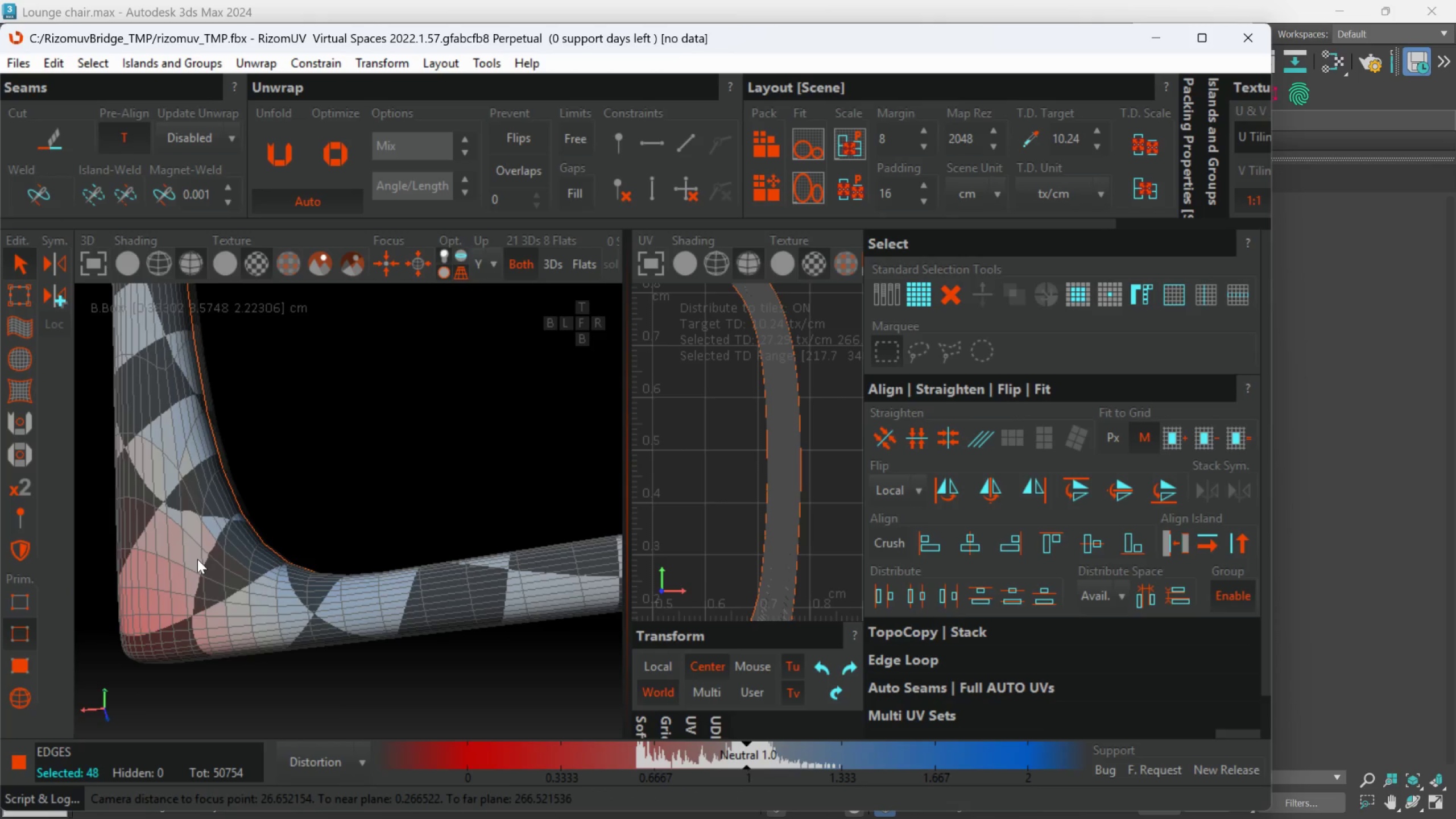 
double_click([197, 559])
 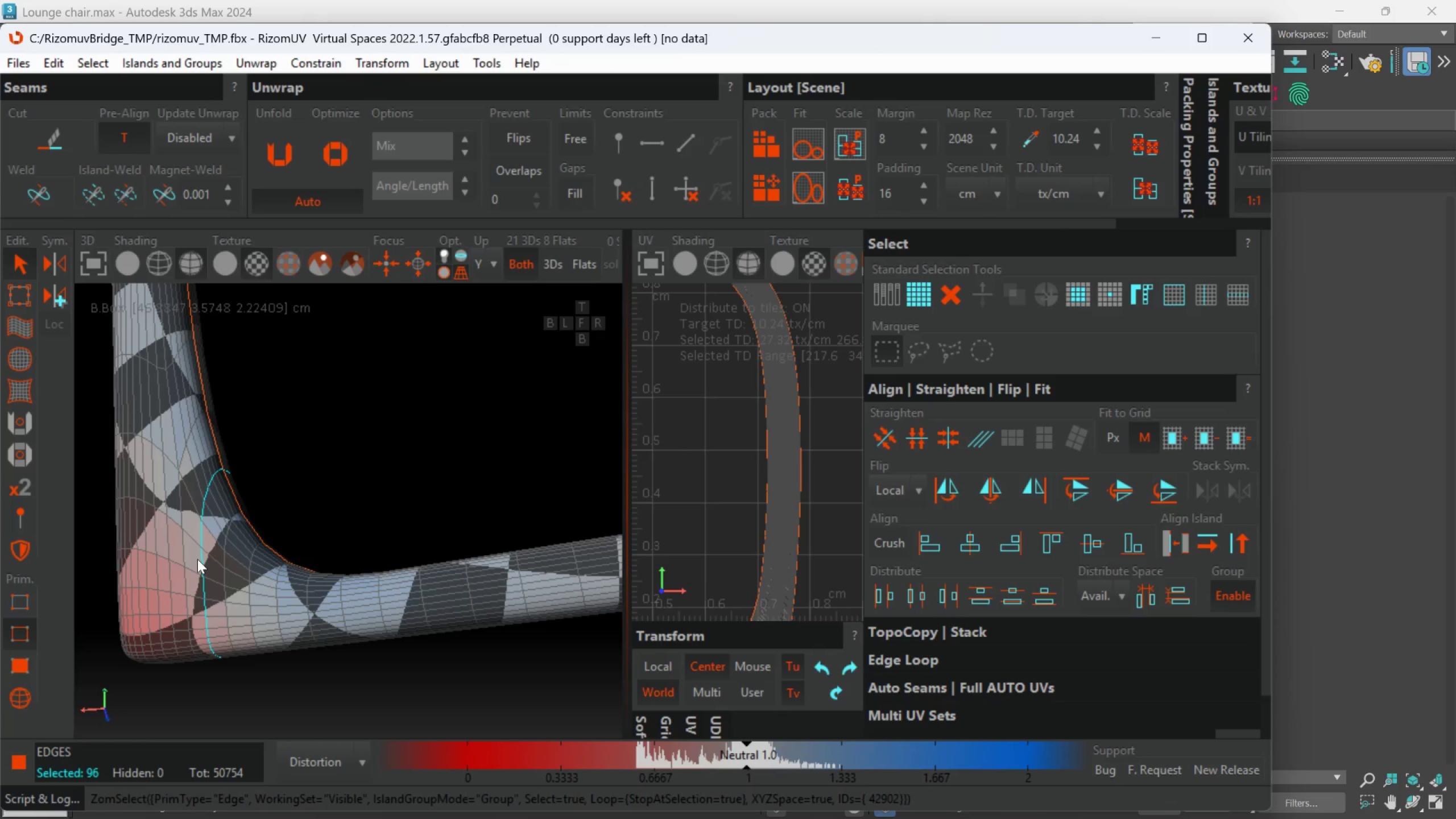 
key(Control+ControlLeft)
 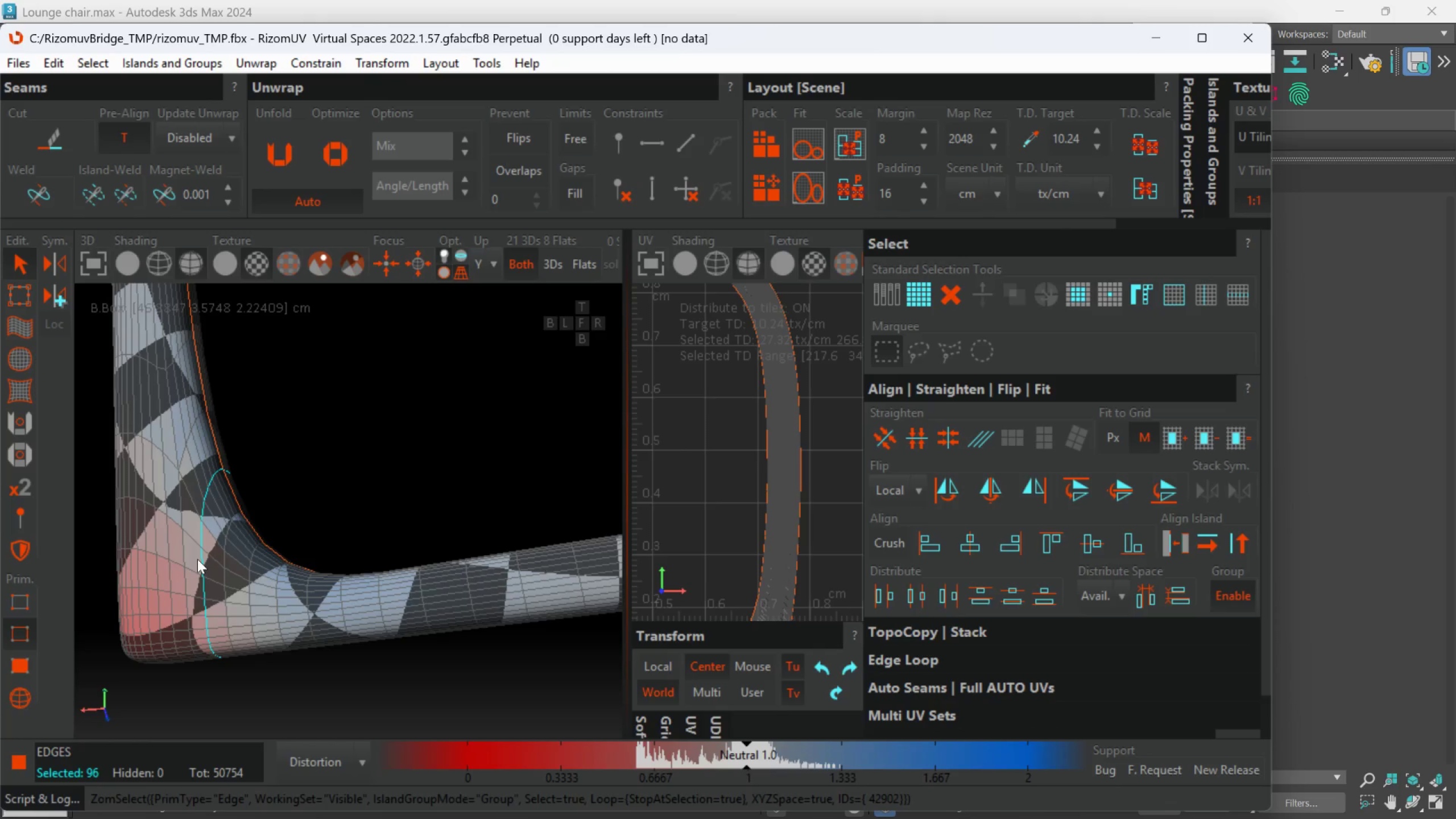 
key(Control+ControlLeft)
 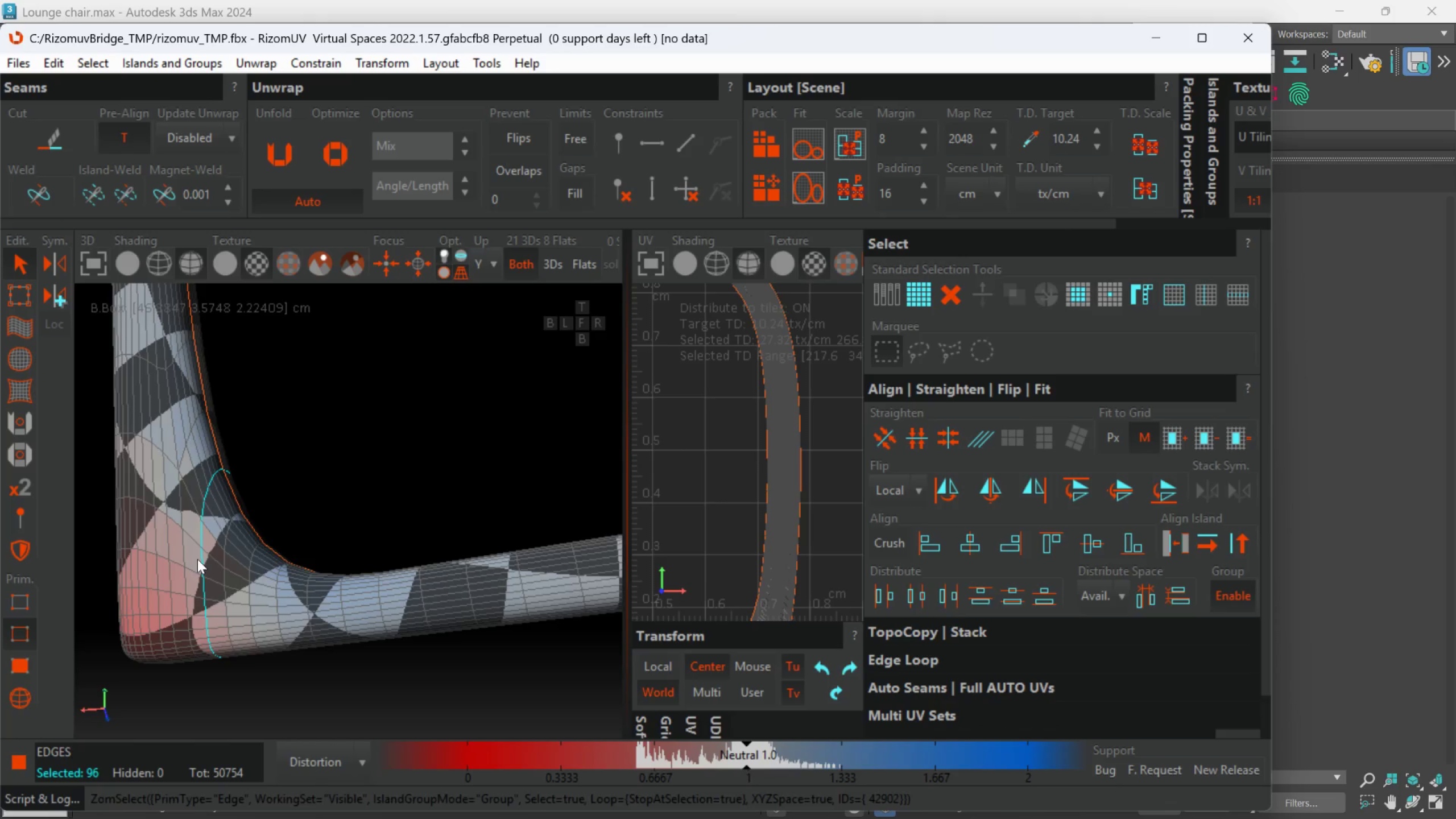 
key(Control+ControlLeft)
 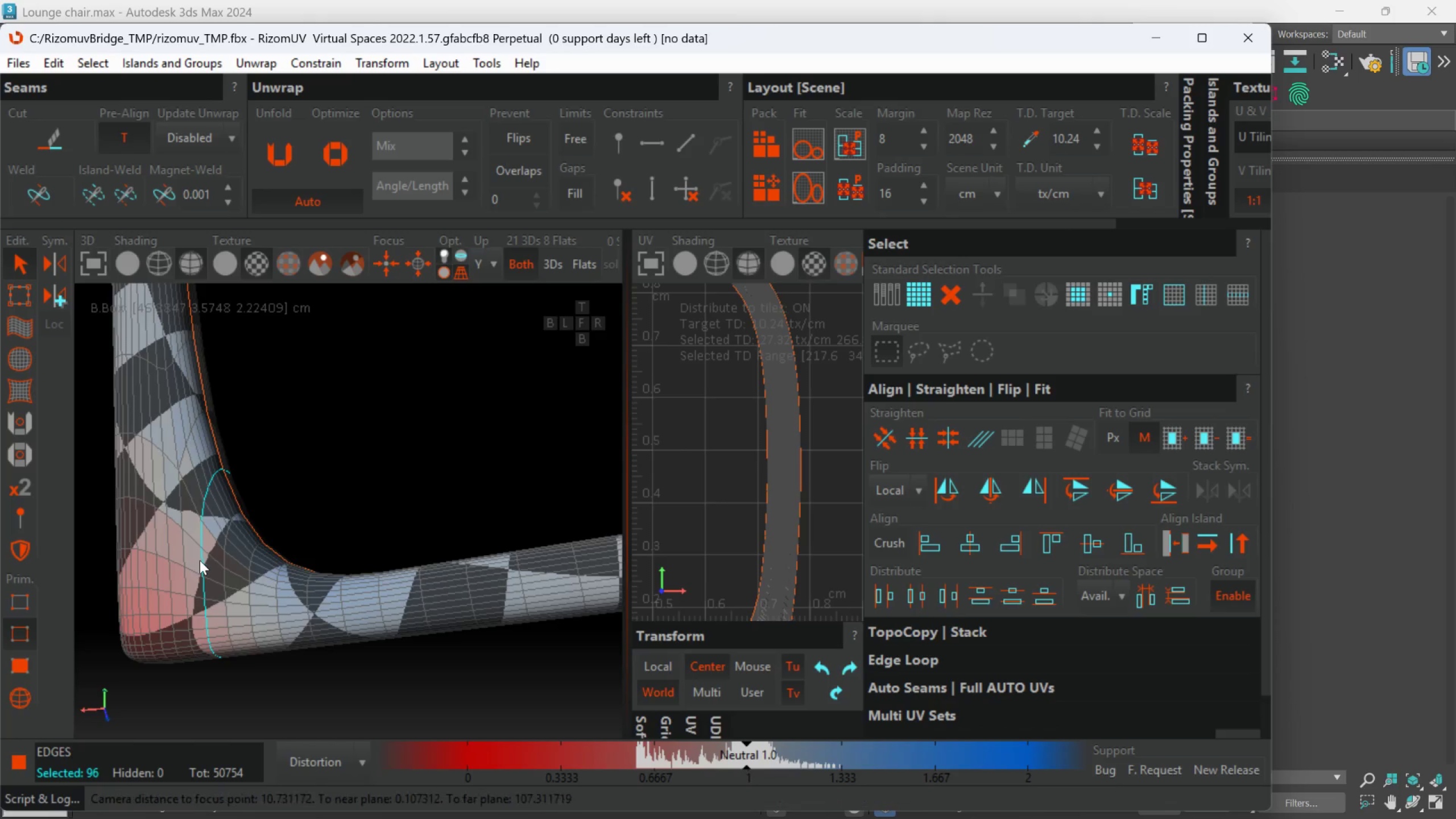 
scroll: coordinate [217, 665], scroll_direction: down, amount: 6.0
 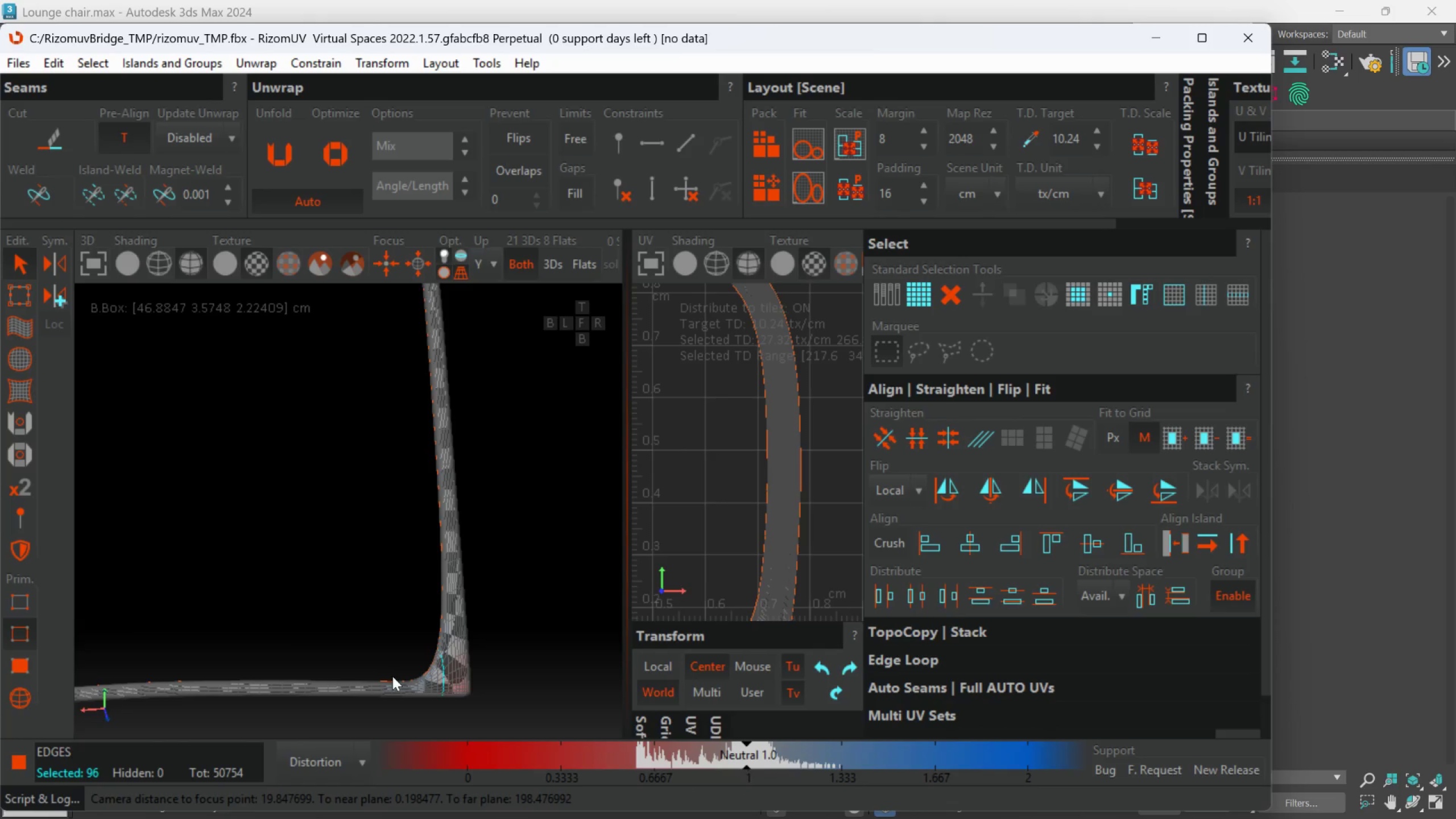 
scroll: coordinate [402, 676], scroll_direction: up, amount: 1.0
 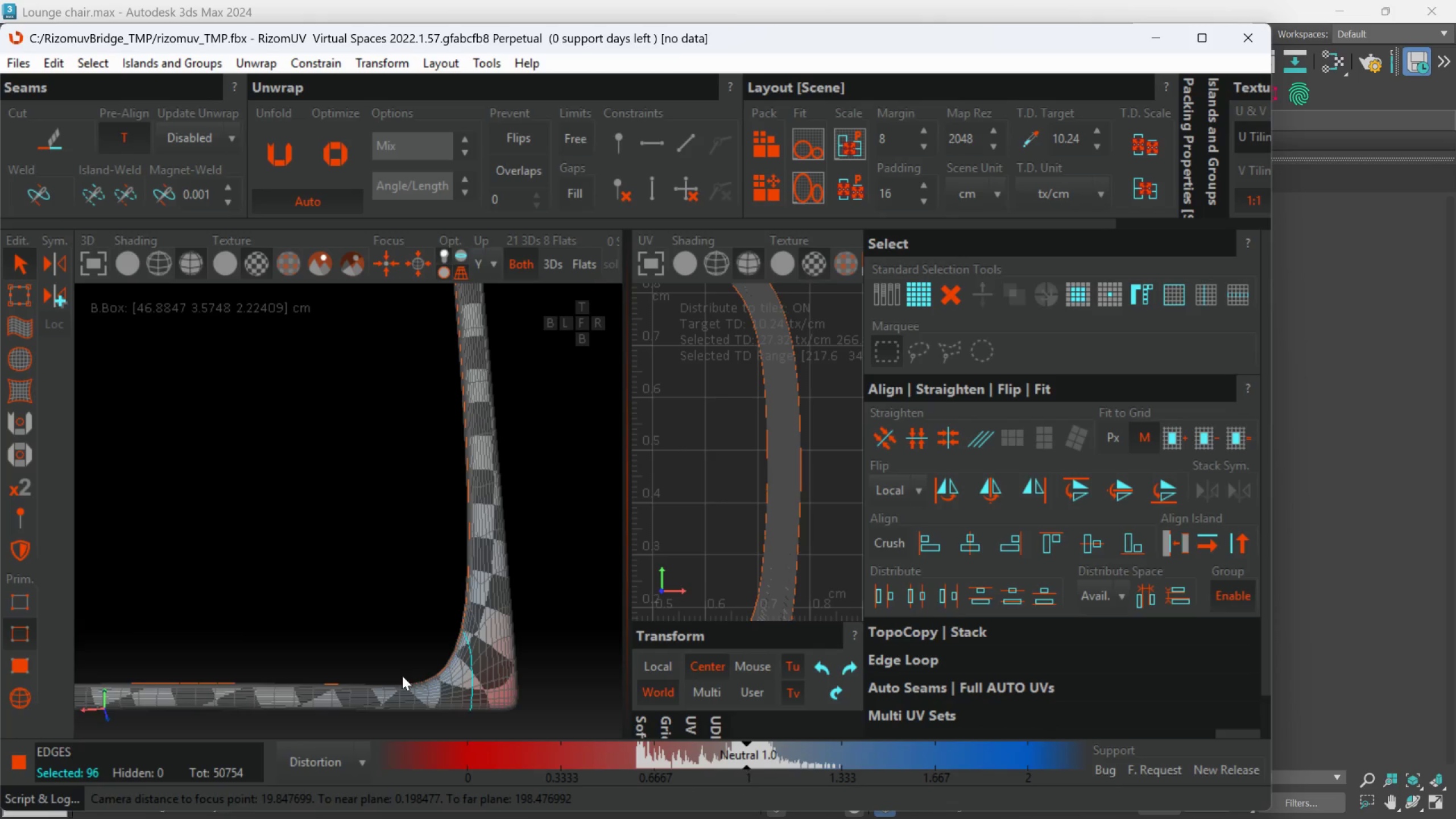 
key(C)
 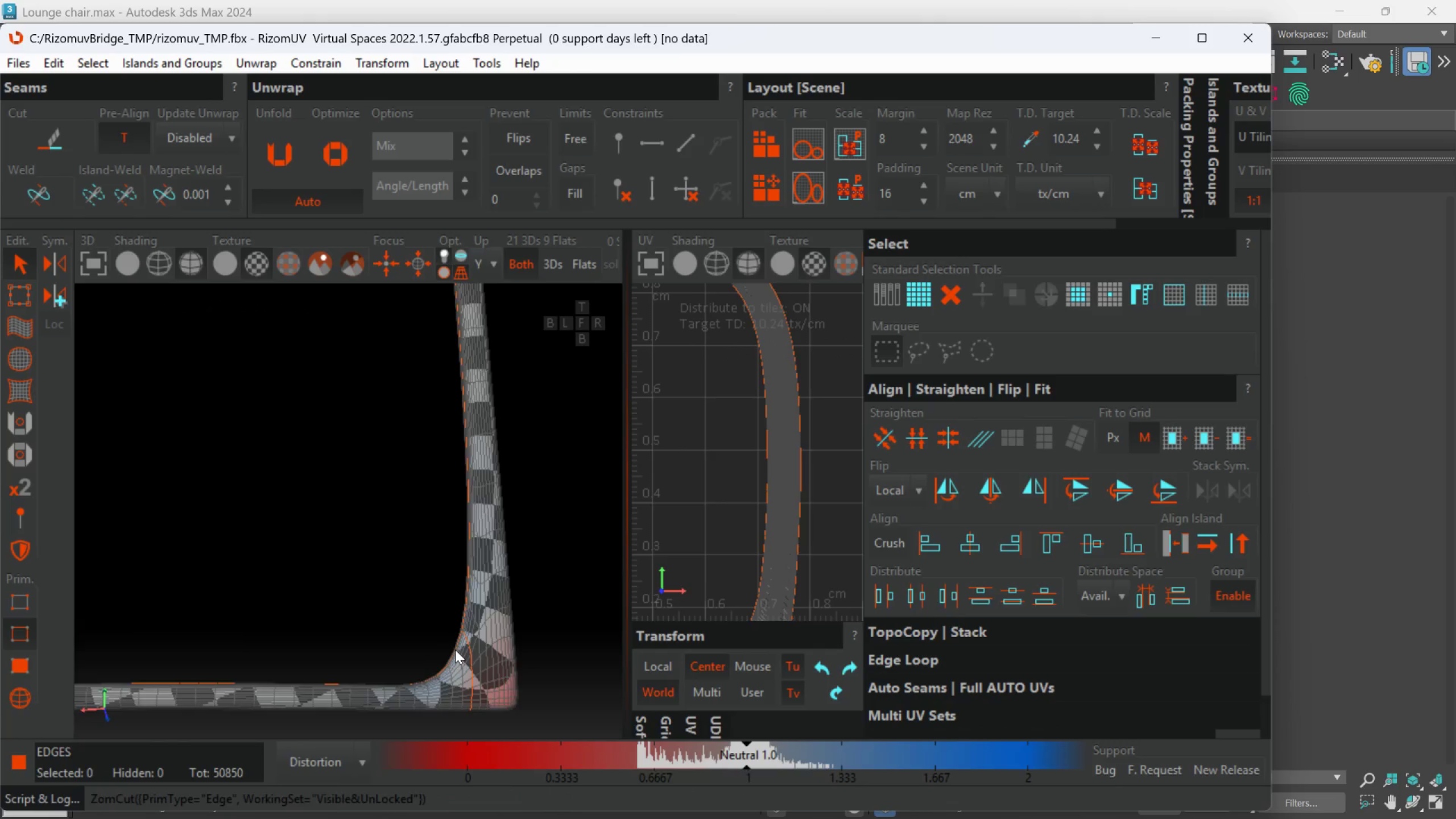 
scroll: coordinate [460, 649], scroll_direction: down, amount: 4.0
 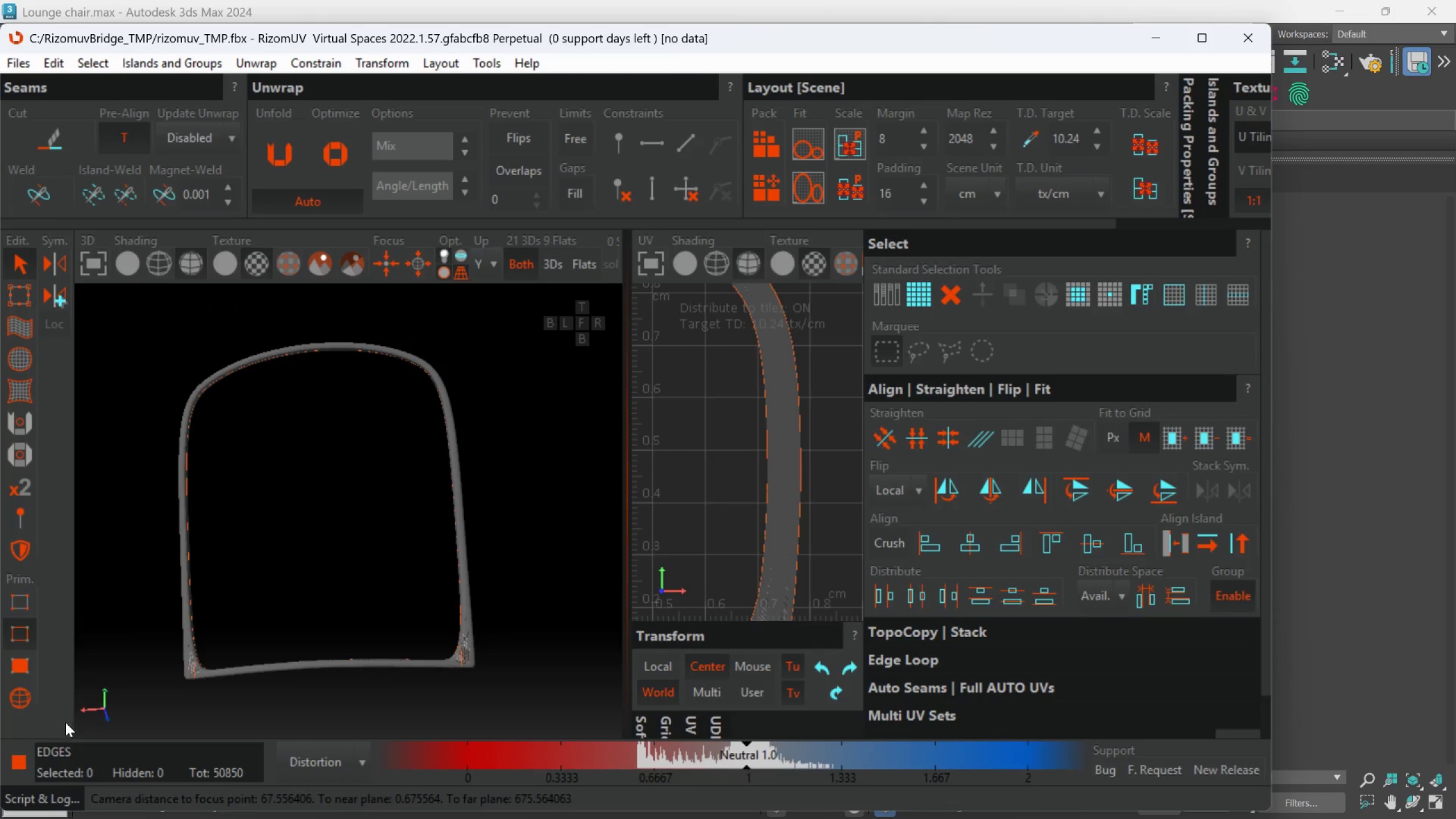 
left_click([30, 707])
 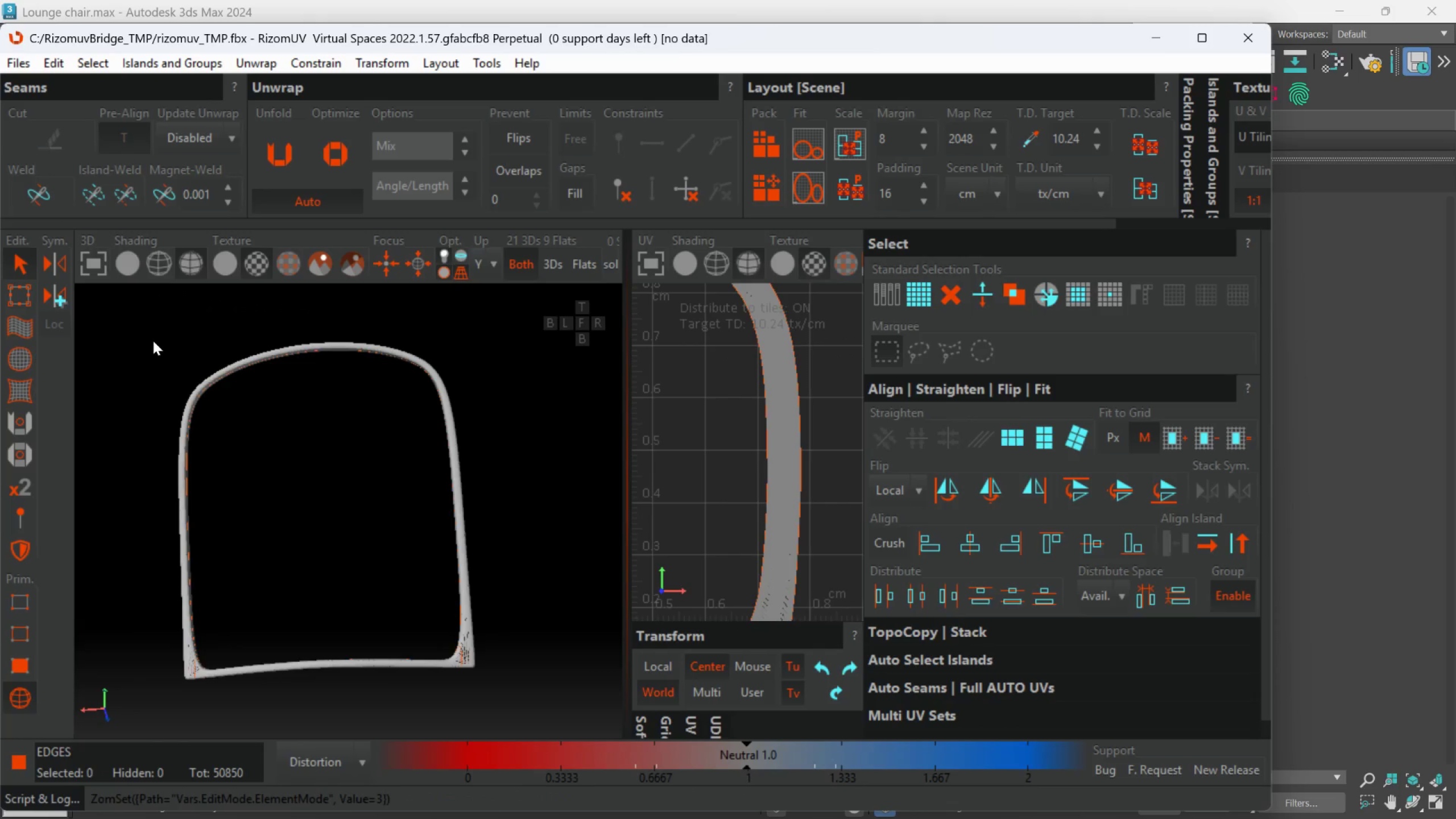 
left_click_drag(start_coordinate=[152, 338], to_coordinate=[607, 698])
 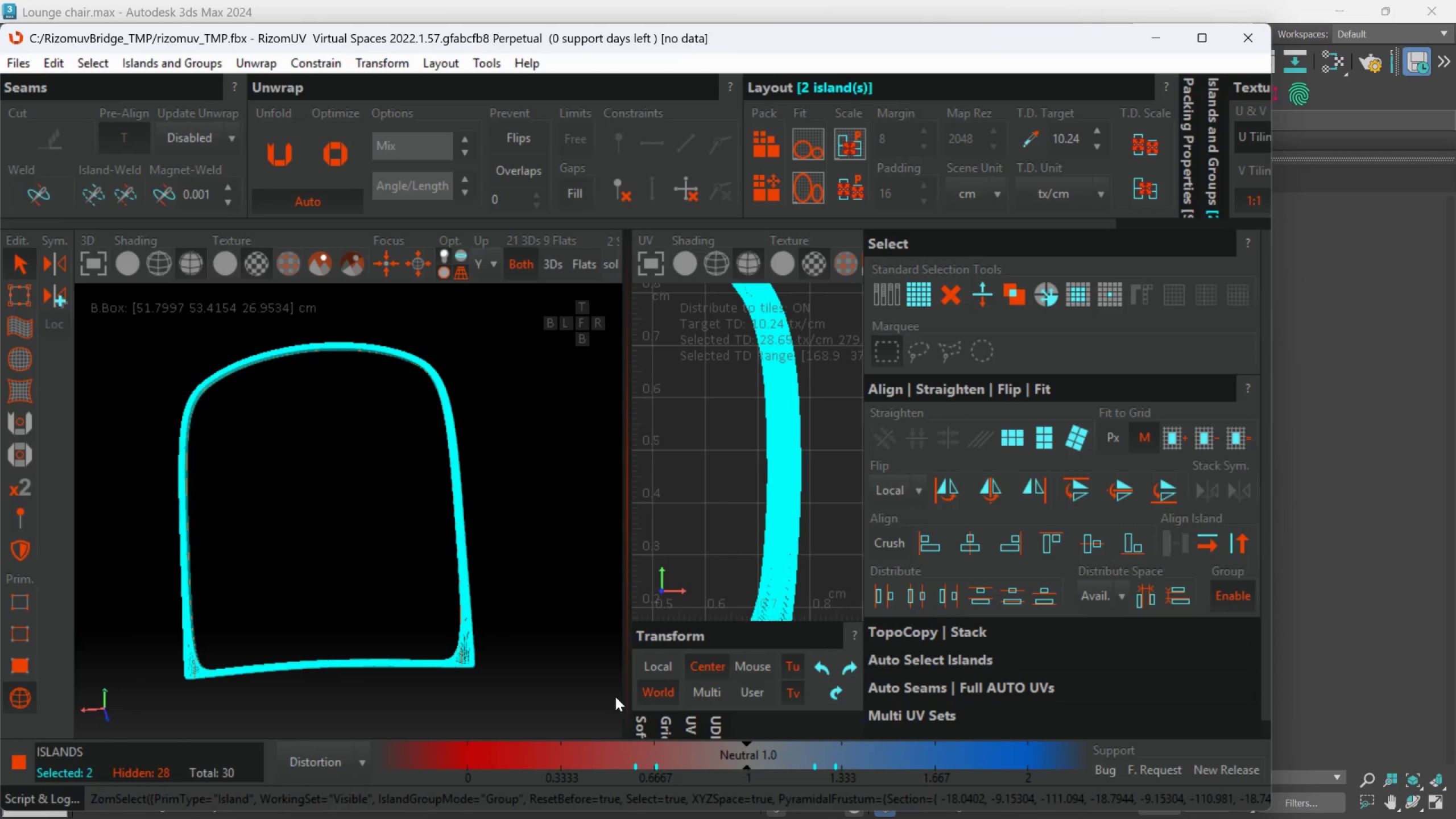 
key(U)
 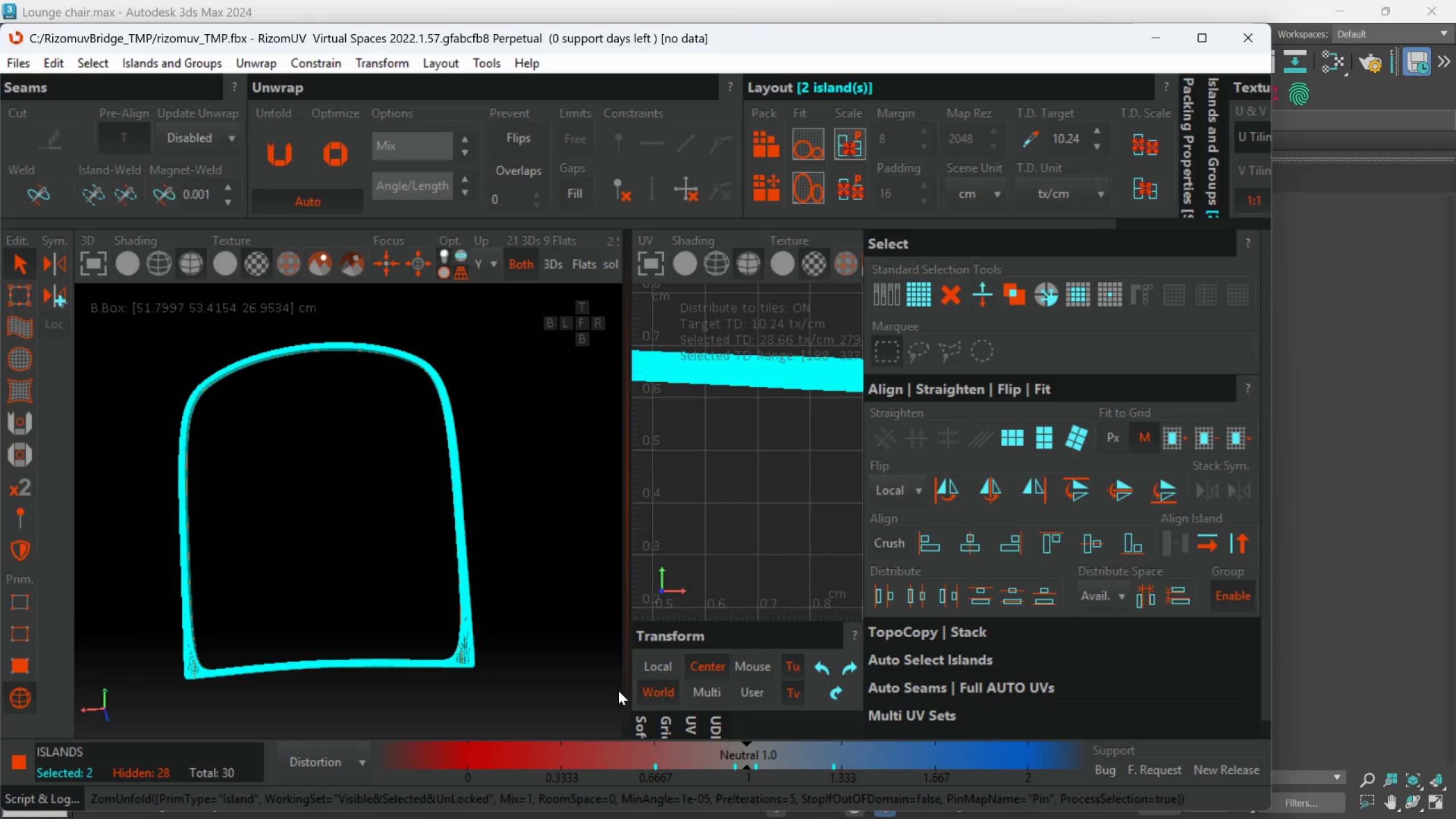 
key(P)
 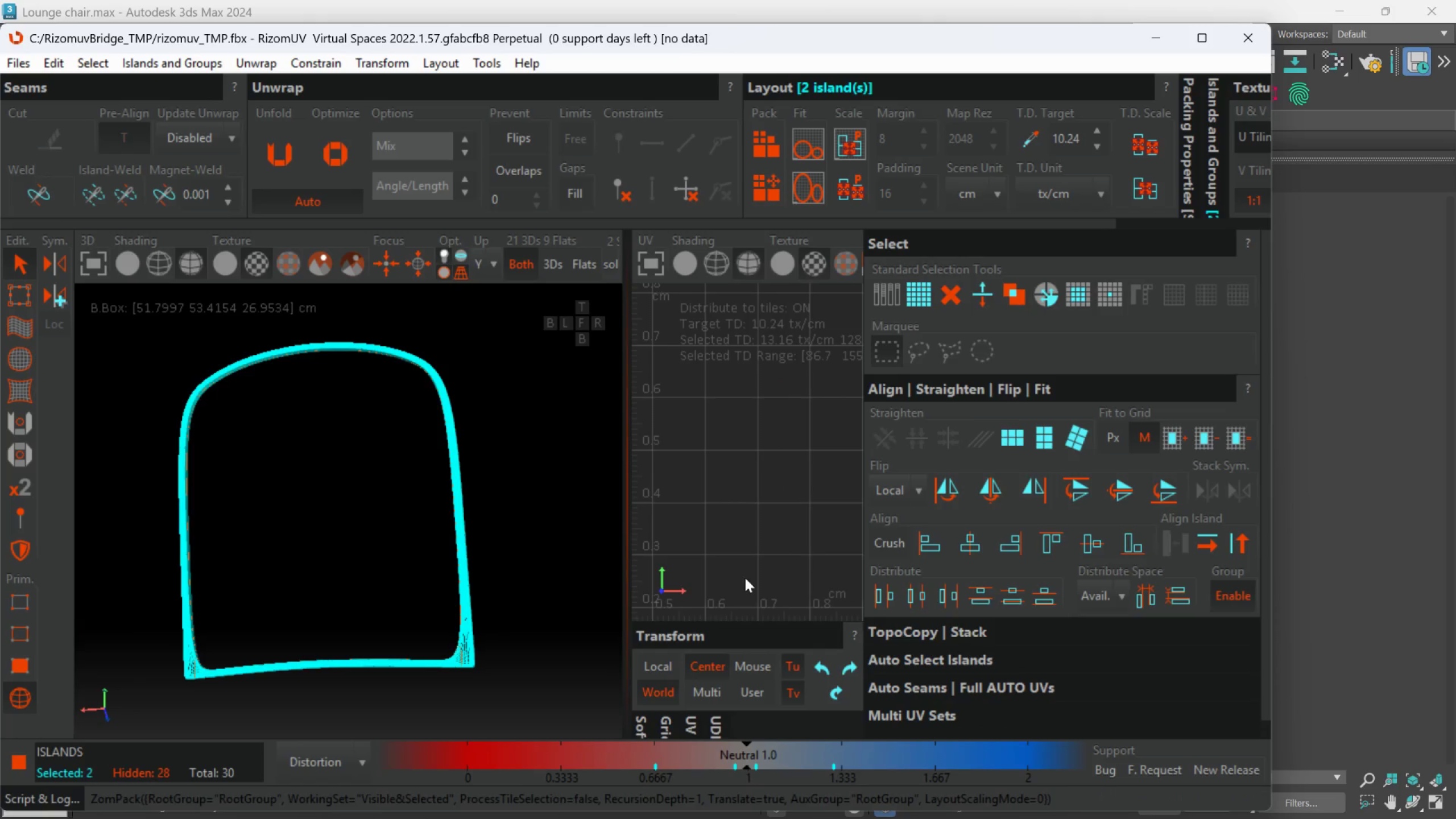 
scroll: coordinate [750, 573], scroll_direction: down, amount: 3.0
 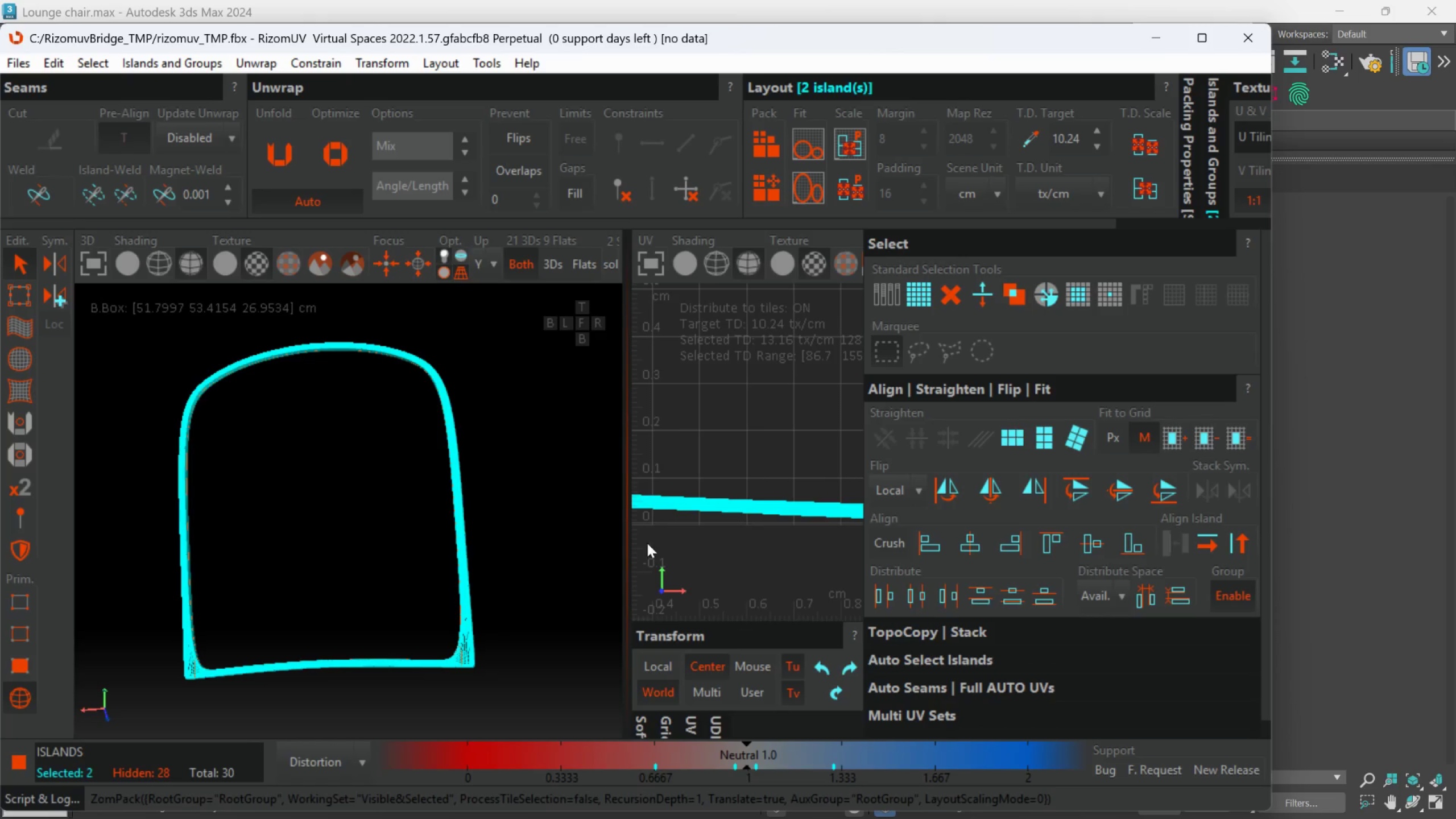 
scroll: coordinate [694, 531], scroll_direction: none, amount: 0.0
 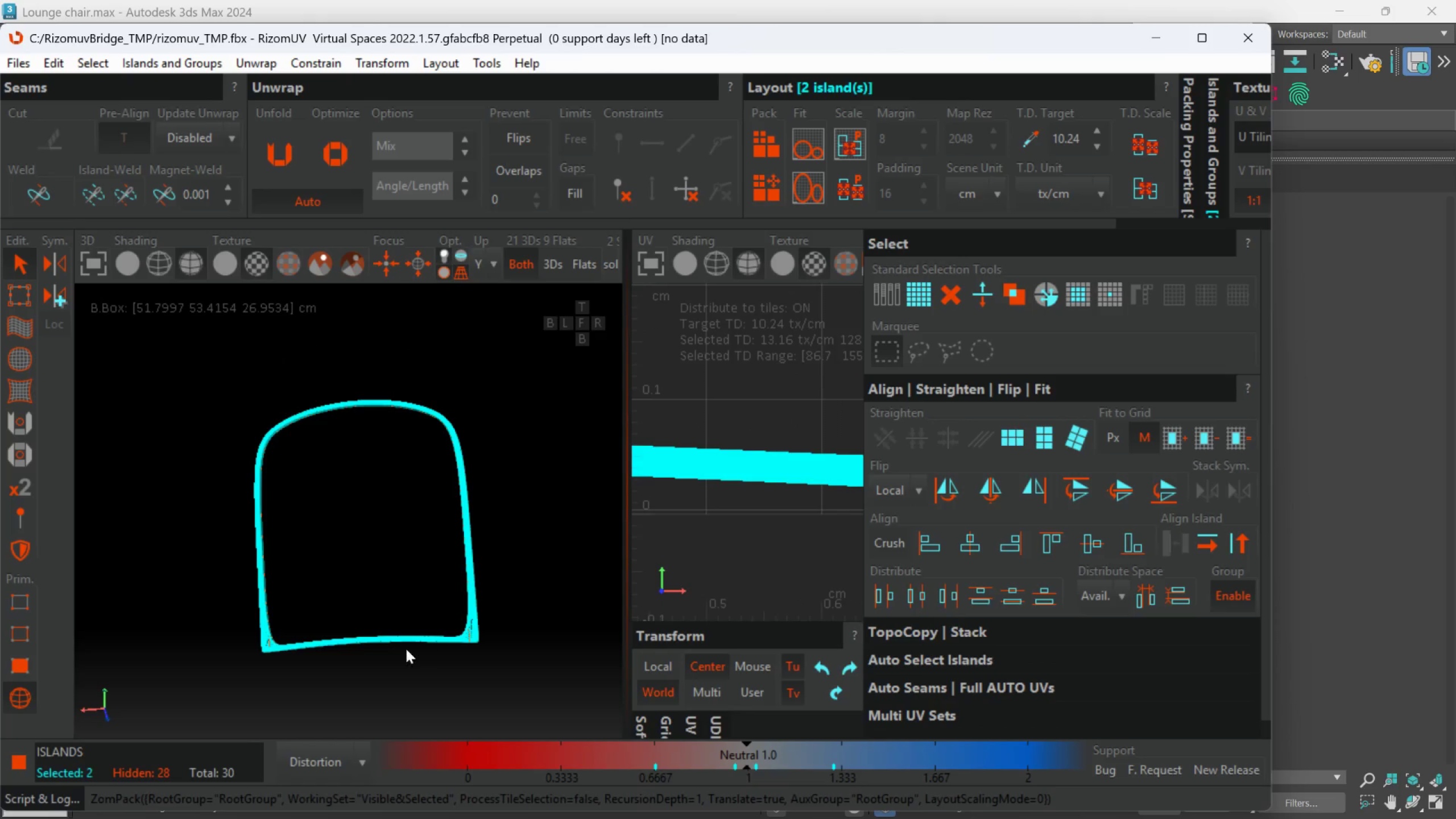 
scroll: coordinate [730, 521], scroll_direction: down, amount: 5.0
 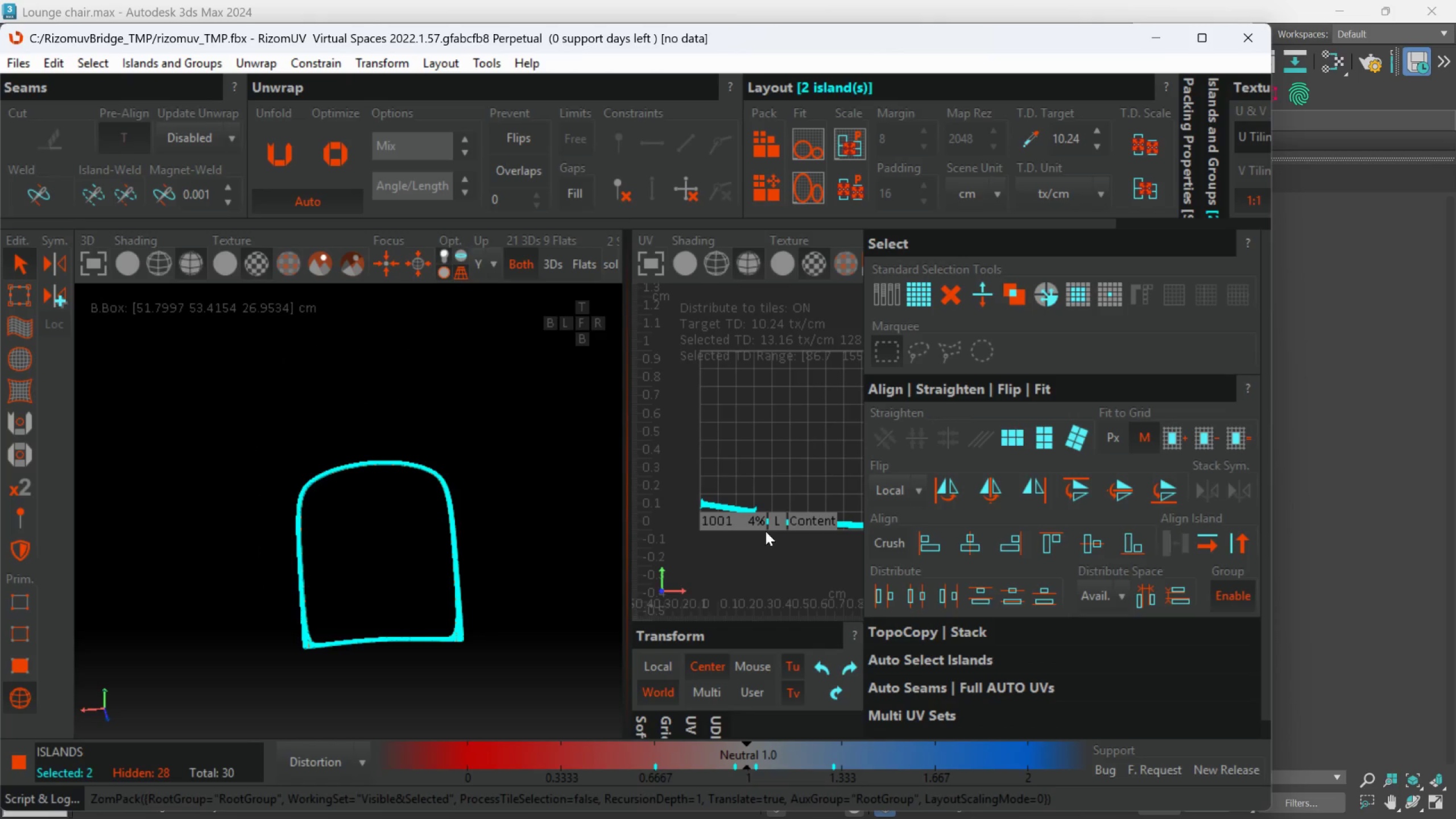 
scroll: coordinate [739, 536], scroll_direction: up, amount: 2.0
 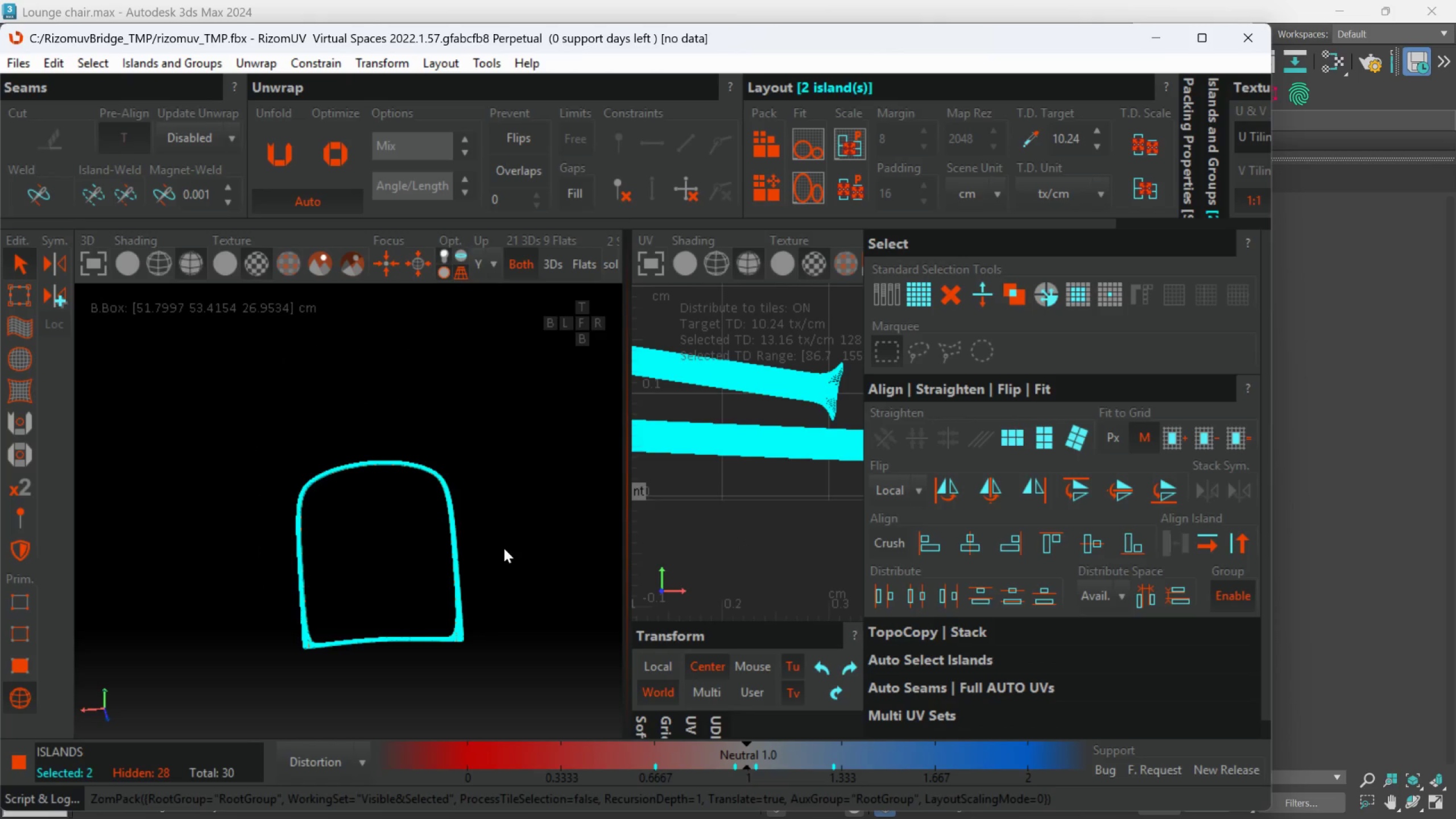 
left_click([521, 533])
 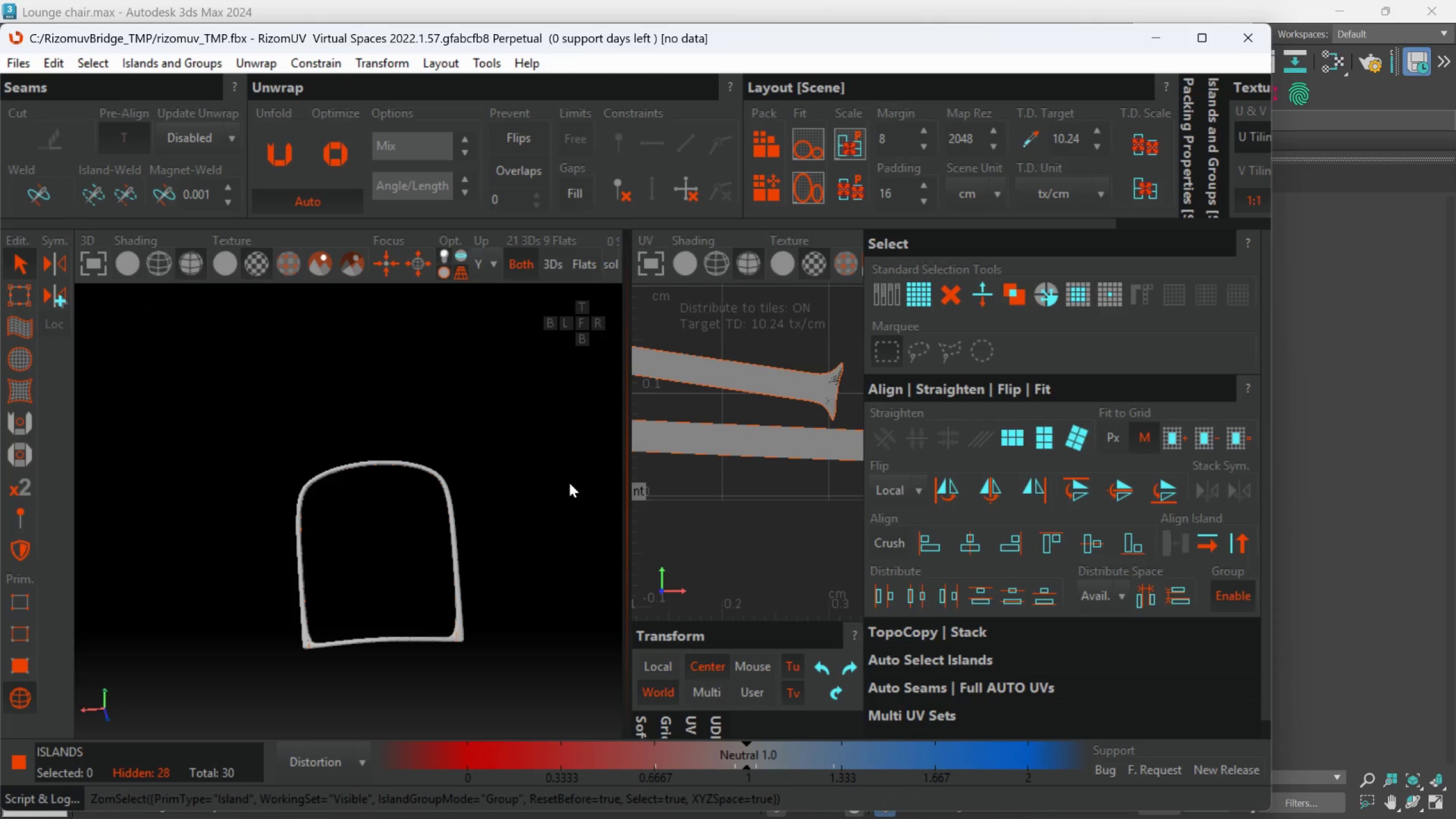 
scroll: coordinate [792, 423], scroll_direction: up, amount: 2.0
 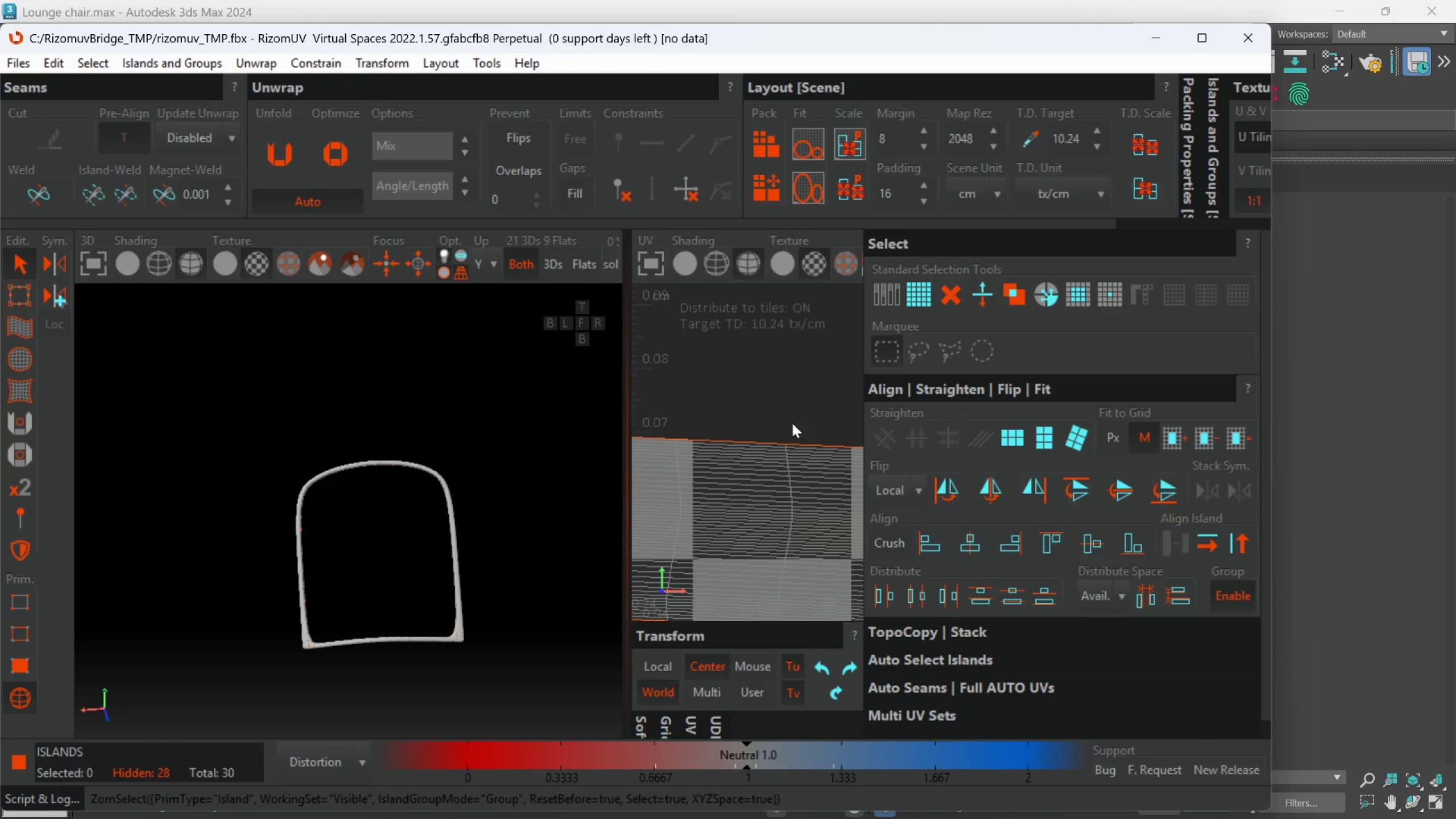 
scroll: coordinate [792, 423], scroll_direction: down, amount: 2.0
 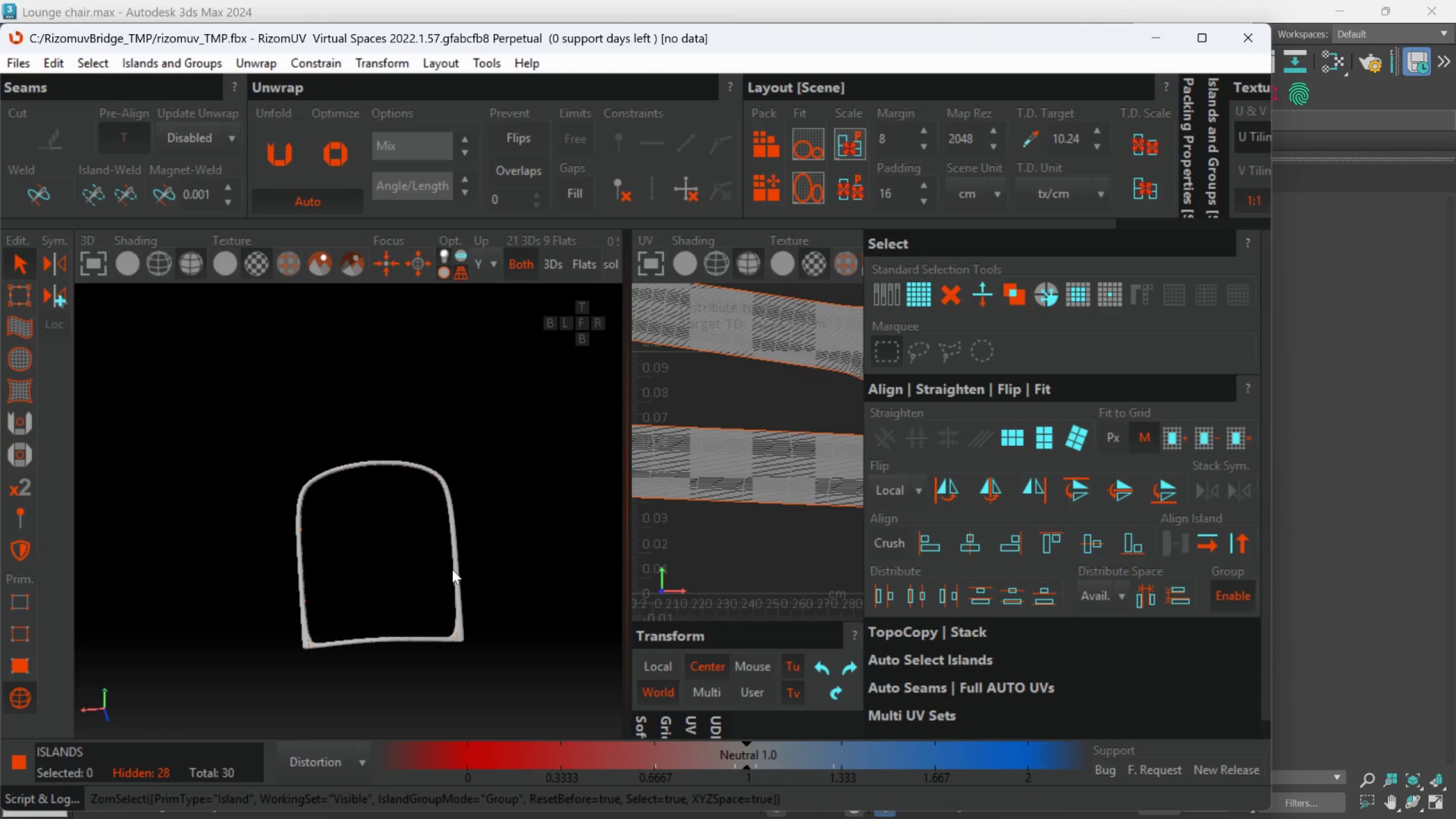 
scroll: coordinate [452, 569], scroll_direction: up, amount: 1.0
 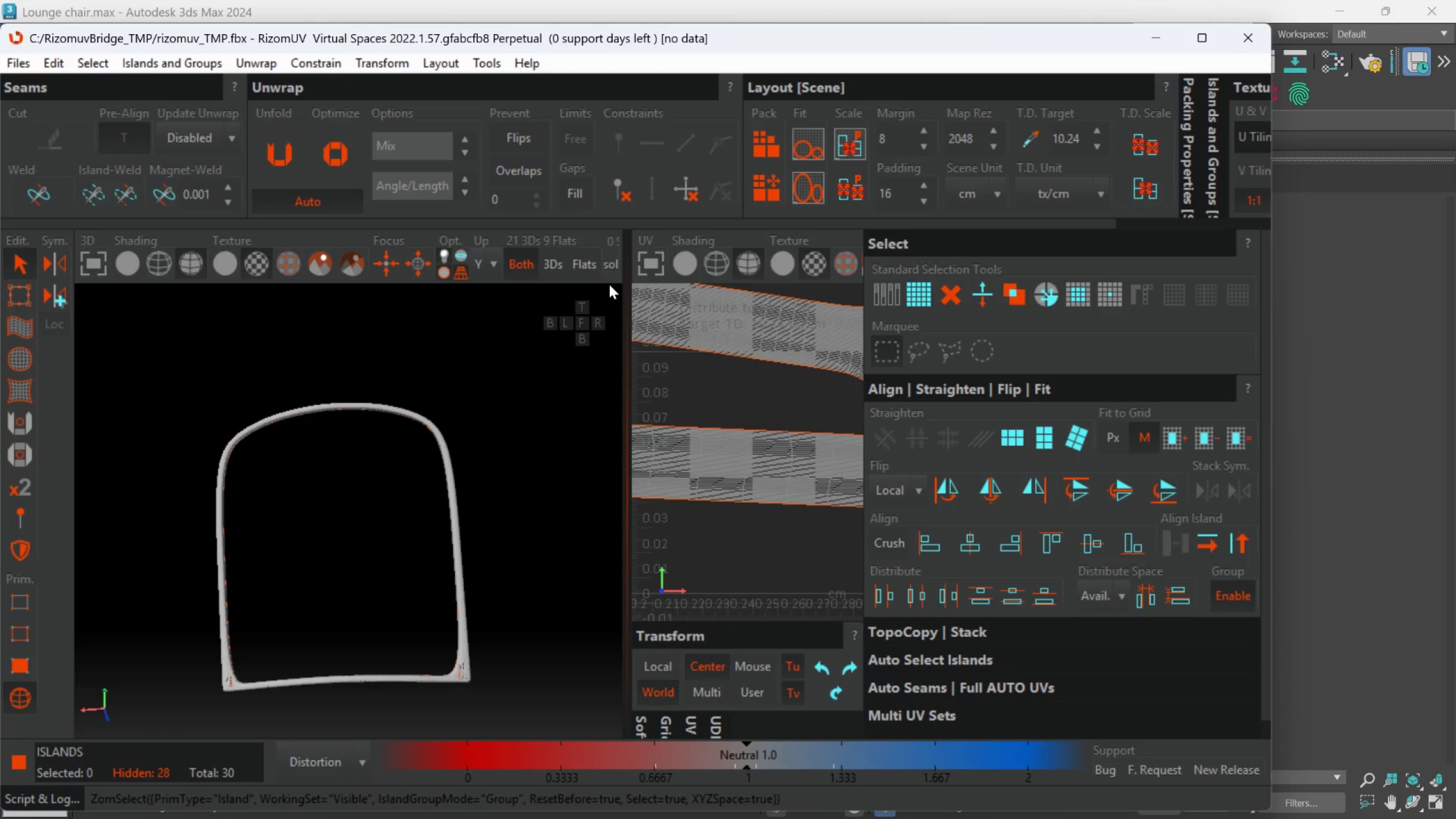 
left_click([611, 272])
 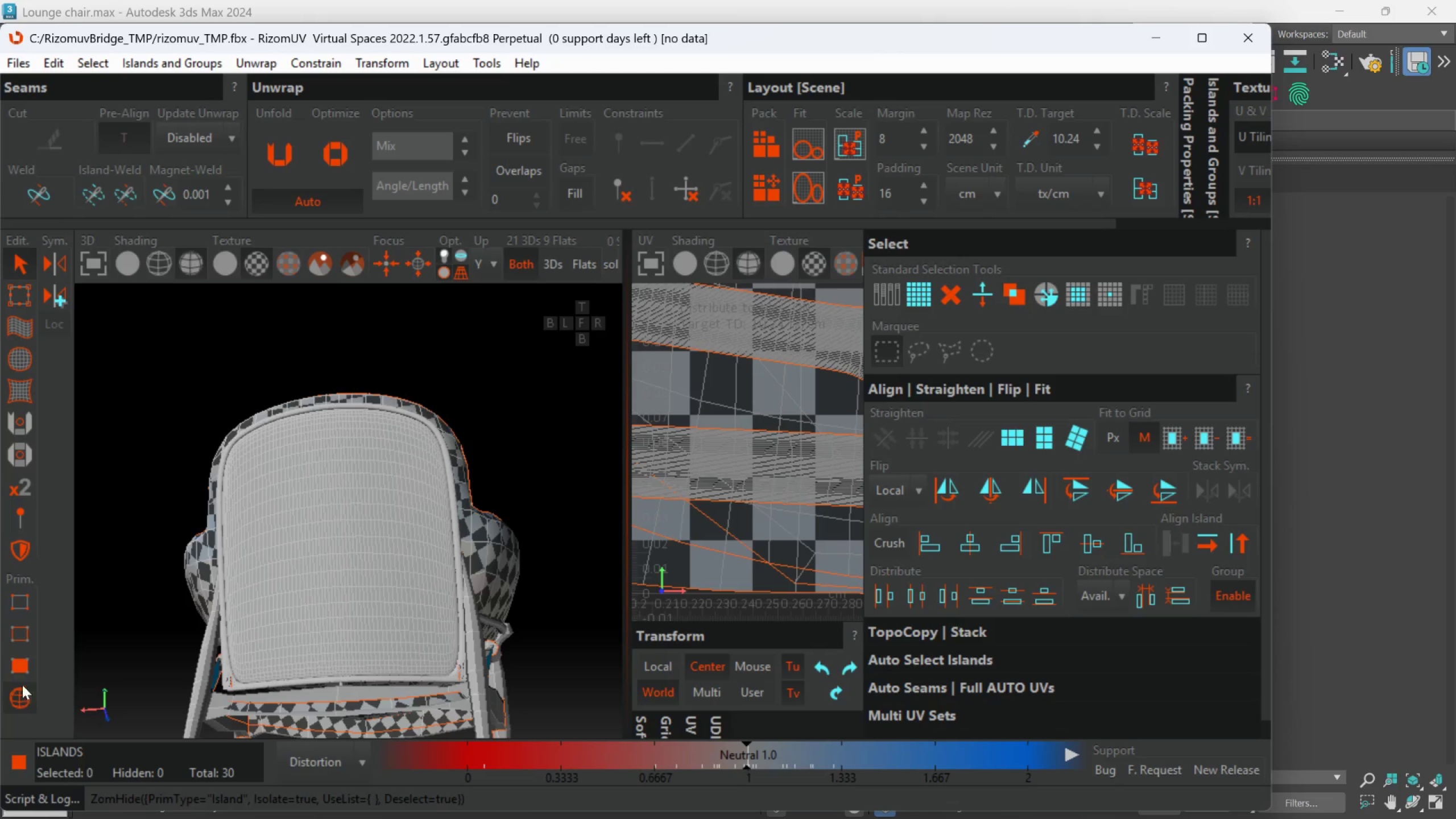 
scroll: coordinate [401, 556], scroll_direction: up, amount: 1.0
 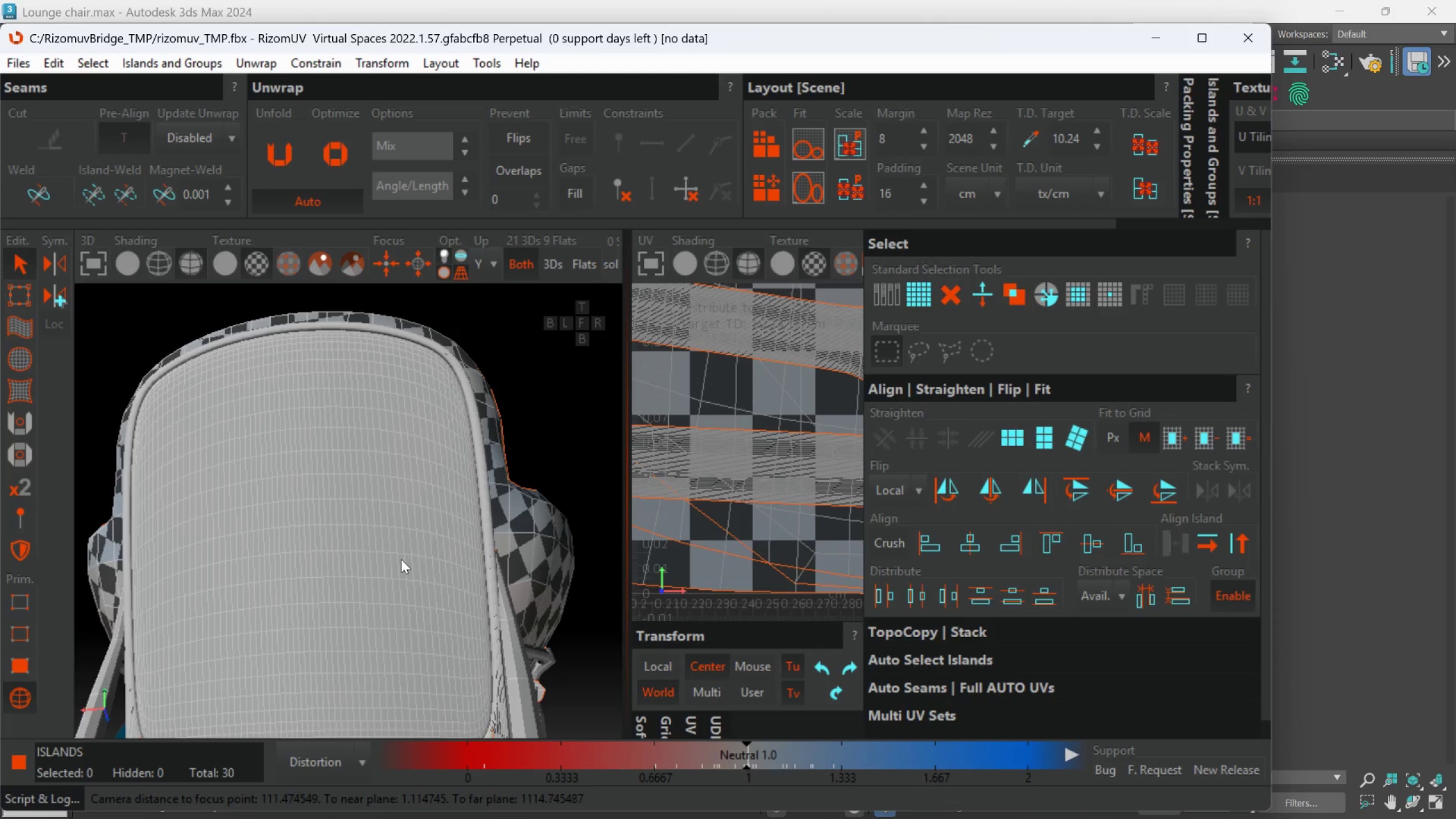 
left_click([401, 559])
 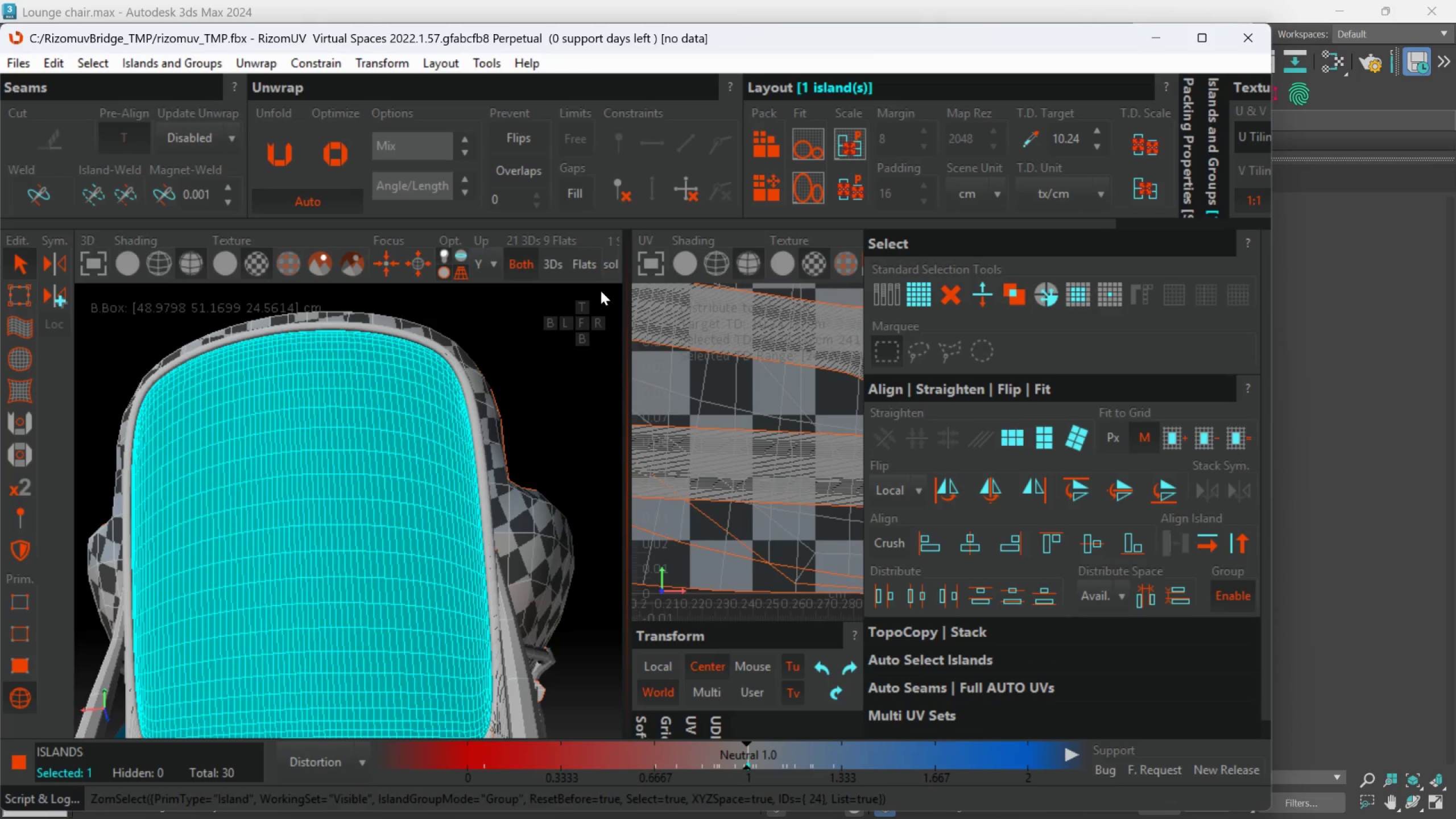 
left_click([603, 273])
 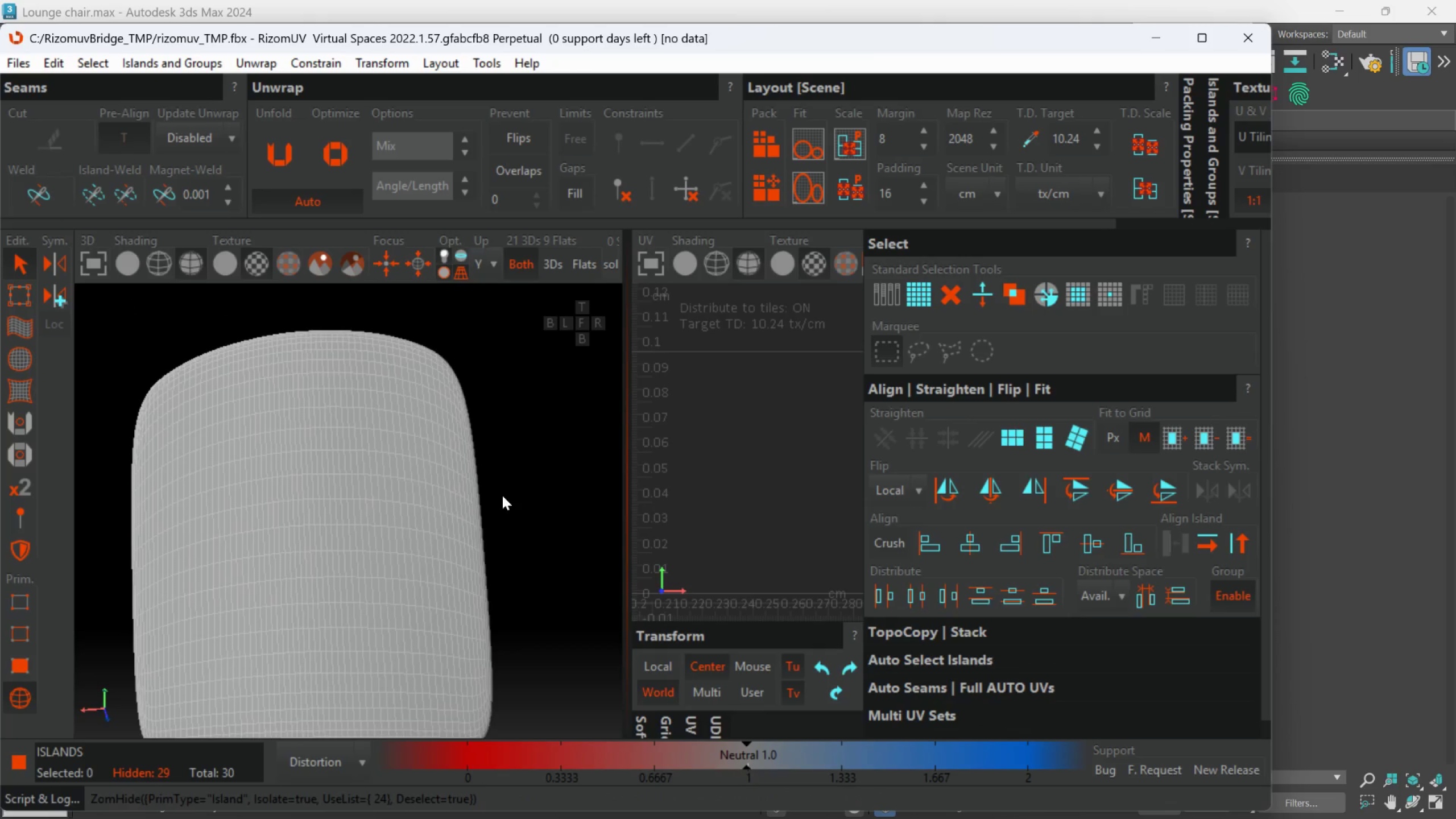 
hold_key(key=AltLeft, duration=0.64)
 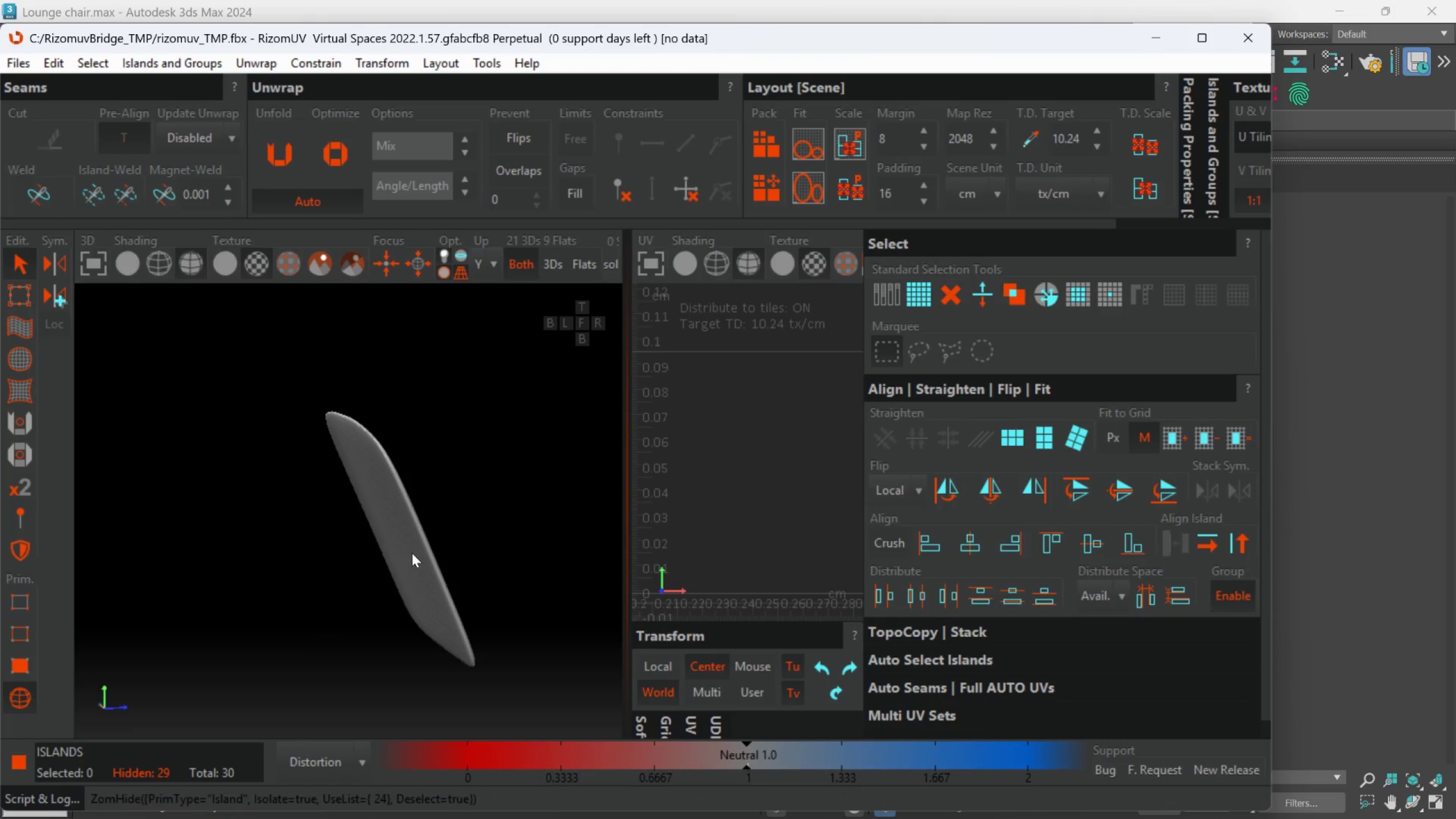 
scroll: coordinate [504, 523], scroll_direction: down, amount: 2.0
 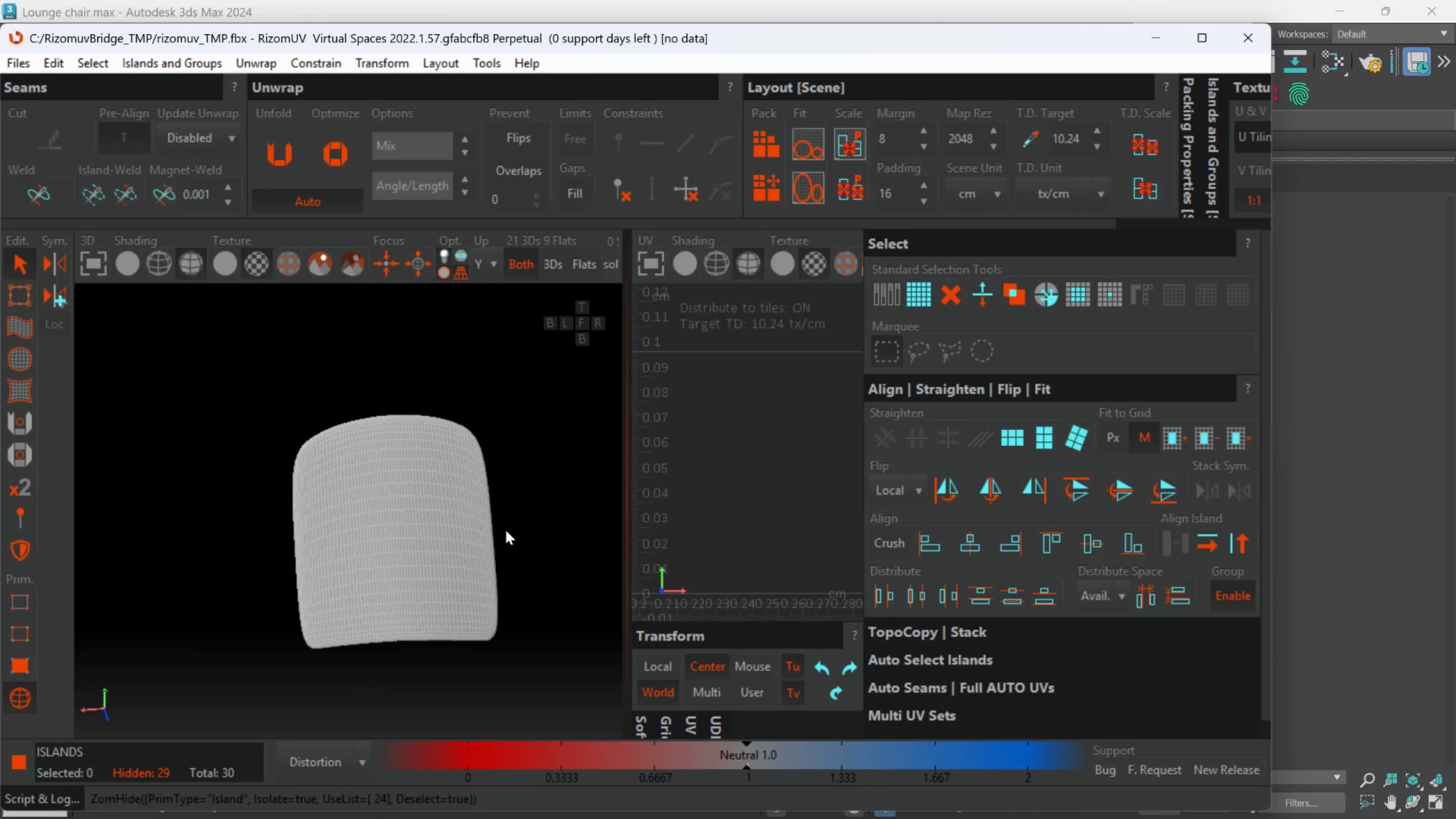 
scroll: coordinate [413, 548], scroll_direction: none, amount: 0.0
 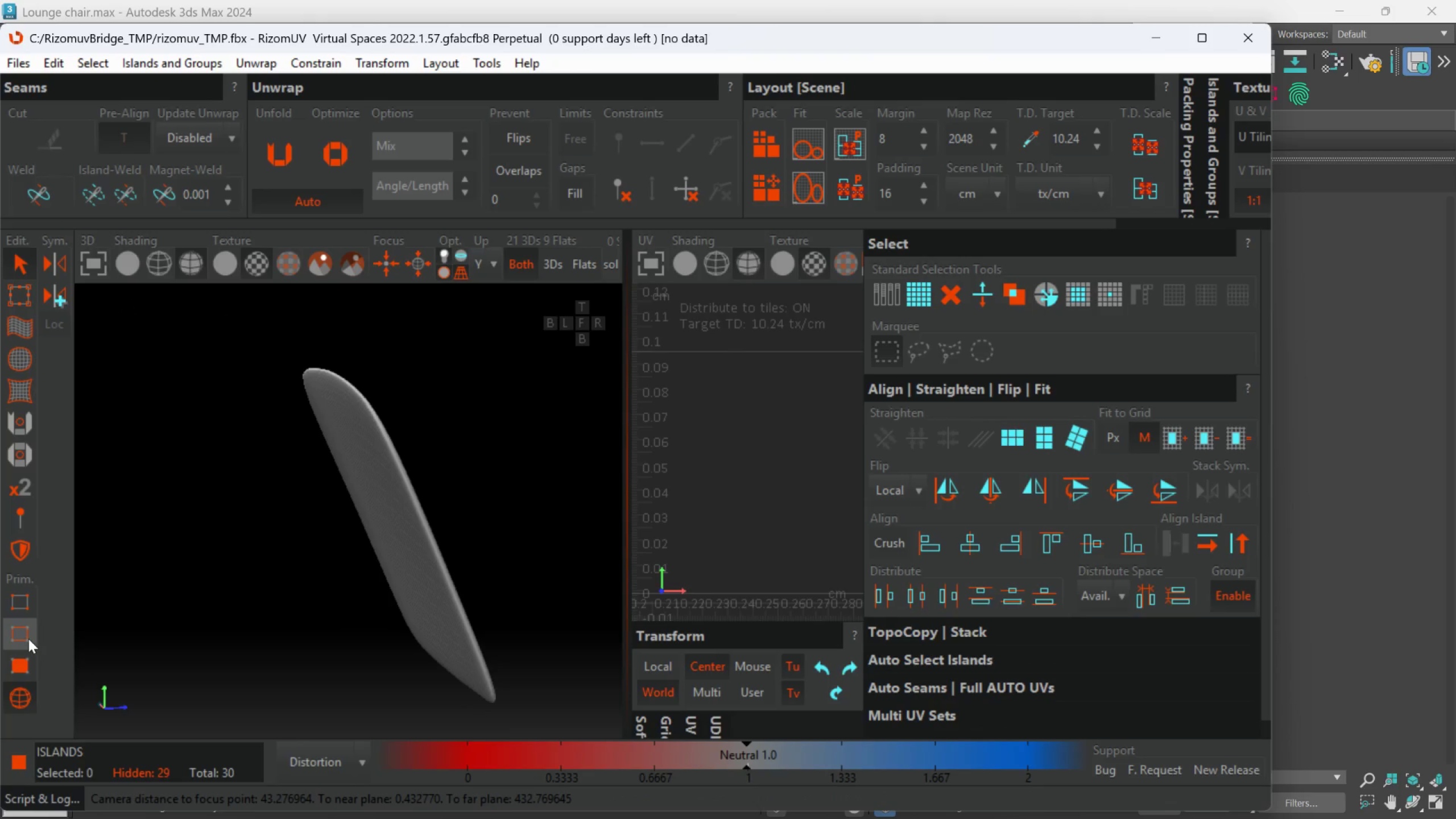 
left_click([28, 639])
 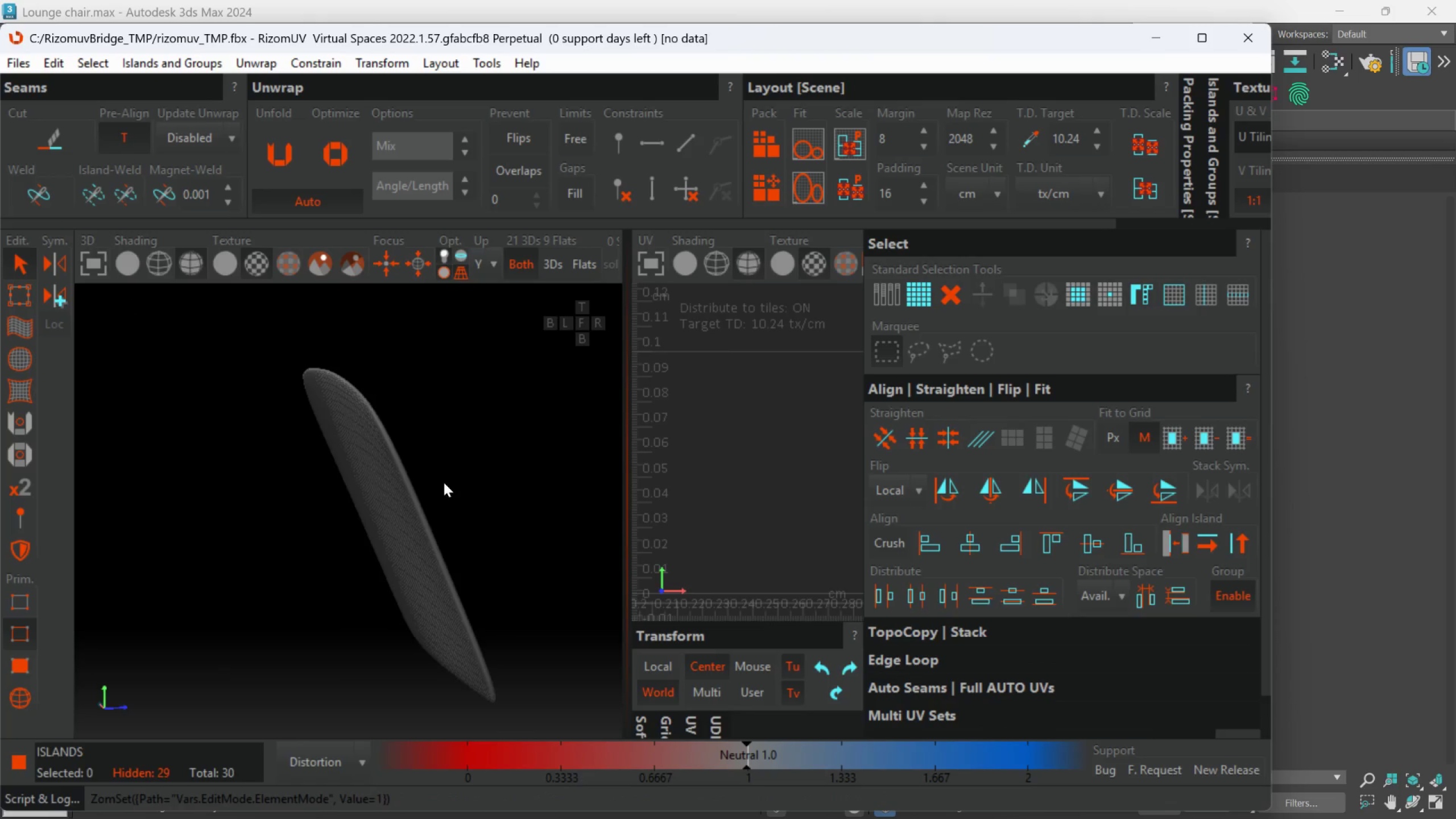 
hold_key(key=AltLeft, duration=0.67)
 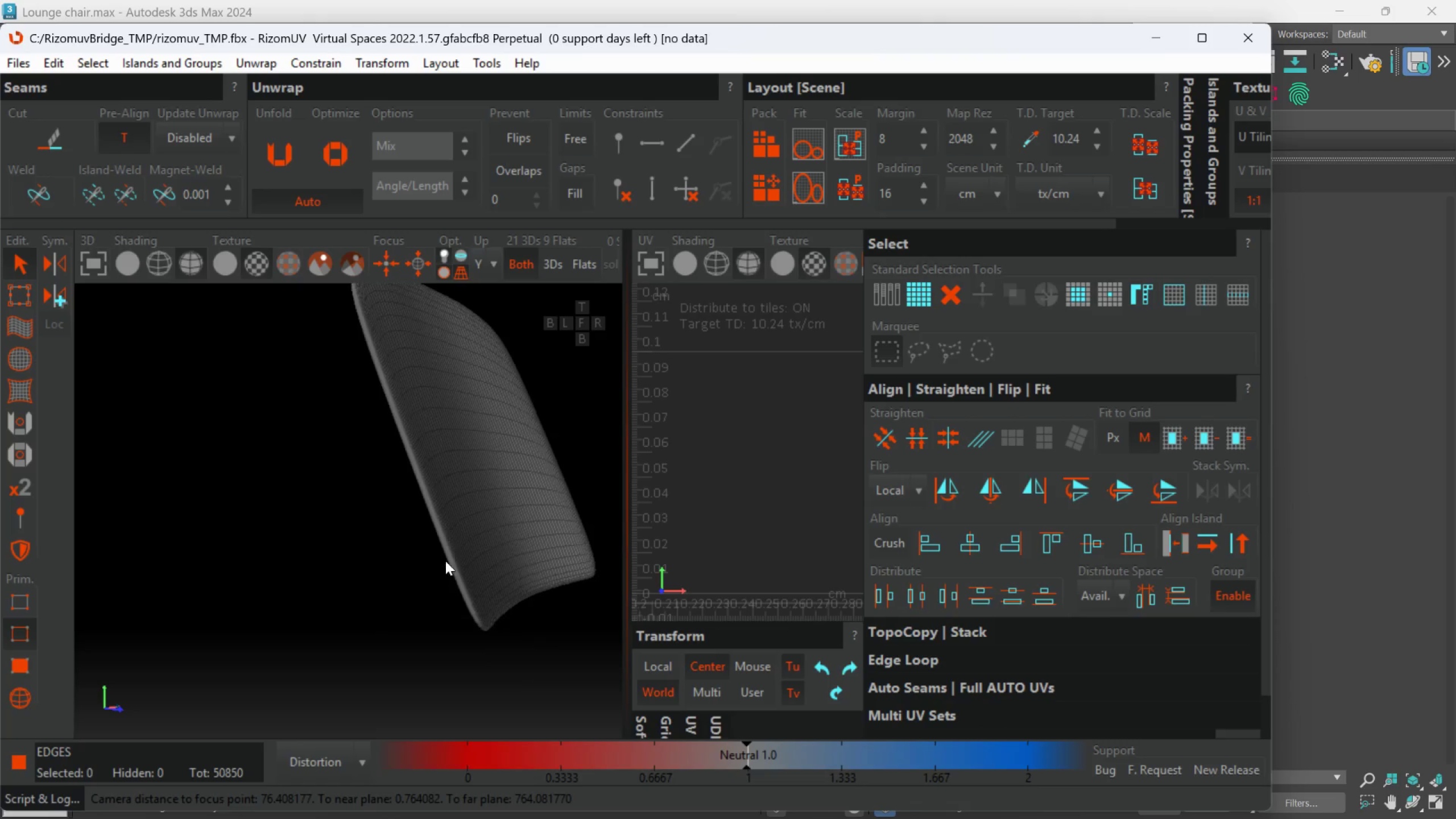 
scroll: coordinate [445, 499], scroll_direction: down, amount: 1.0
 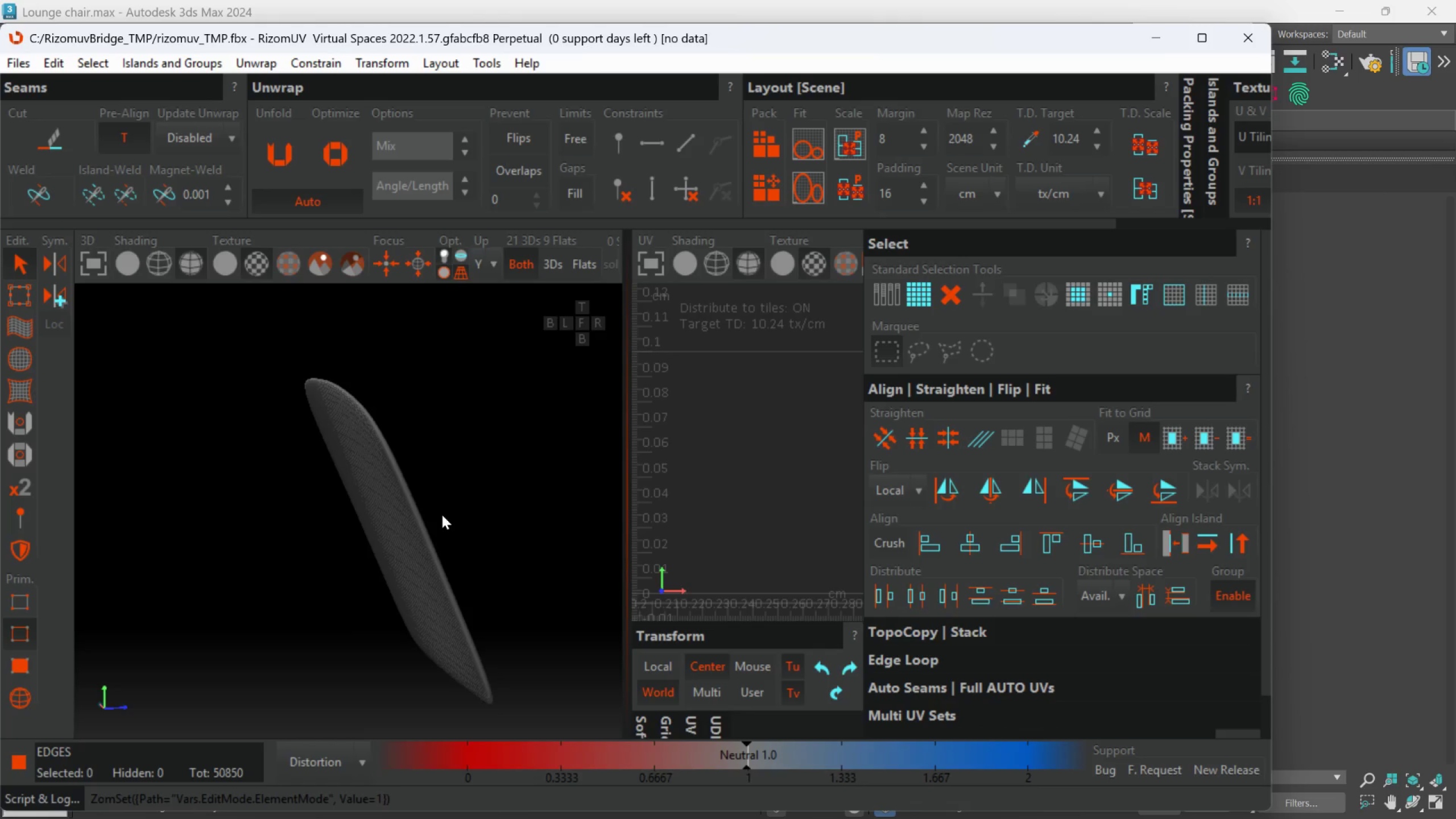 
hold_key(key=AltLeft, duration=5.28)
scroll: coordinate [565, 638], scroll_direction: up, amount: 4.0
 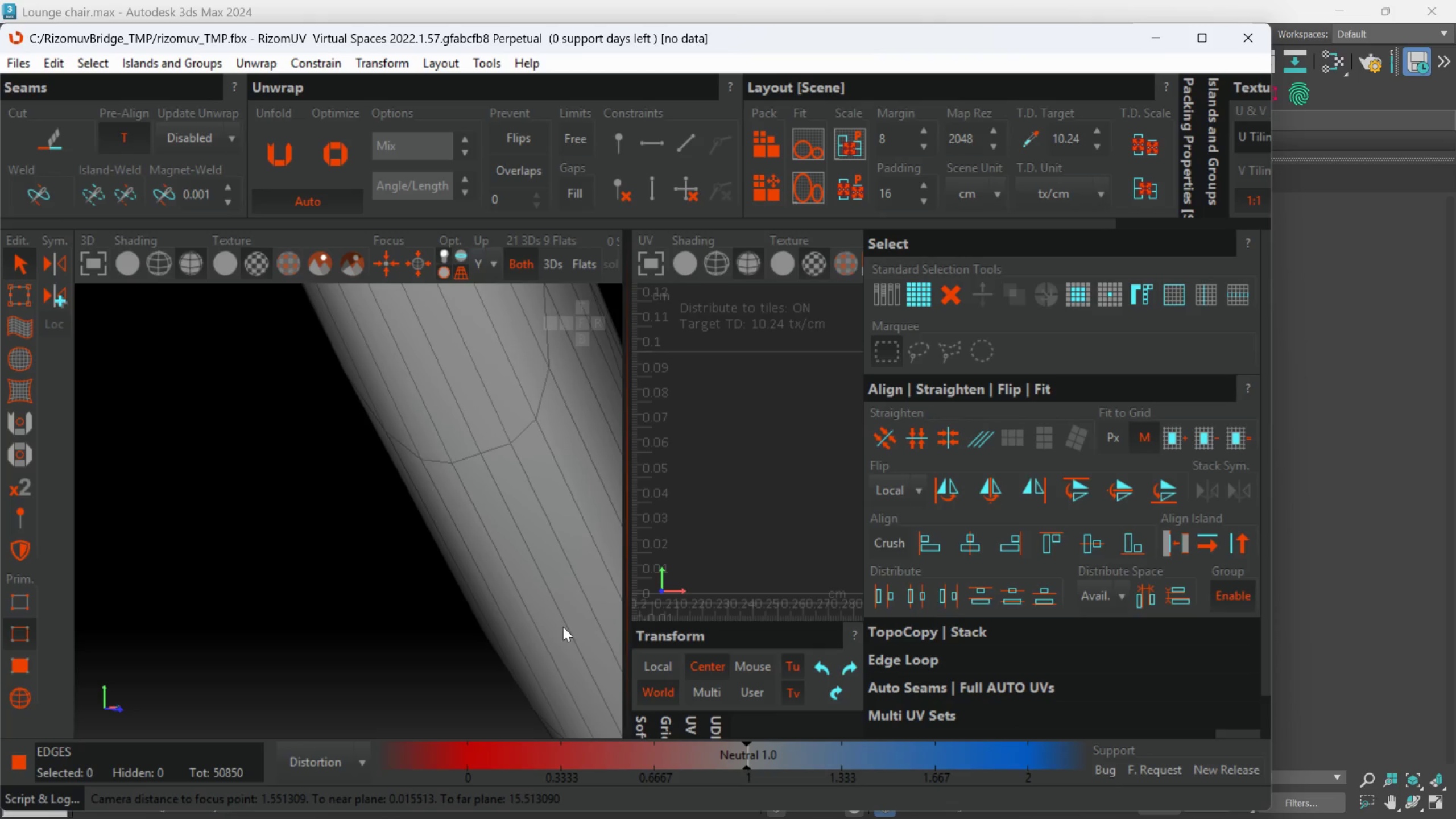 
scroll: coordinate [570, 627], scroll_direction: down, amount: 4.0
 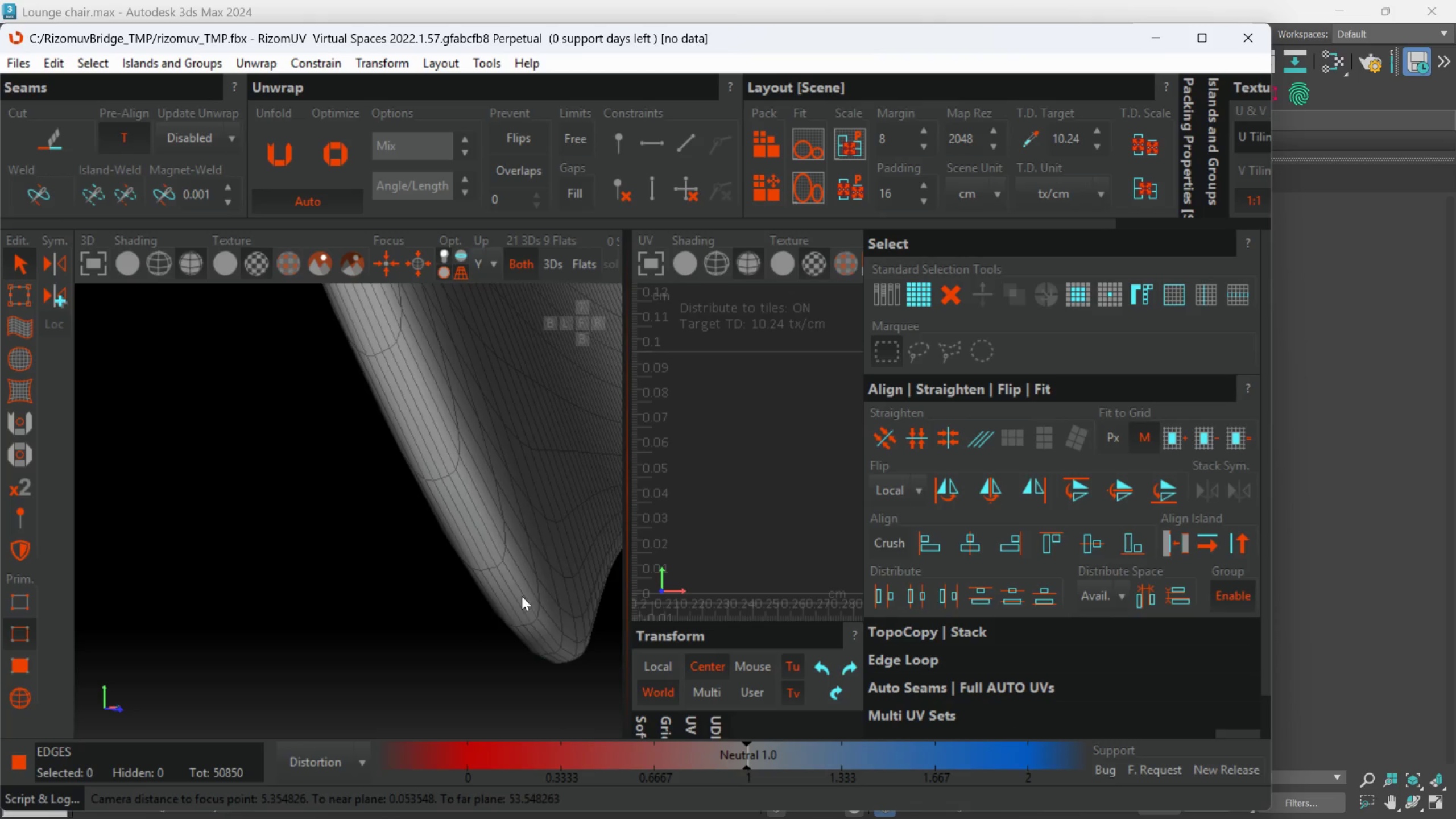 
scroll: coordinate [528, 619], scroll_direction: up, amount: 1.0
 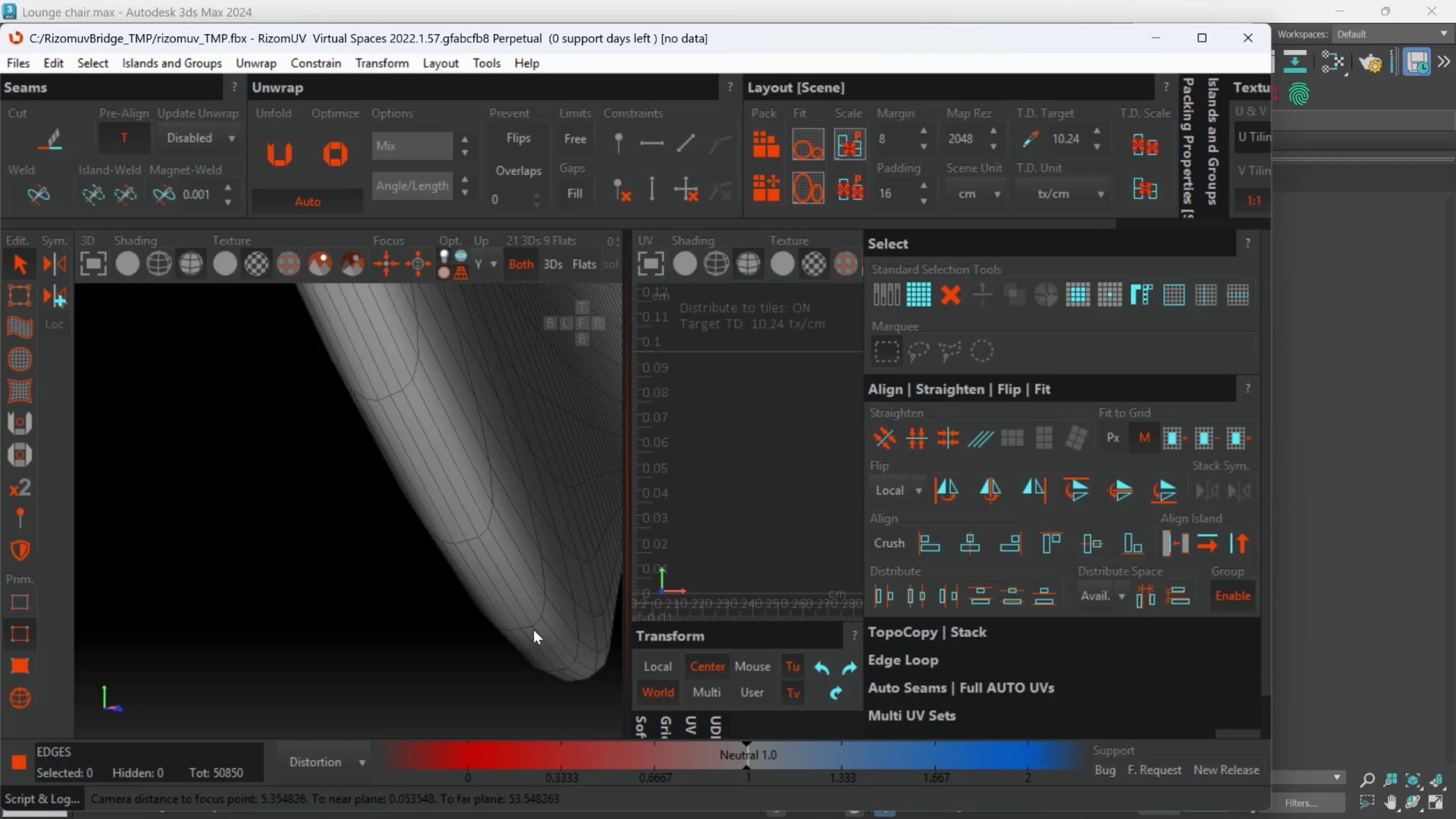 
double_click([533, 630])
 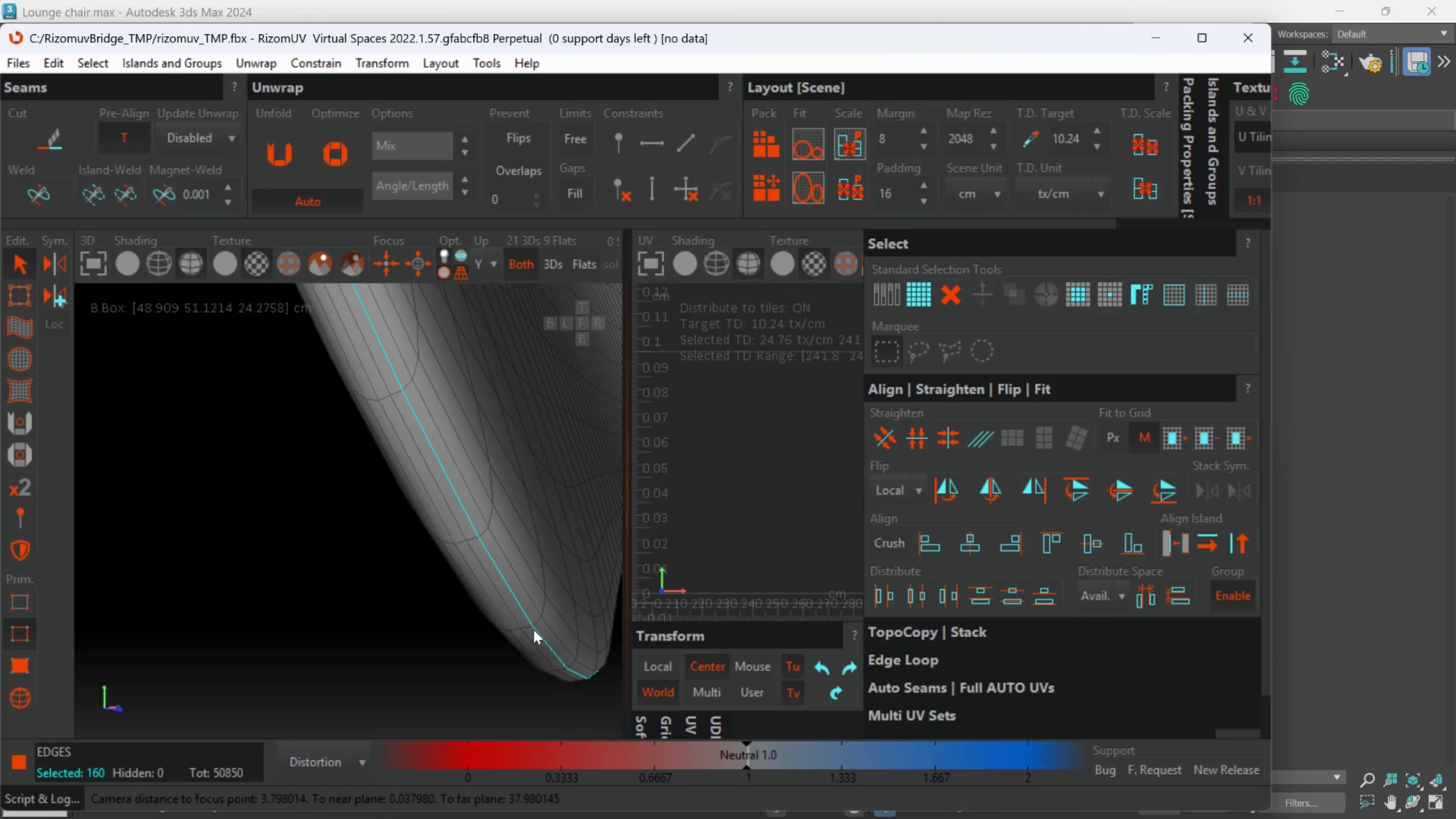 
hold_key(key=AltLeft, duration=1.09)
 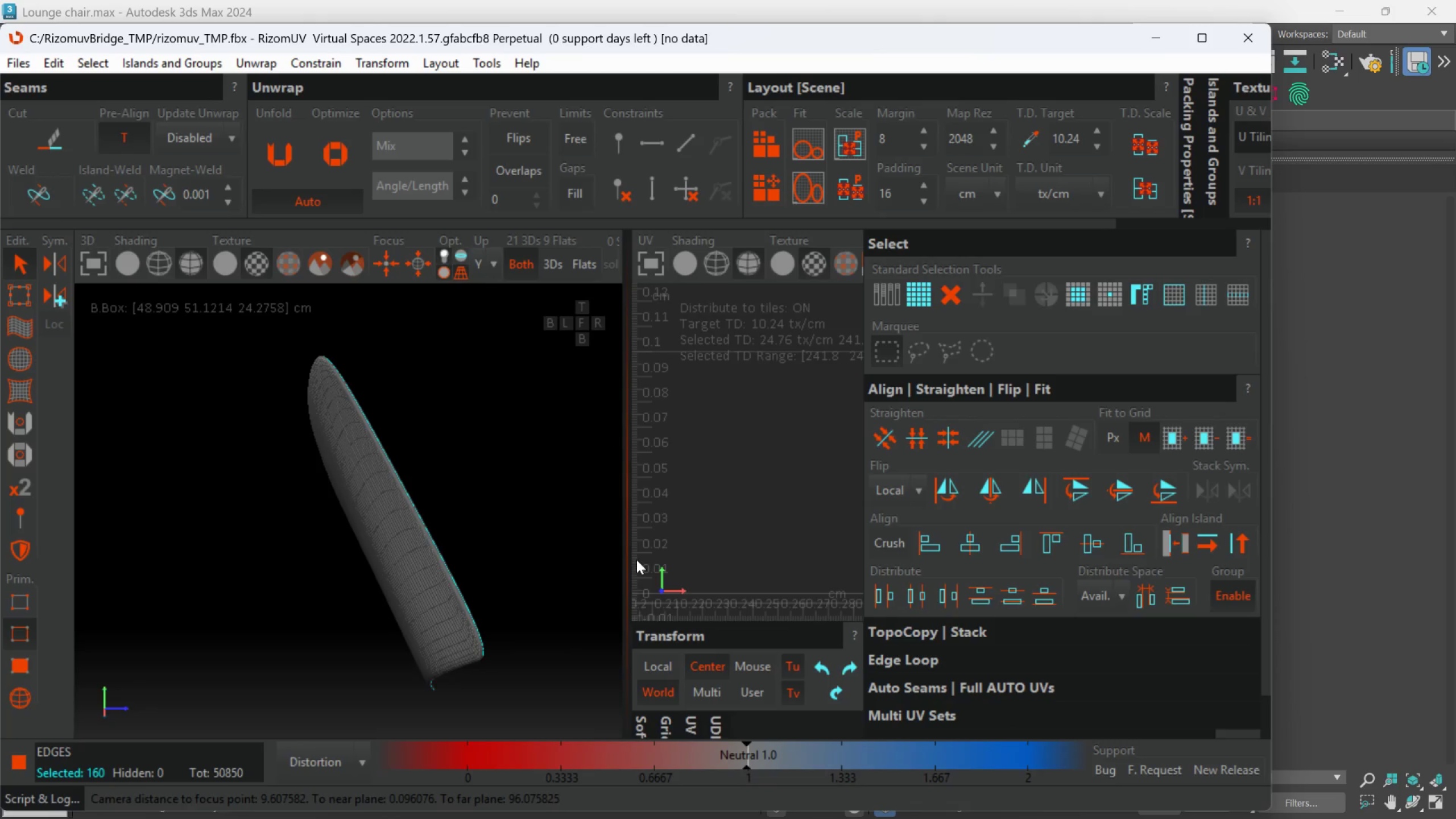 
scroll: coordinate [533, 630], scroll_direction: down, amount: 9.0
 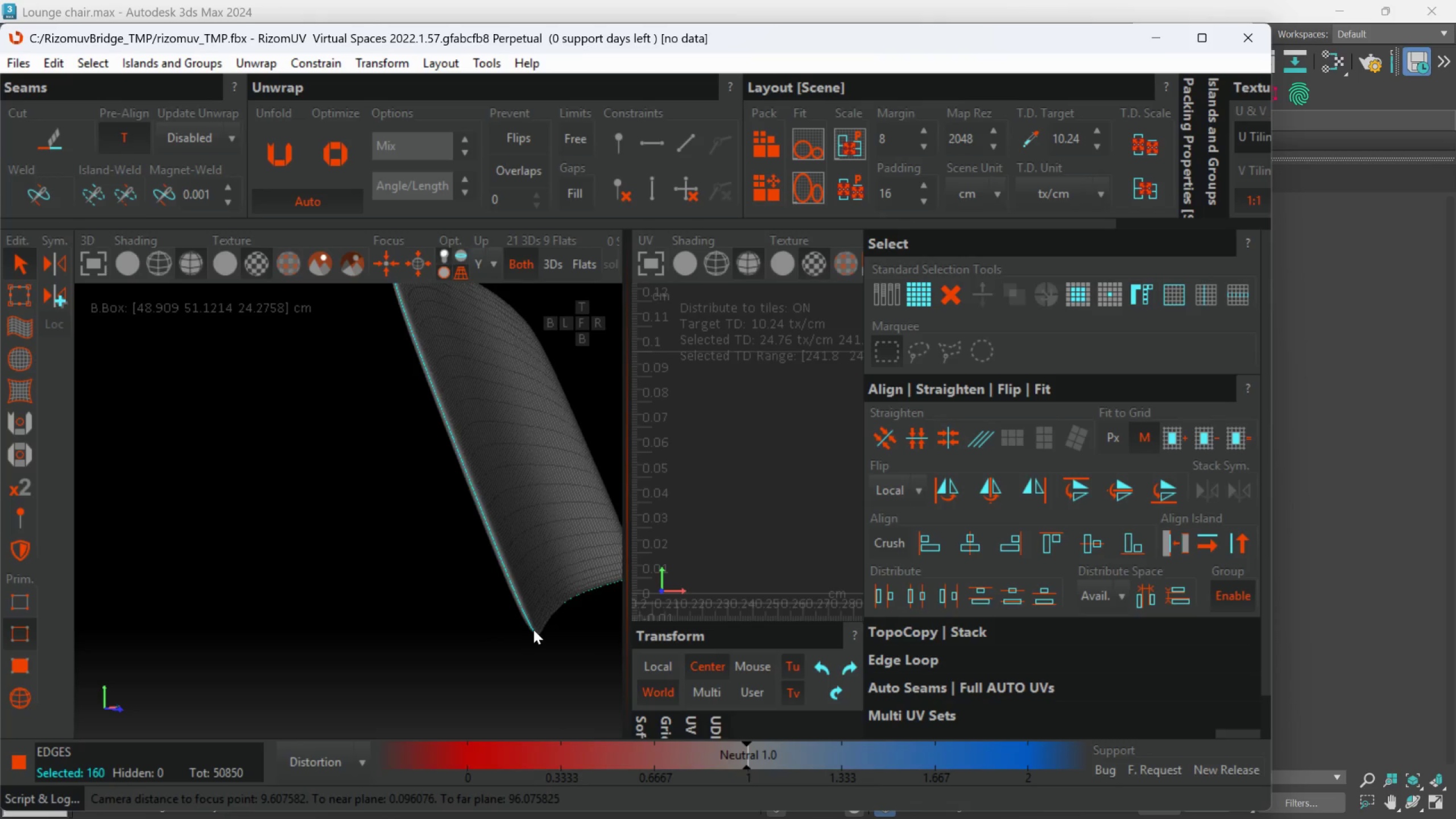 
key(C)
 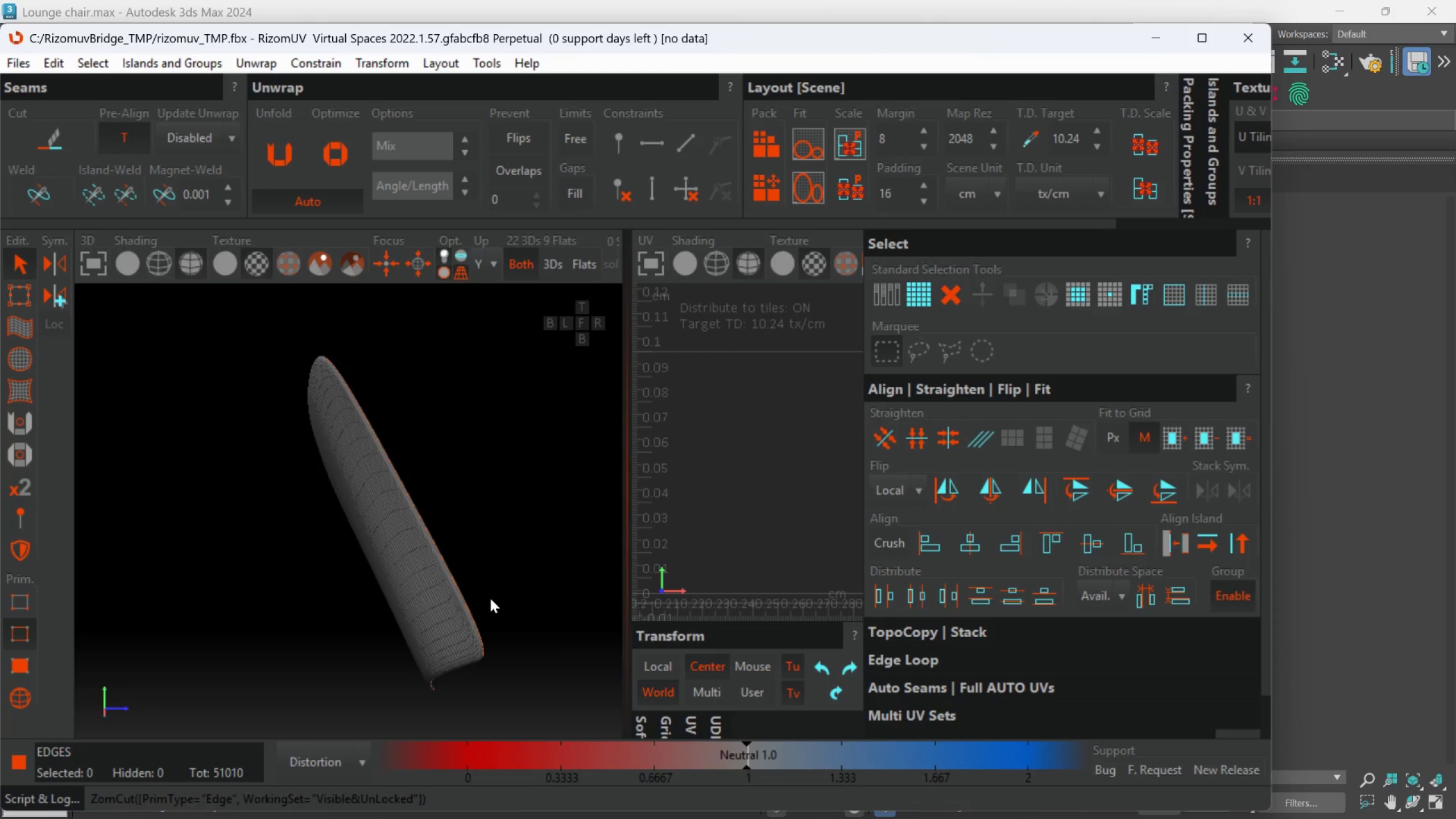 
scroll: coordinate [490, 598], scroll_direction: down, amount: 2.0
 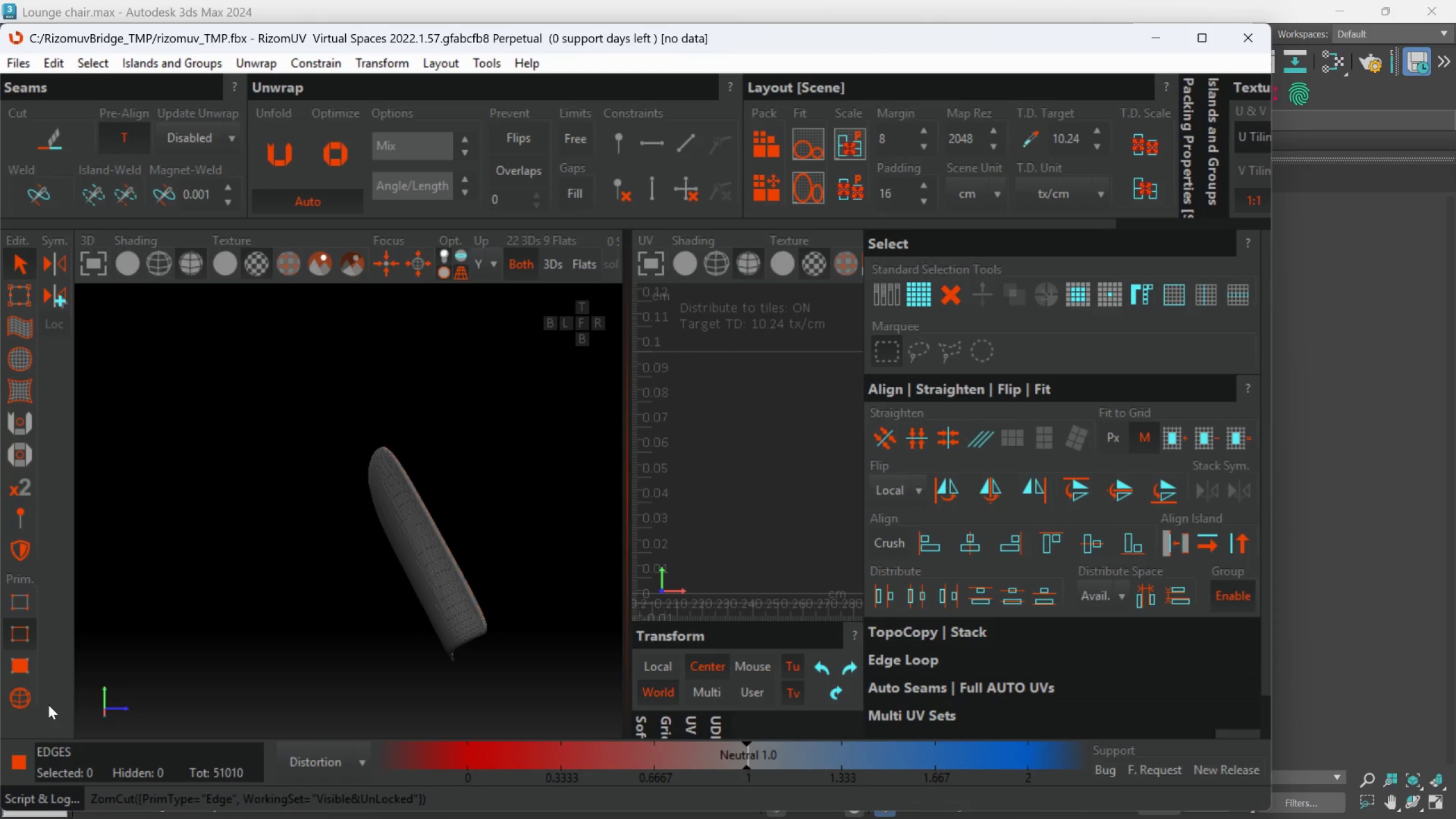 
left_click([24, 697])
 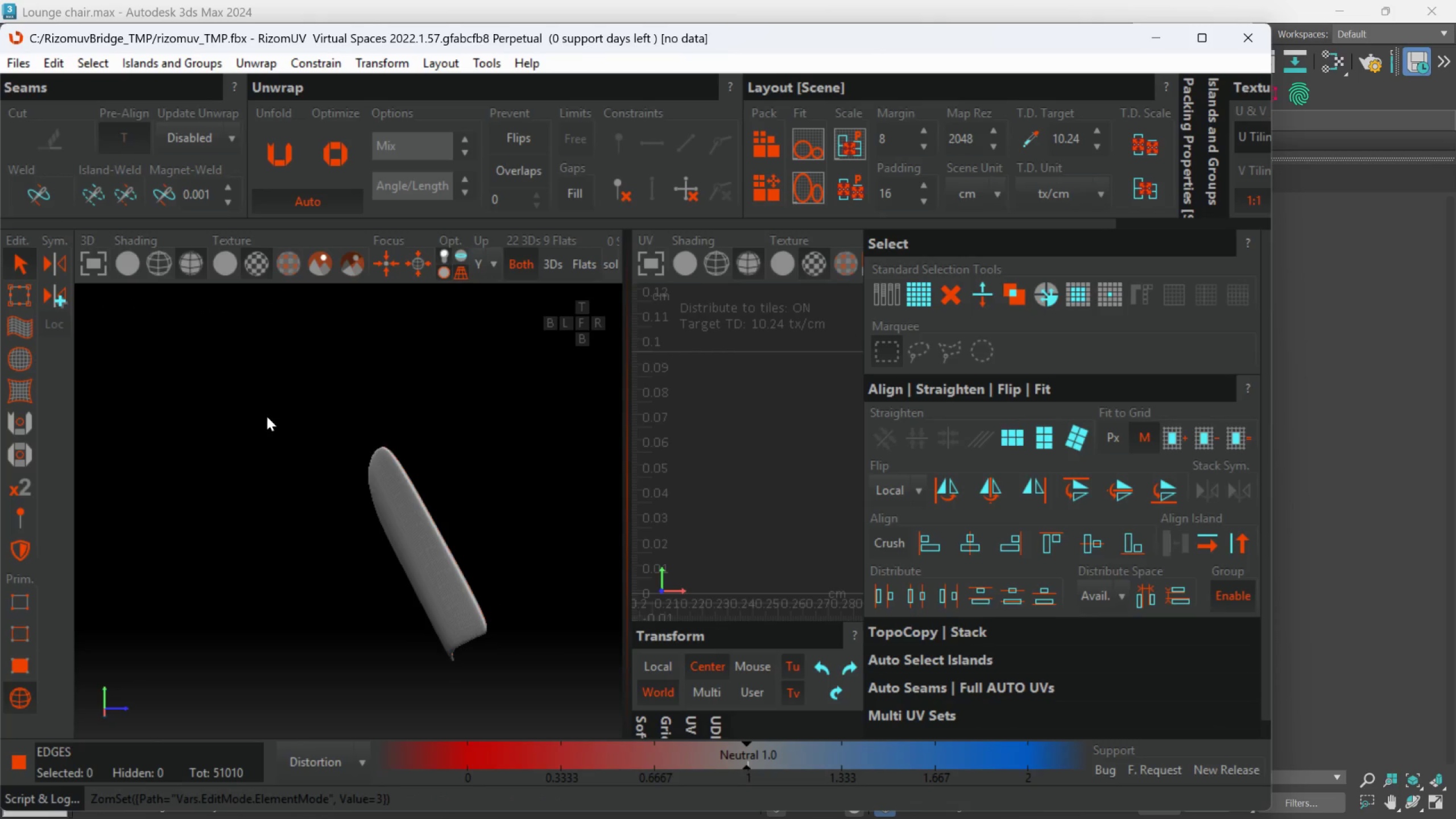 
left_click_drag(start_coordinate=[258, 411], to_coordinate=[582, 710])
 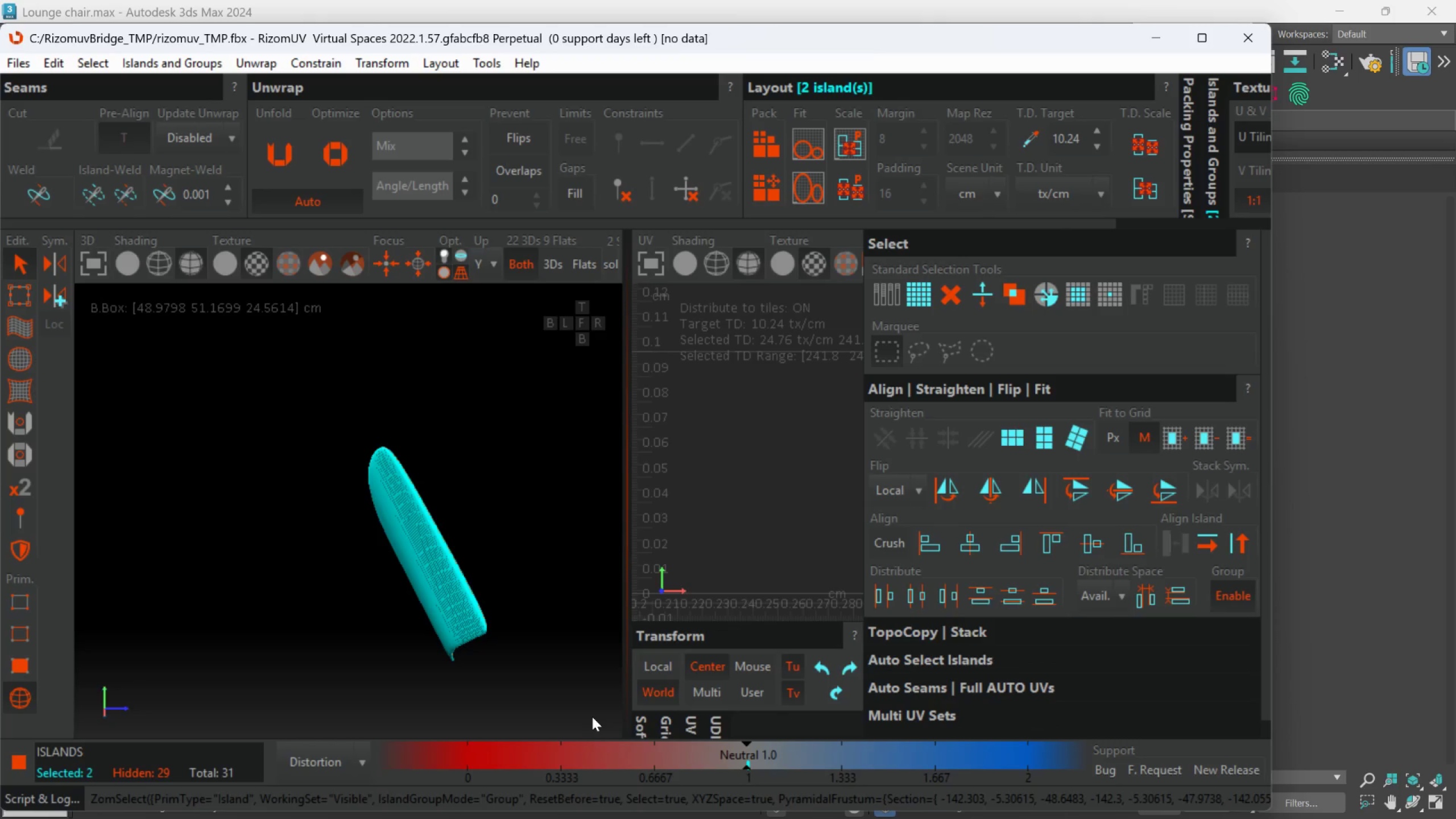 
key(U)
 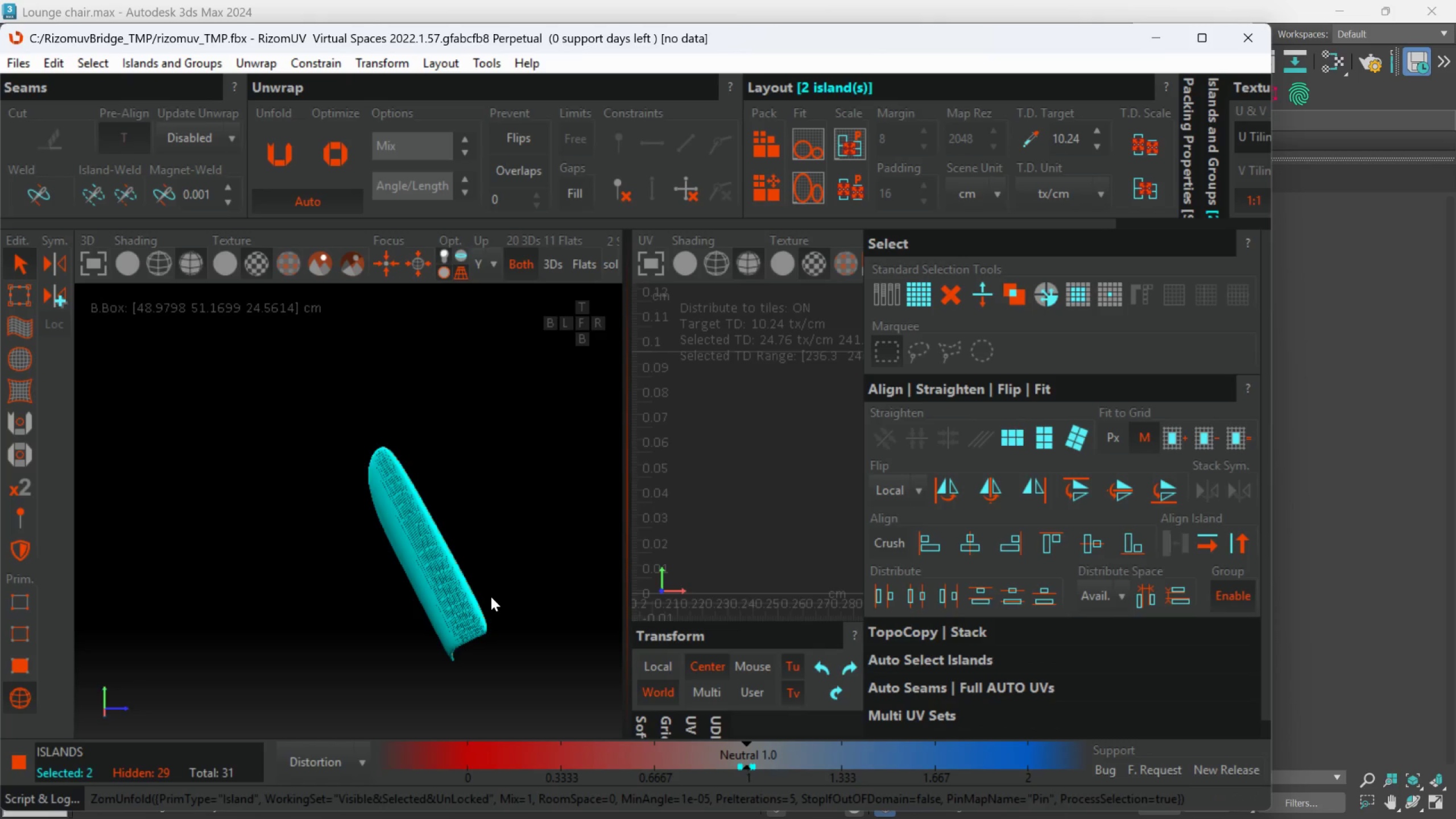 
scroll: coordinate [744, 482], scroll_direction: down, amount: 6.0
 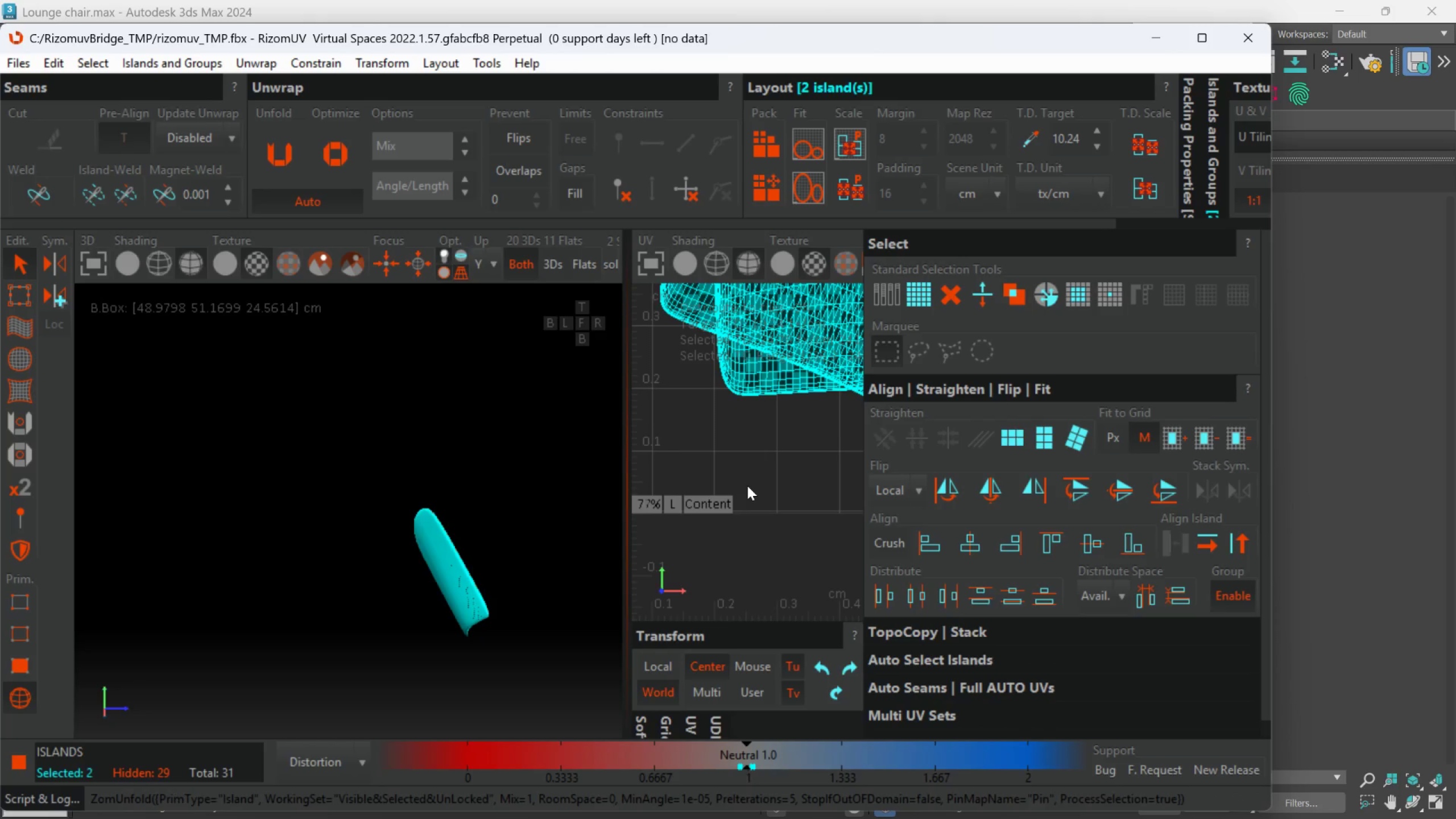 
key(P)
 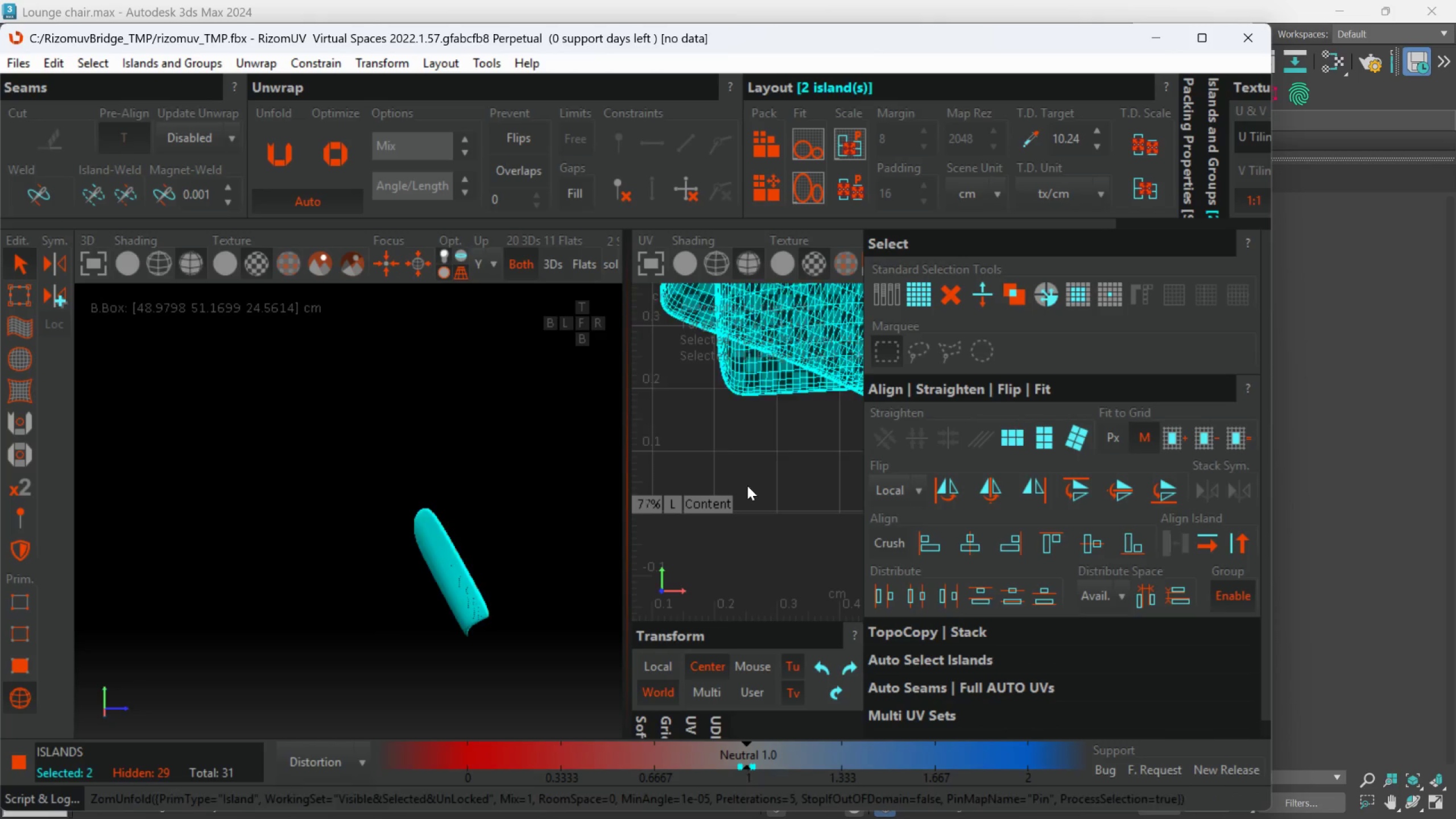 
hold_key(key=AltLeft, duration=0.67)
 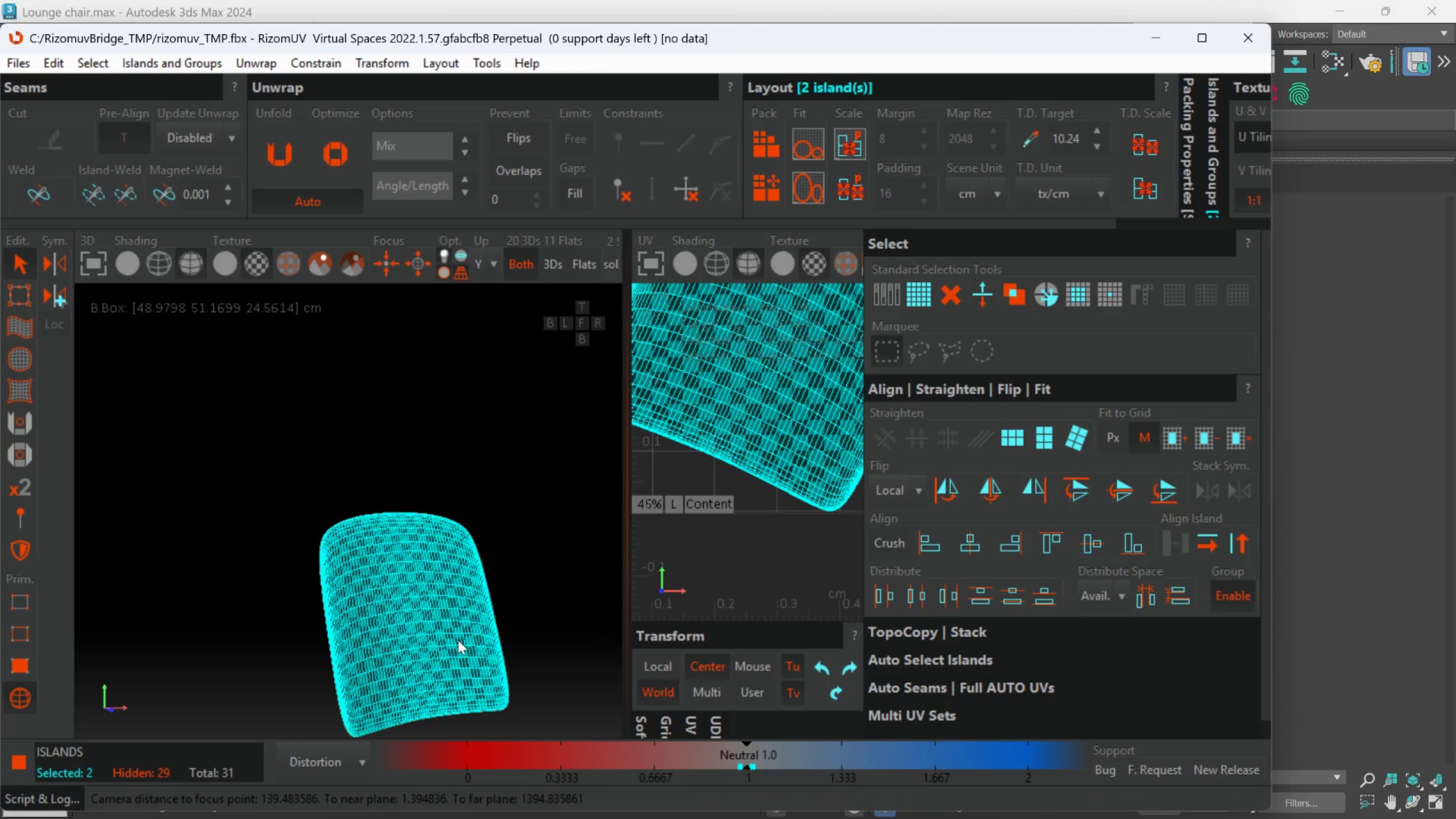 
scroll: coordinate [465, 602], scroll_direction: up, amount: 2.0
 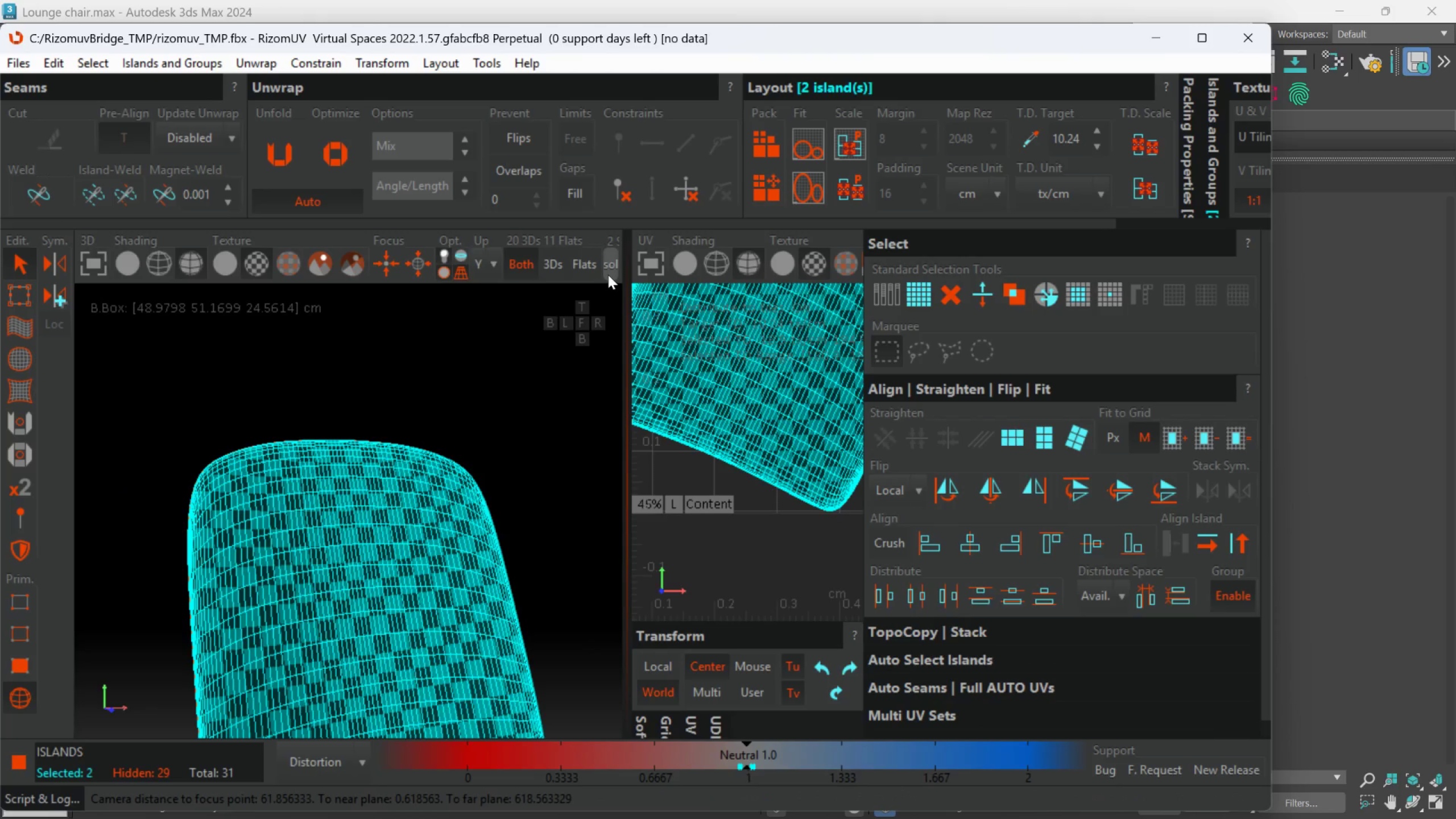 
left_click([609, 270])
 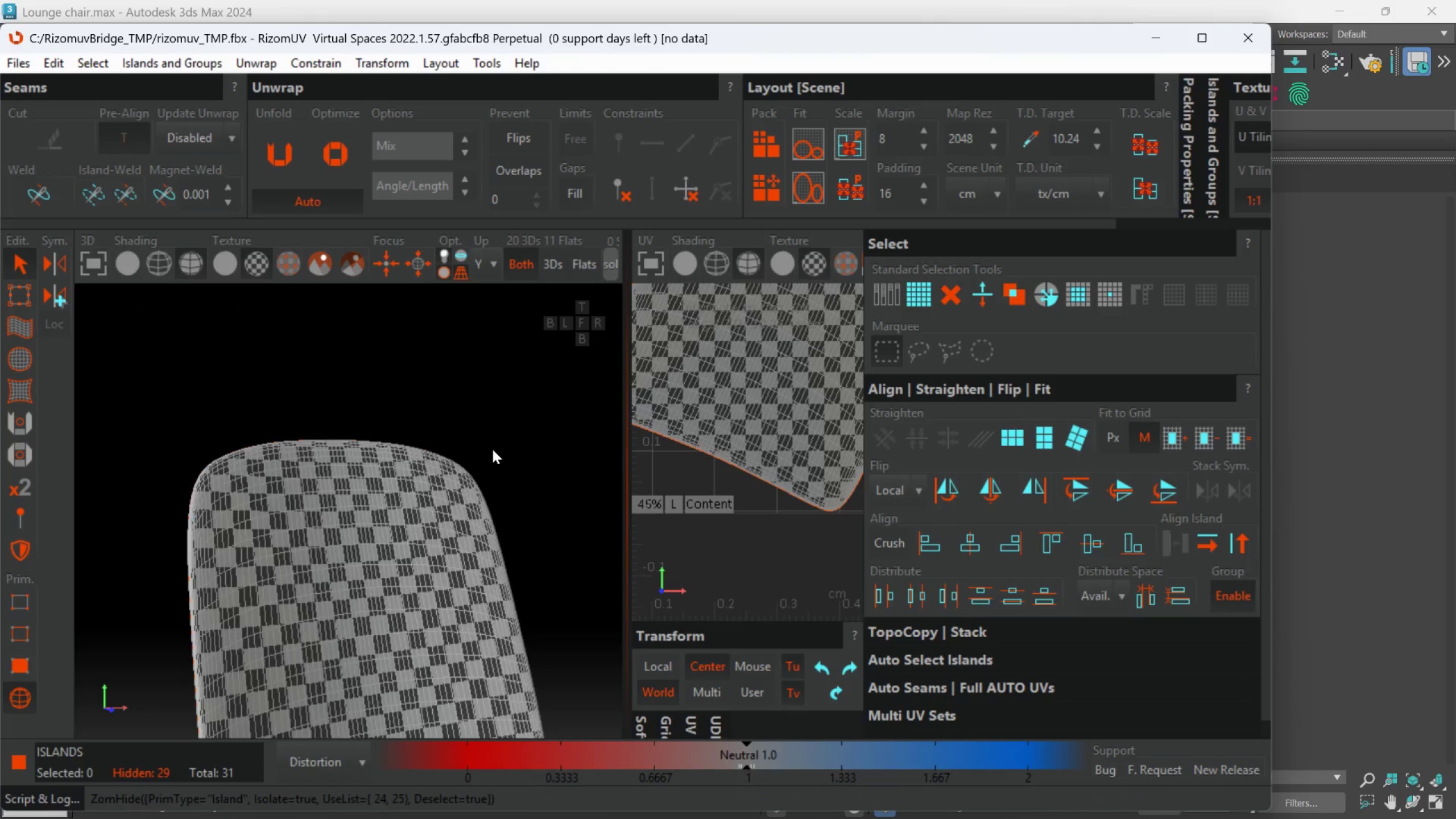 
scroll: coordinate [490, 497], scroll_direction: down, amount: 7.0
 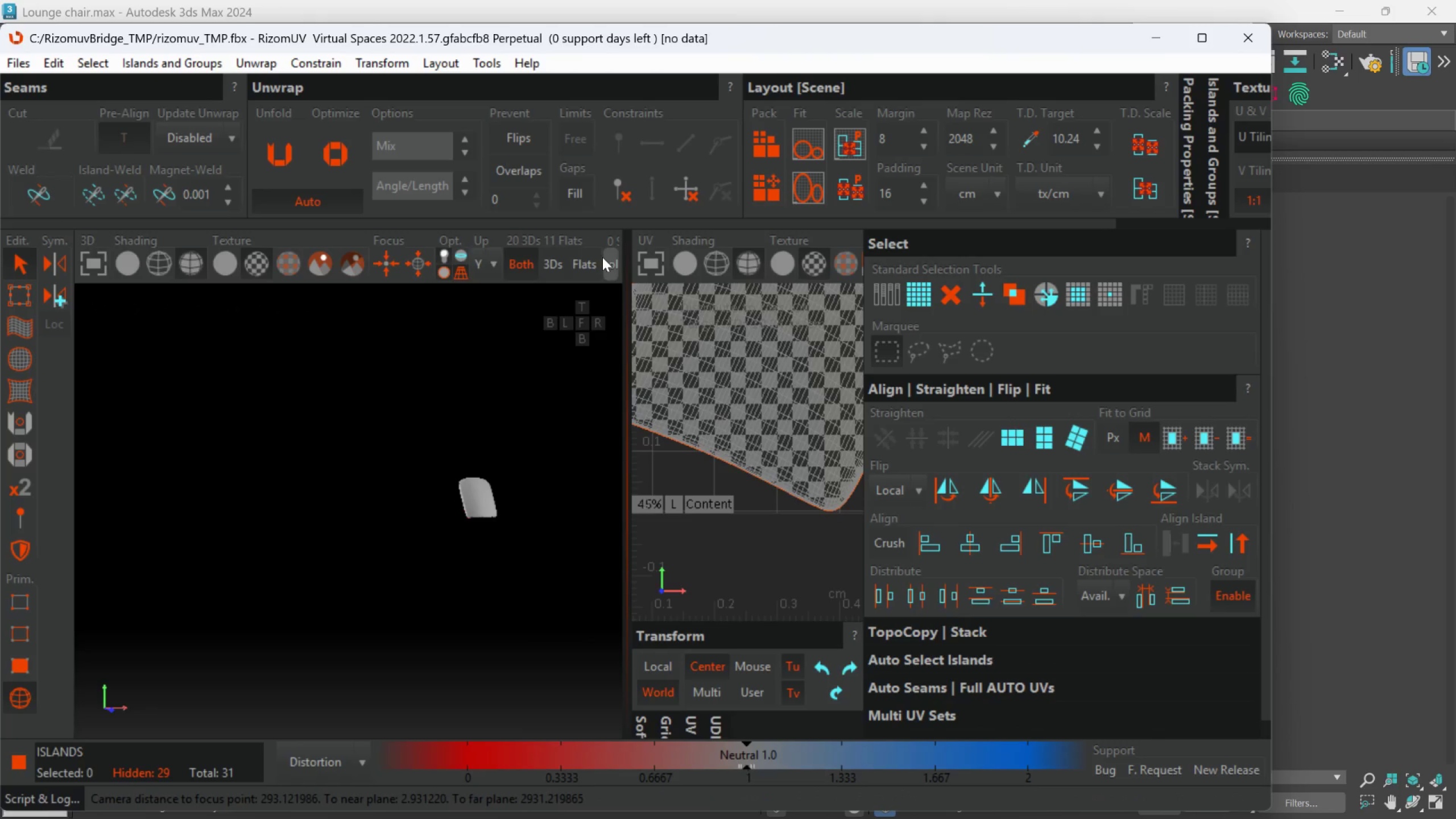 
left_click([603, 257])
 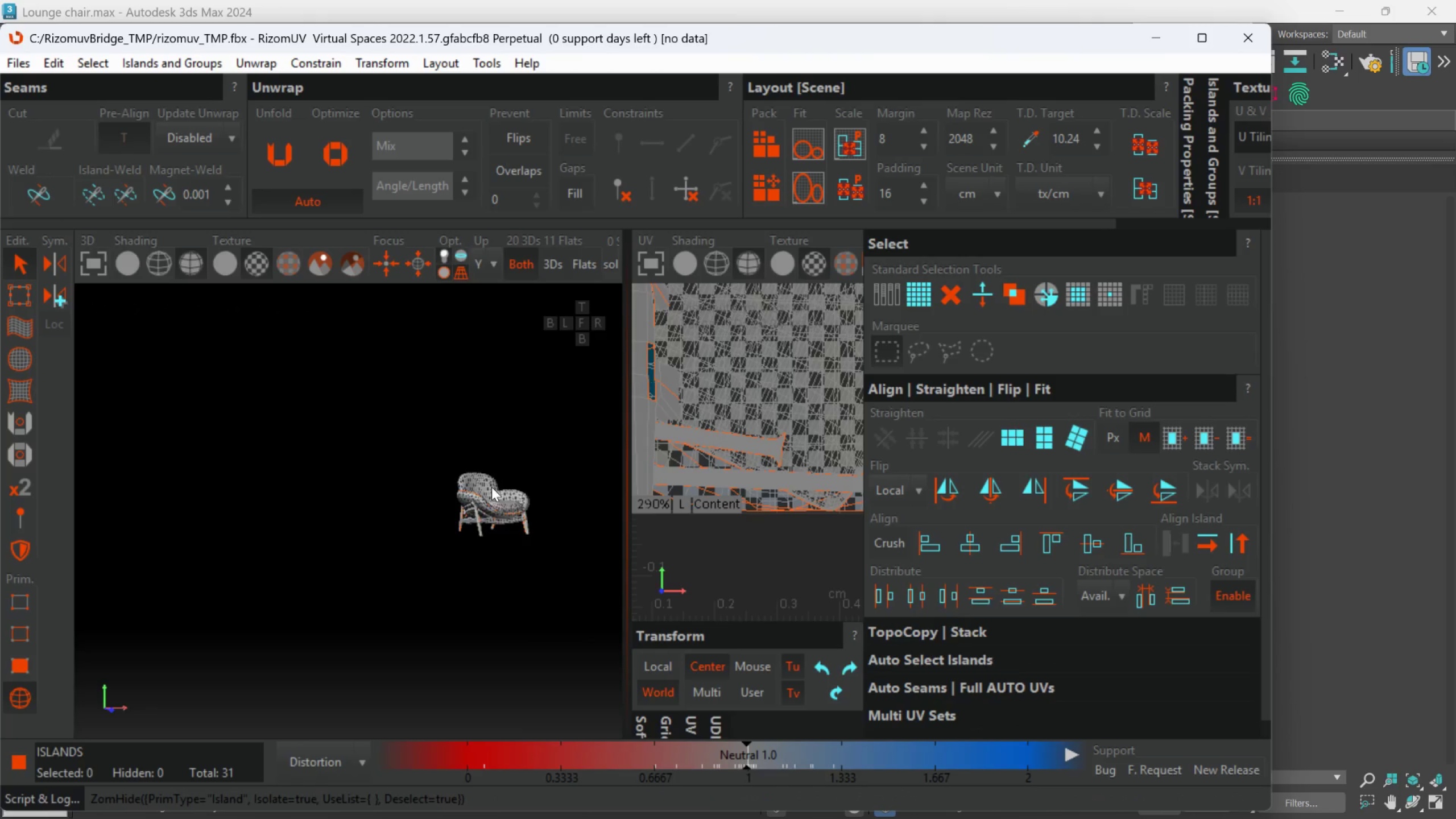 
hold_key(key=AltLeft, duration=0.83)
 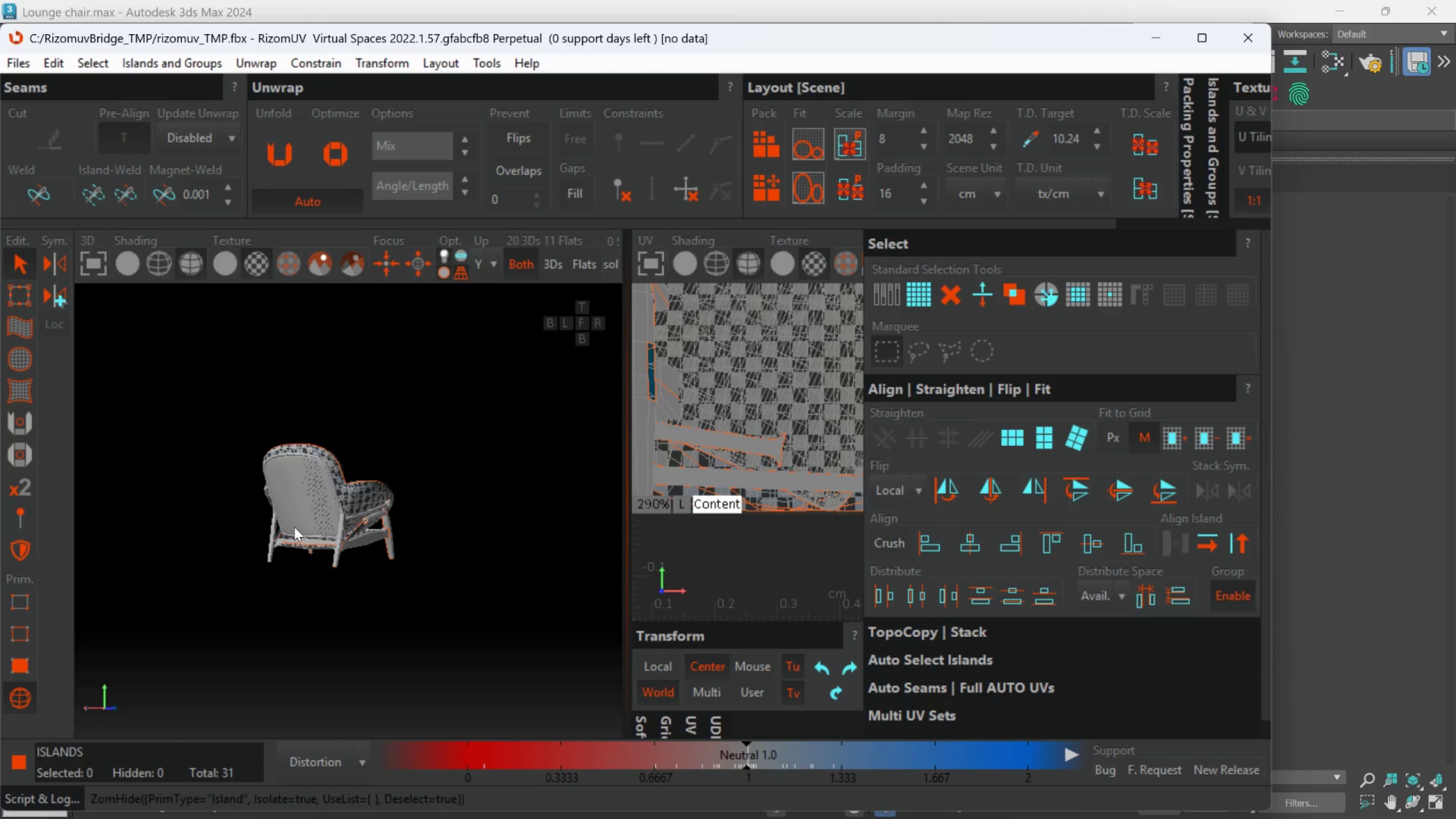 
scroll: coordinate [346, 492], scroll_direction: up, amount: 7.0
 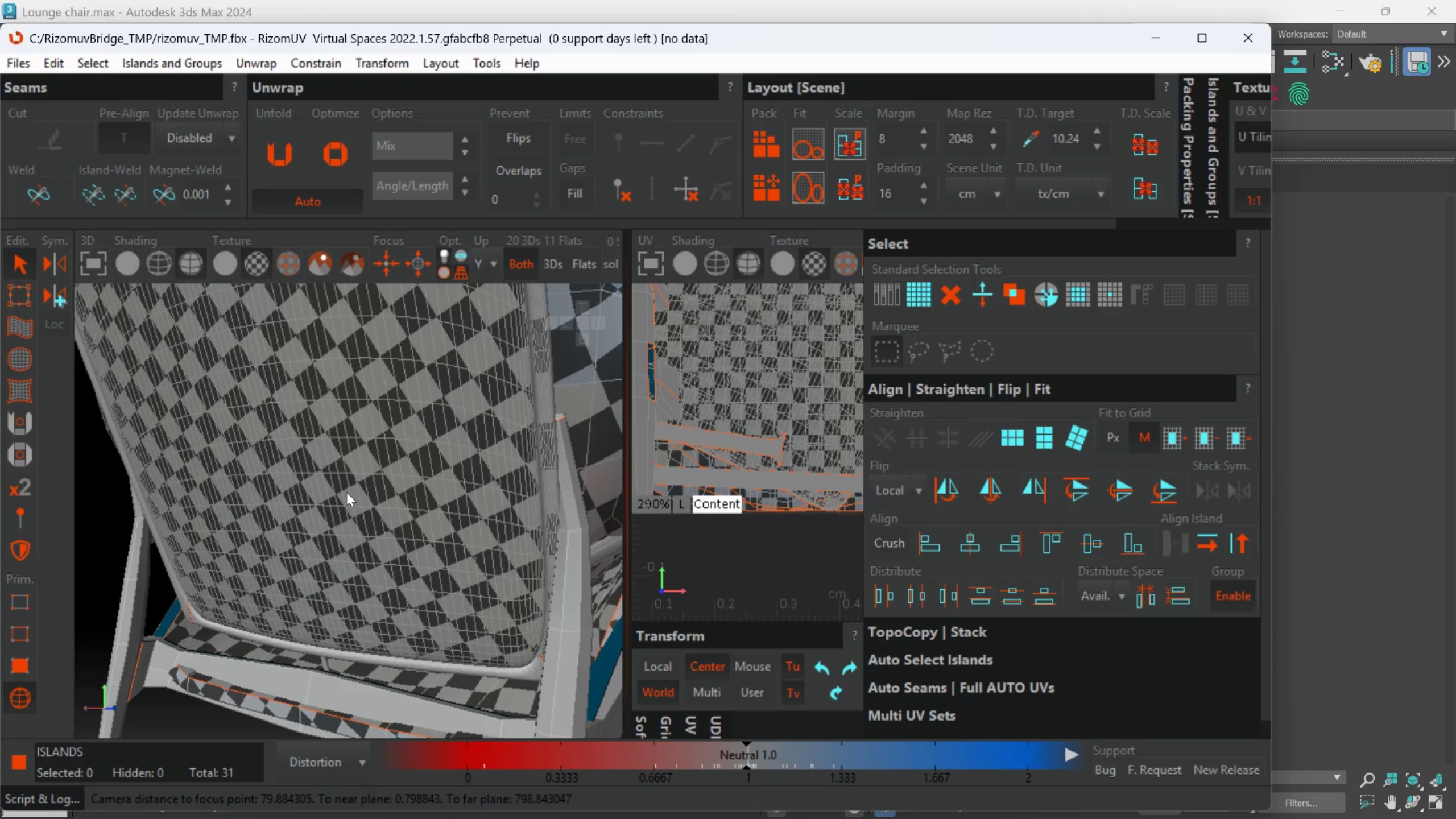 
hold_key(key=AltLeft, duration=1.34)
 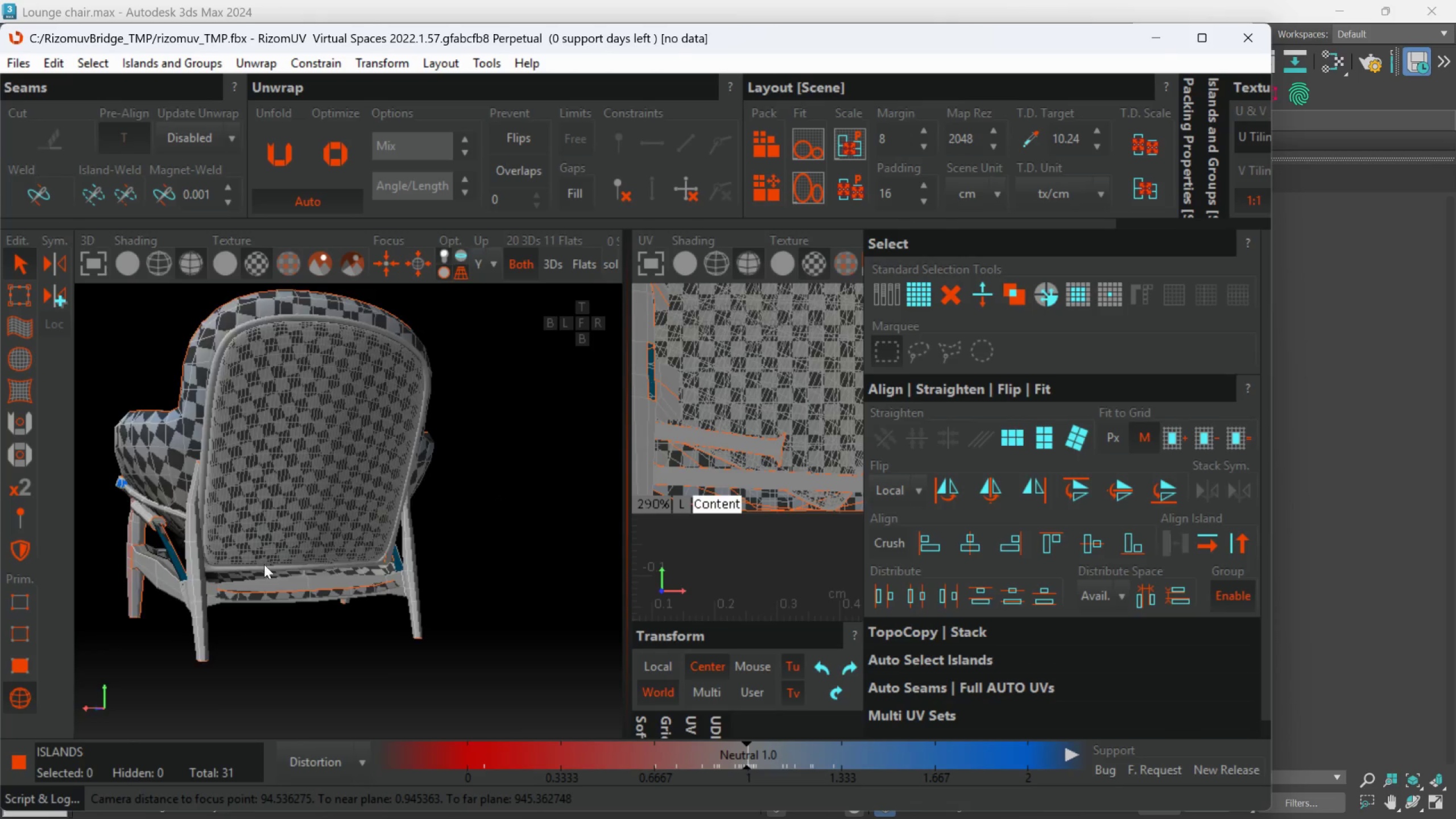 
scroll: coordinate [262, 563], scroll_direction: down, amount: 6.0
 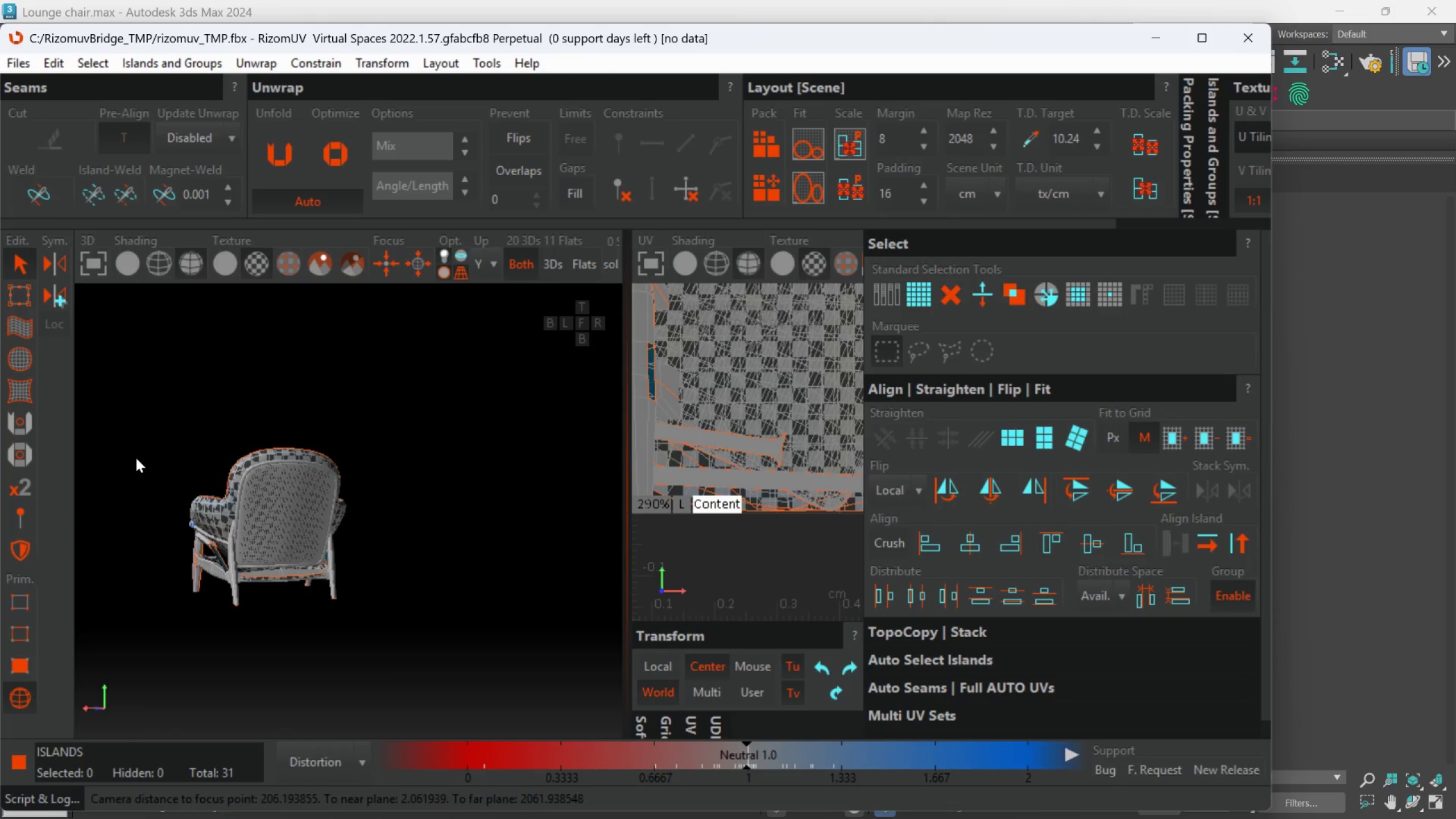 
left_click_drag(start_coordinate=[128, 440], to_coordinate=[468, 673])
 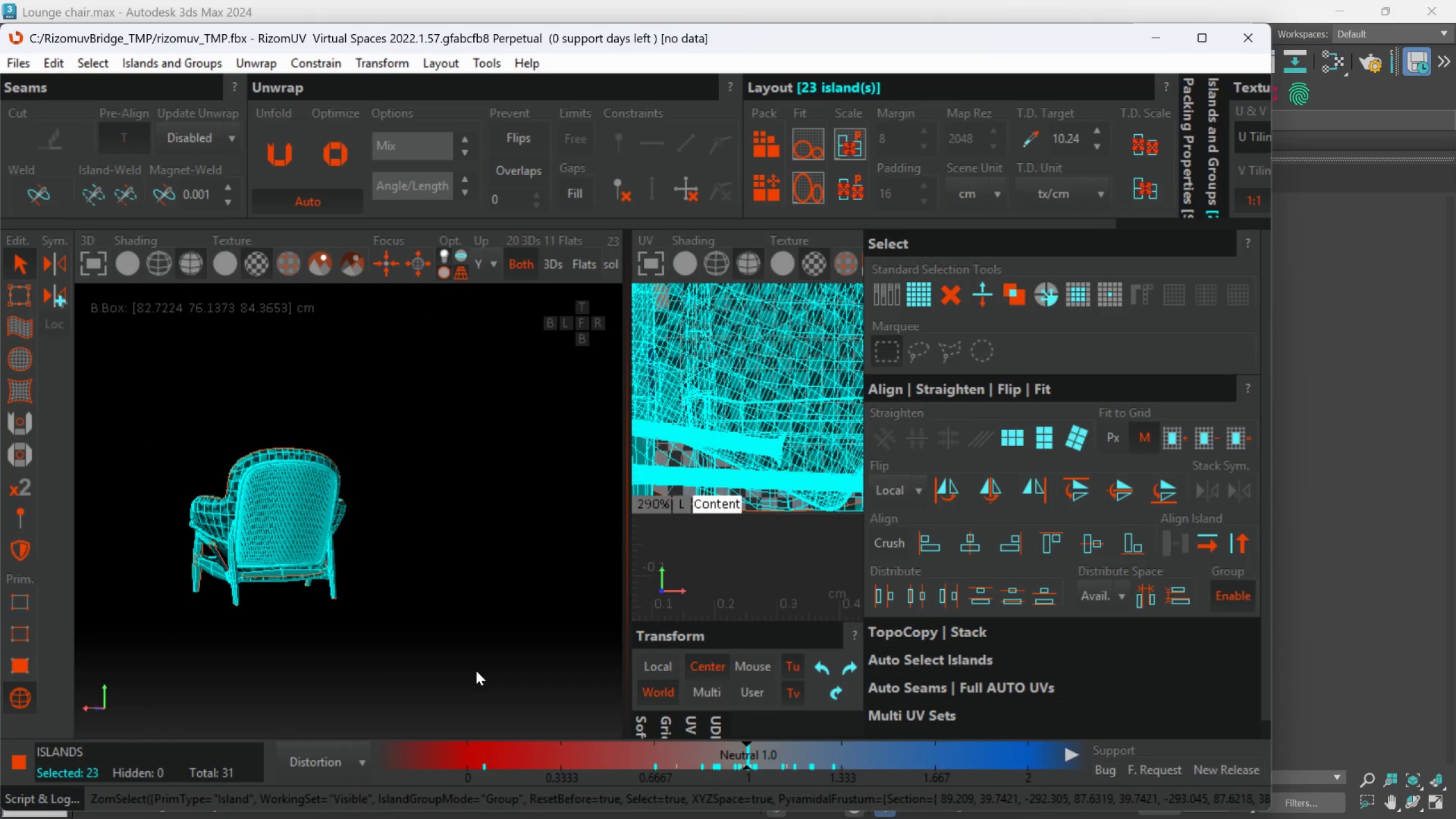 
key(U)
 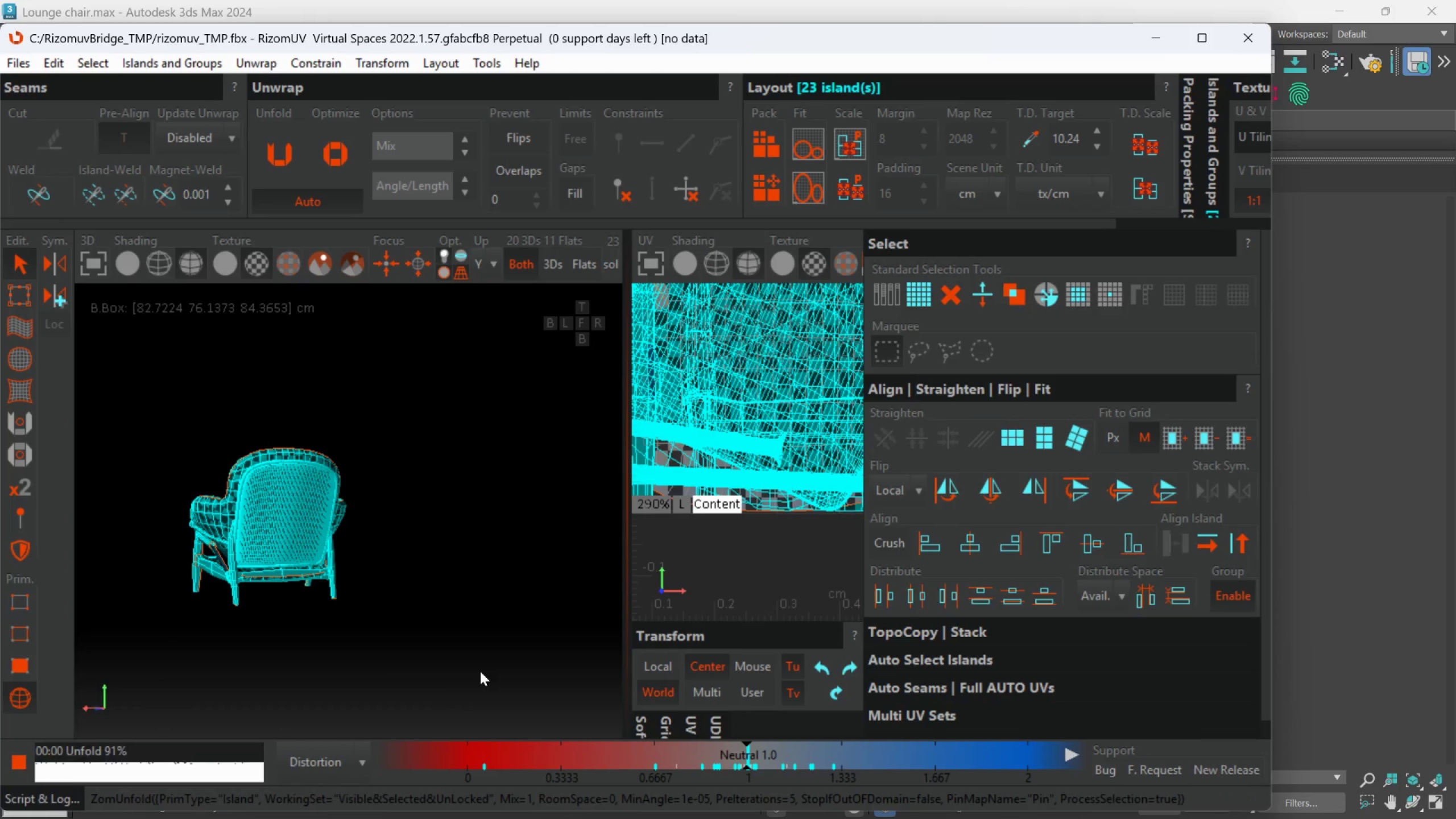 
scroll: coordinate [791, 523], scroll_direction: down, amount: 7.0
 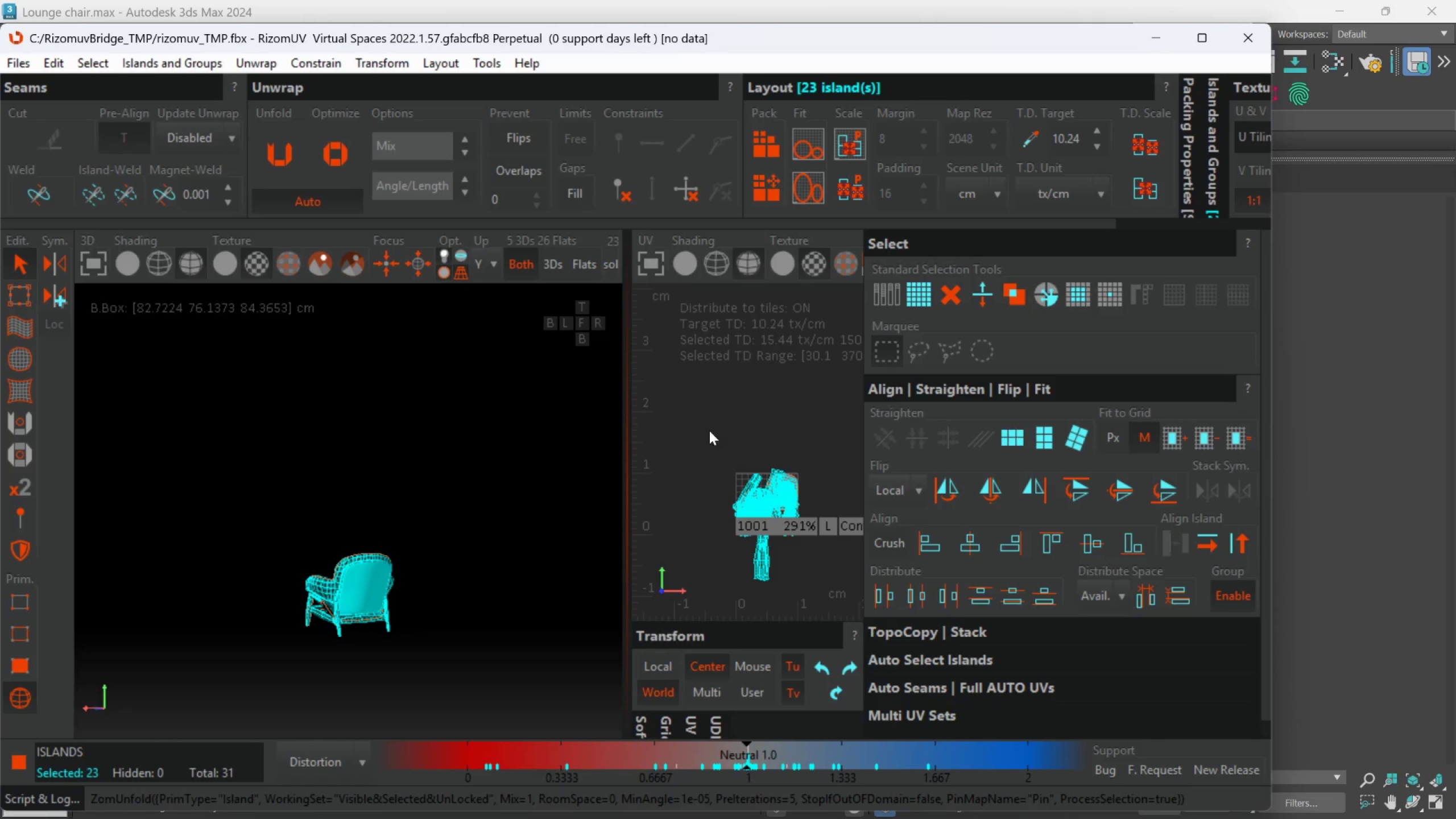 
left_click_drag(start_coordinate=[694, 422], to_coordinate=[839, 619])
 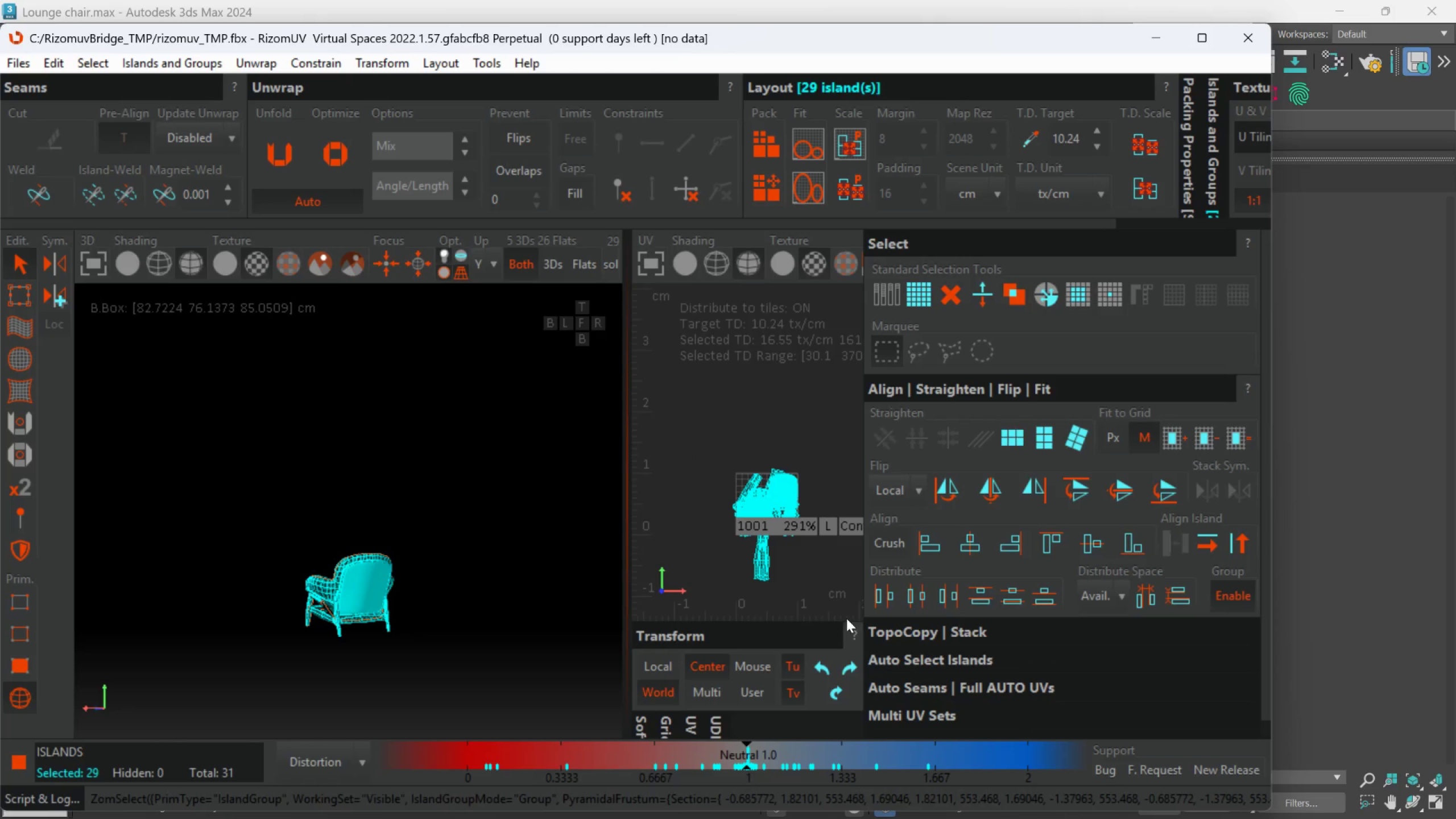 
type(up)
 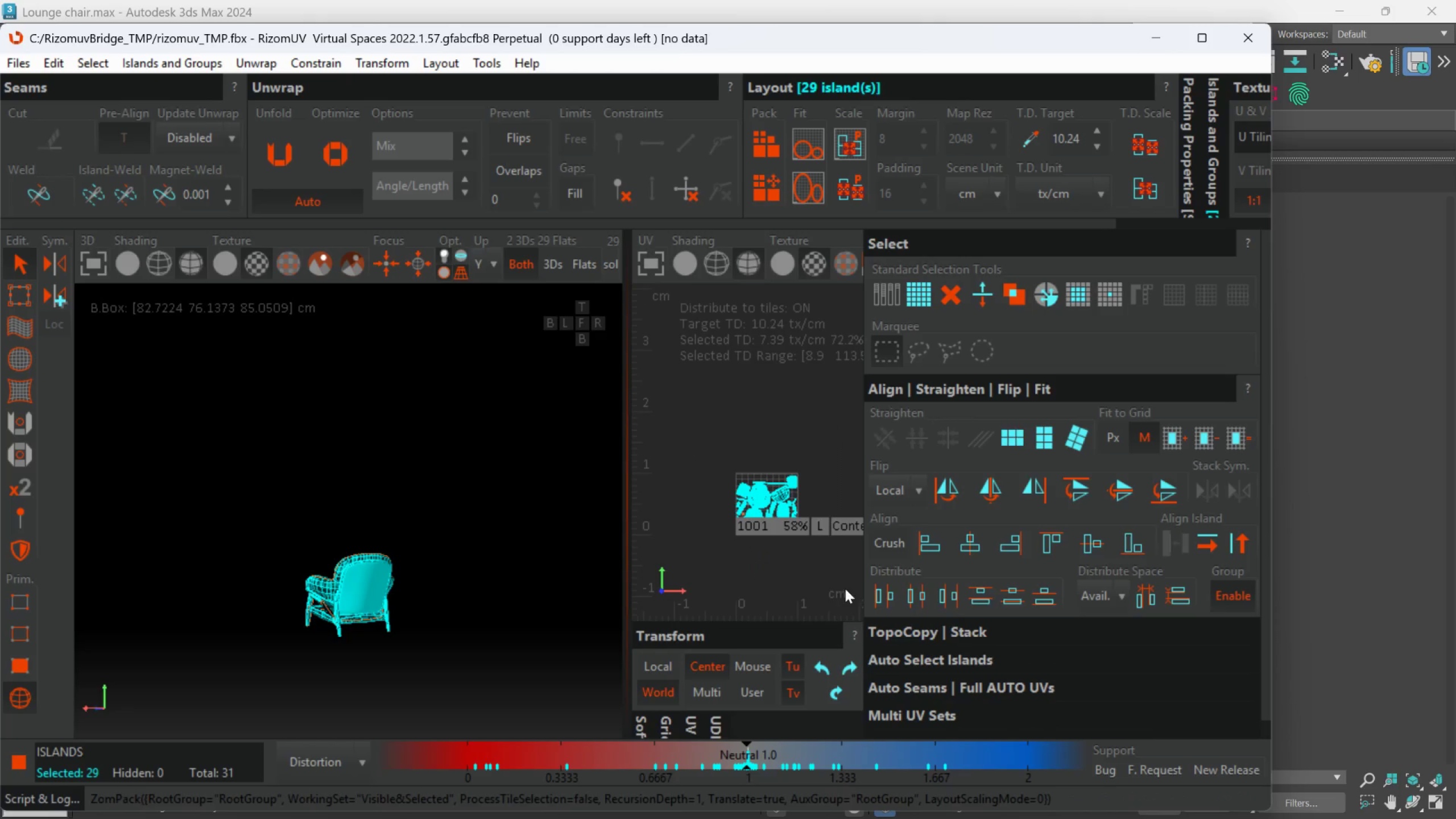 
scroll: coordinate [404, 612], scroll_direction: up, amount: 4.0
 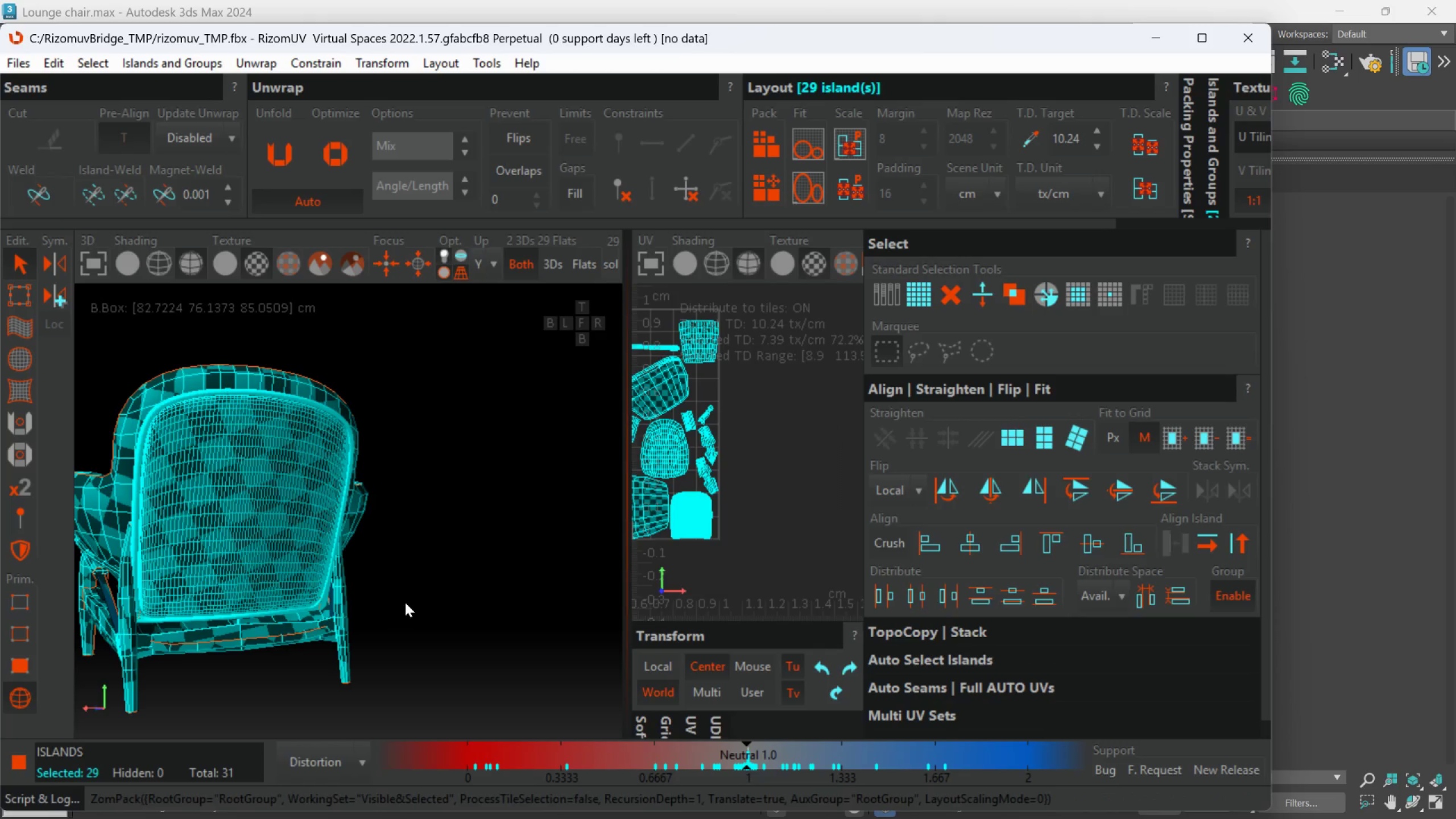 
scroll: coordinate [709, 475], scroll_direction: down, amount: 1.0
 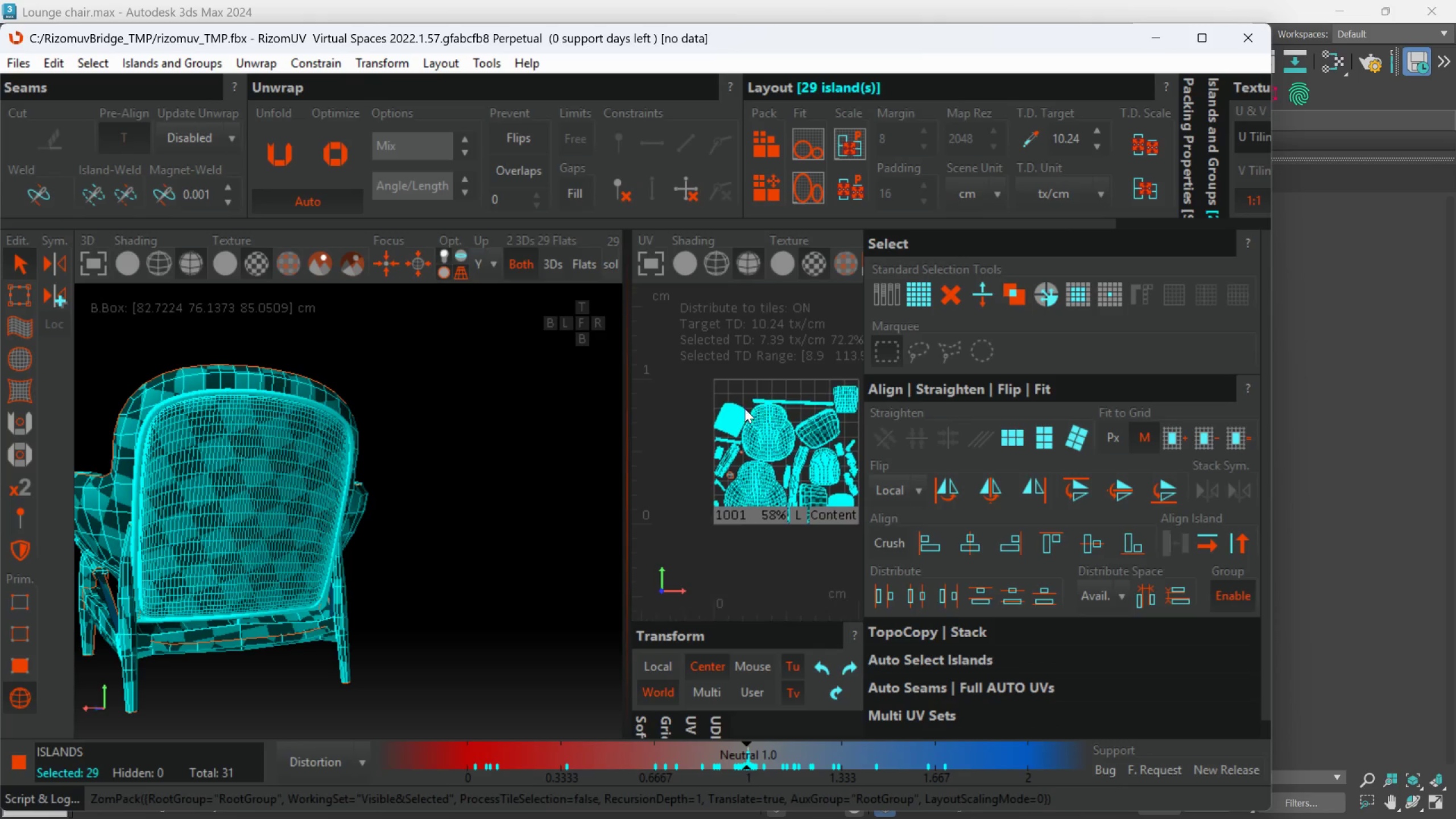 
scroll: coordinate [754, 416], scroll_direction: none, amount: 0.0
 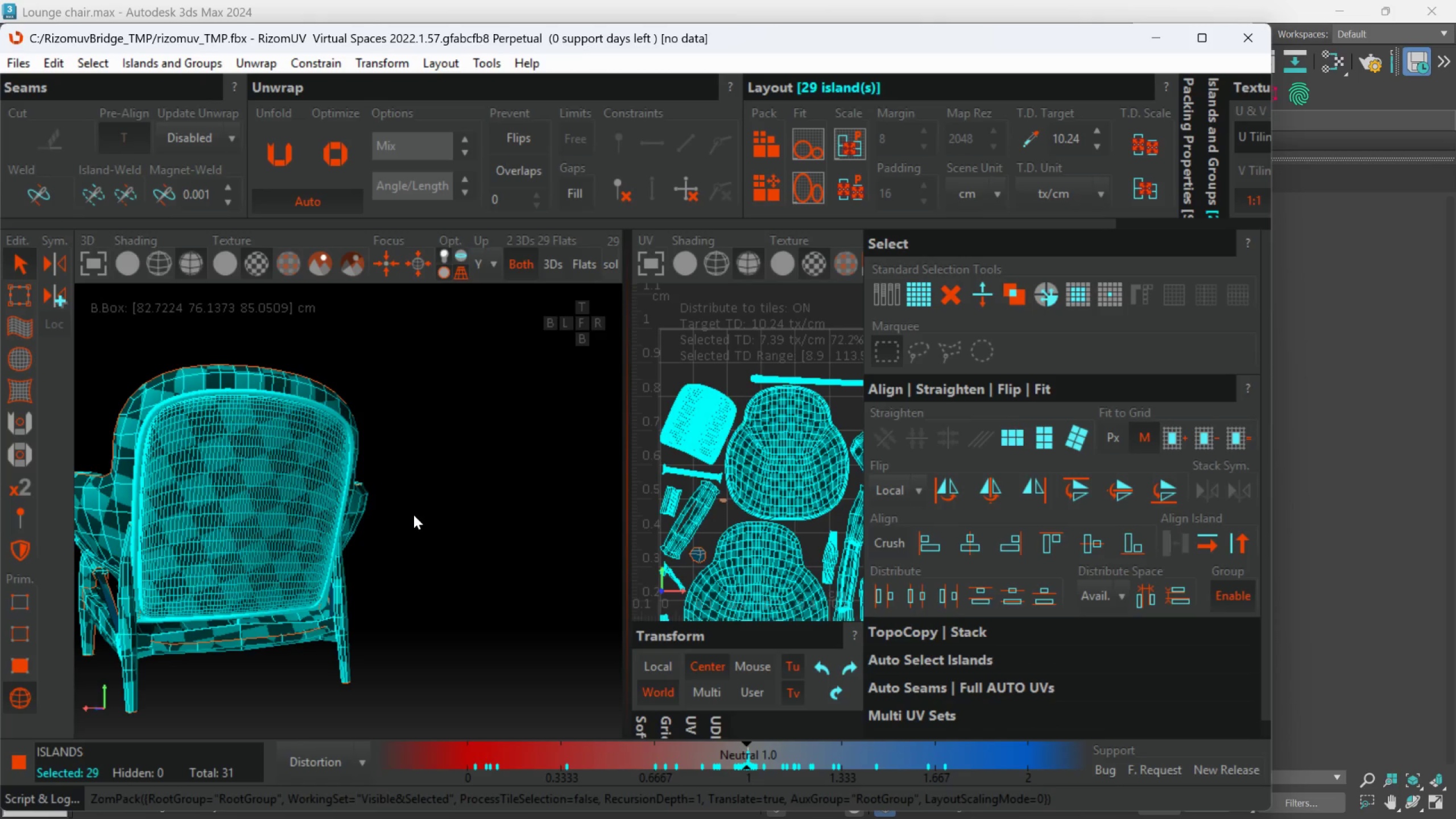 
hold_key(key=AltLeft, duration=0.92)
 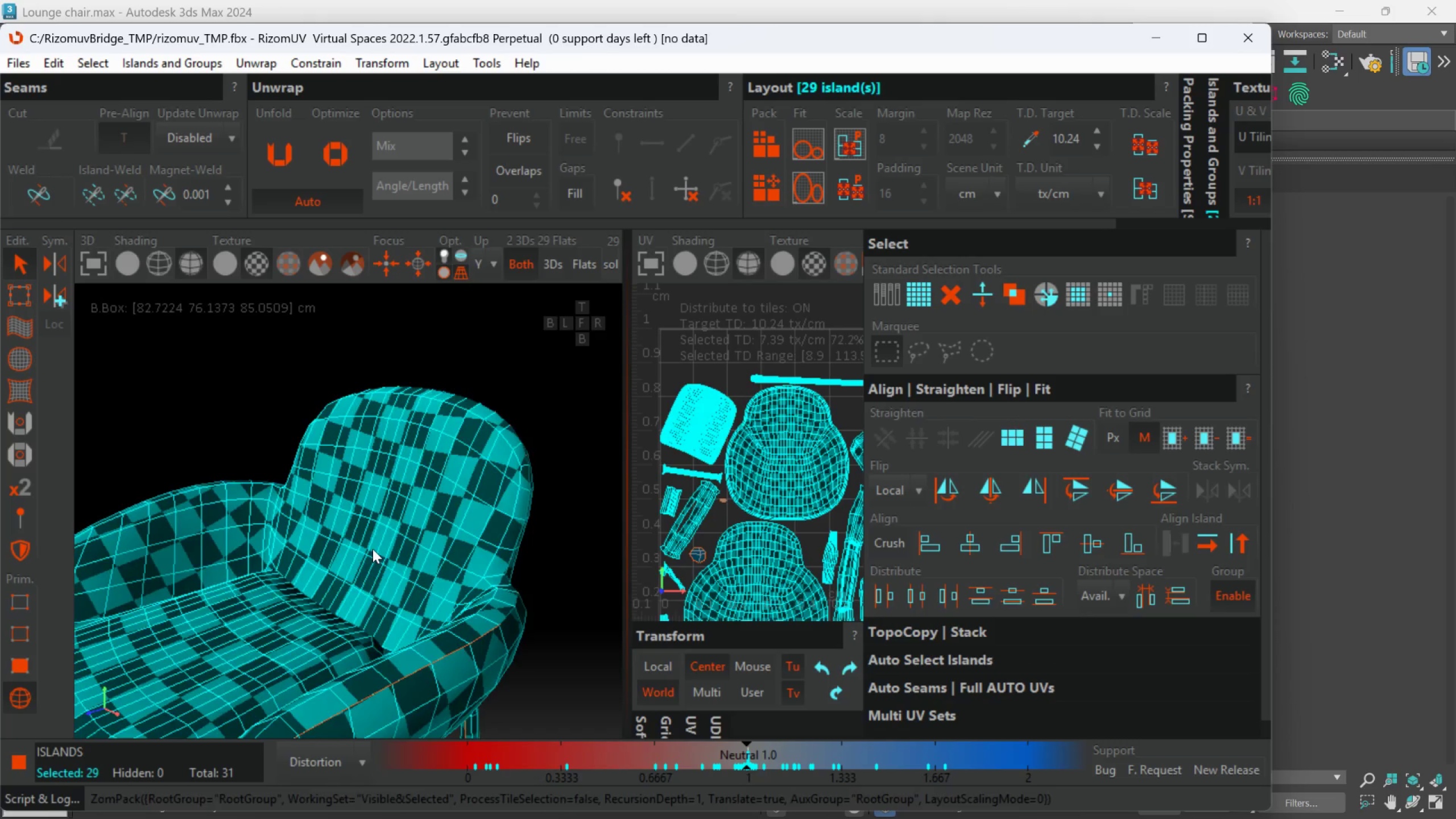 
hold_key(key=AltLeft, duration=0.75)
 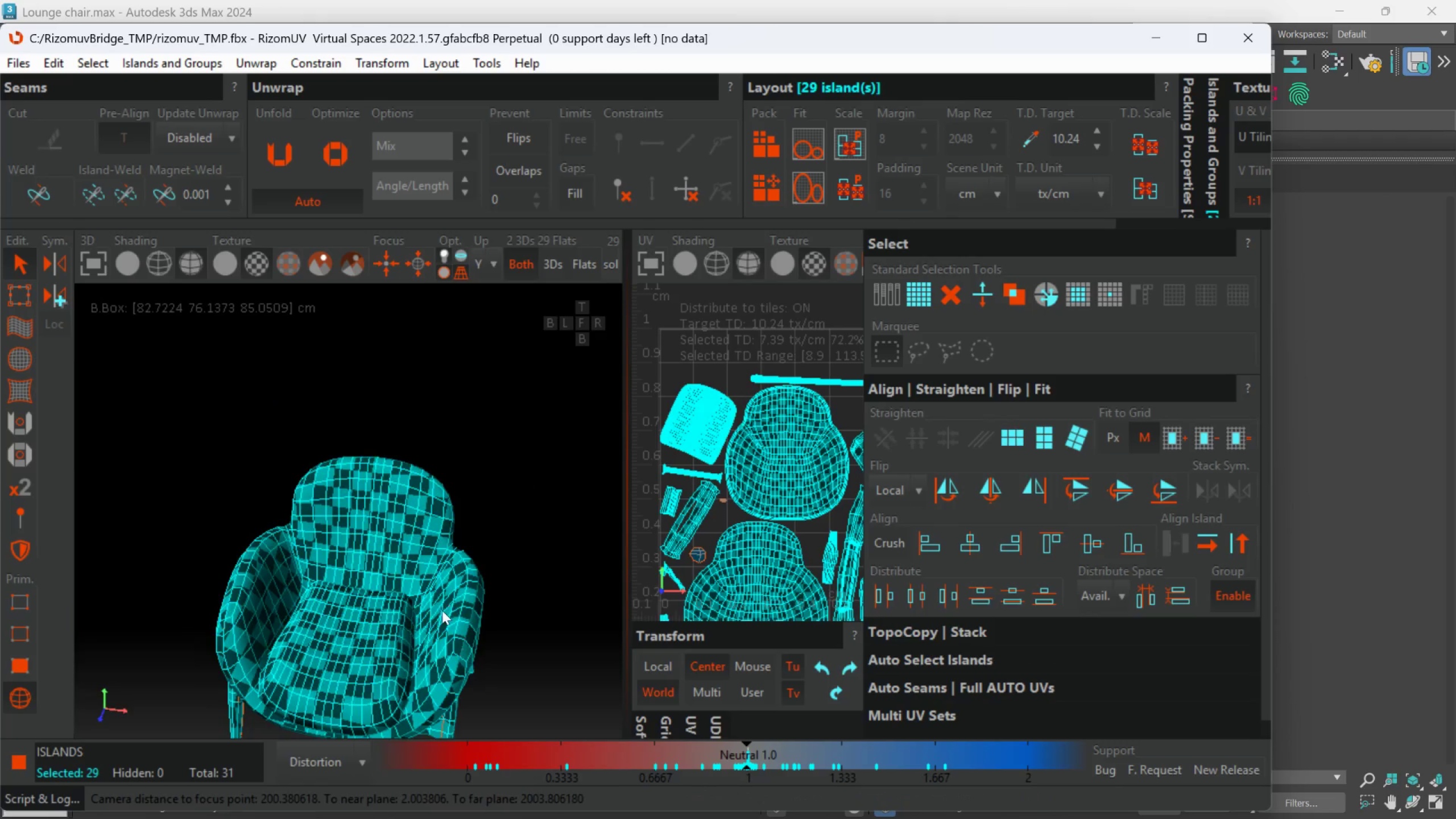 
scroll: coordinate [373, 549], scroll_direction: down, amount: 2.0
 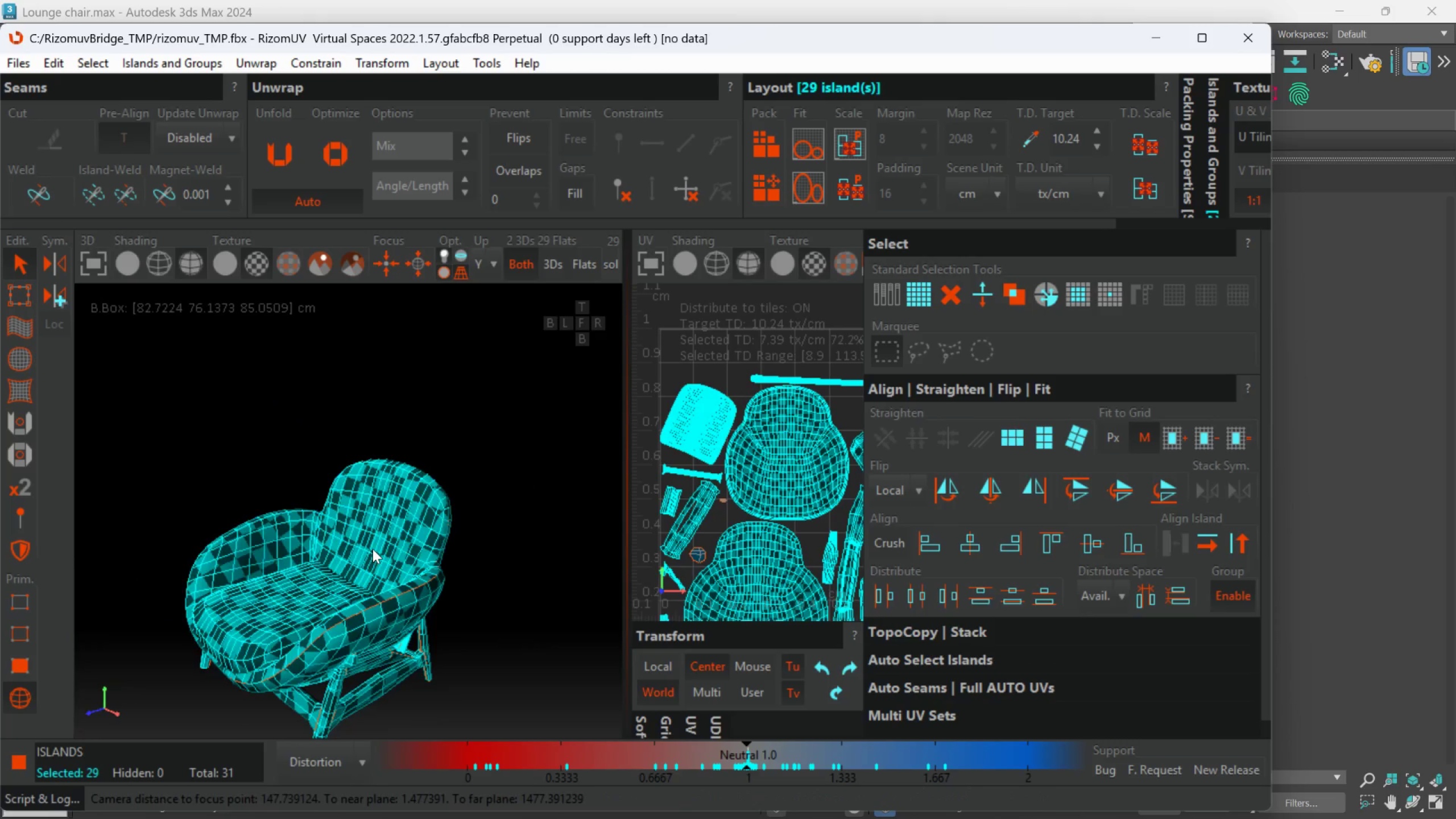 
scroll: coordinate [442, 610], scroll_direction: up, amount: 1.0
 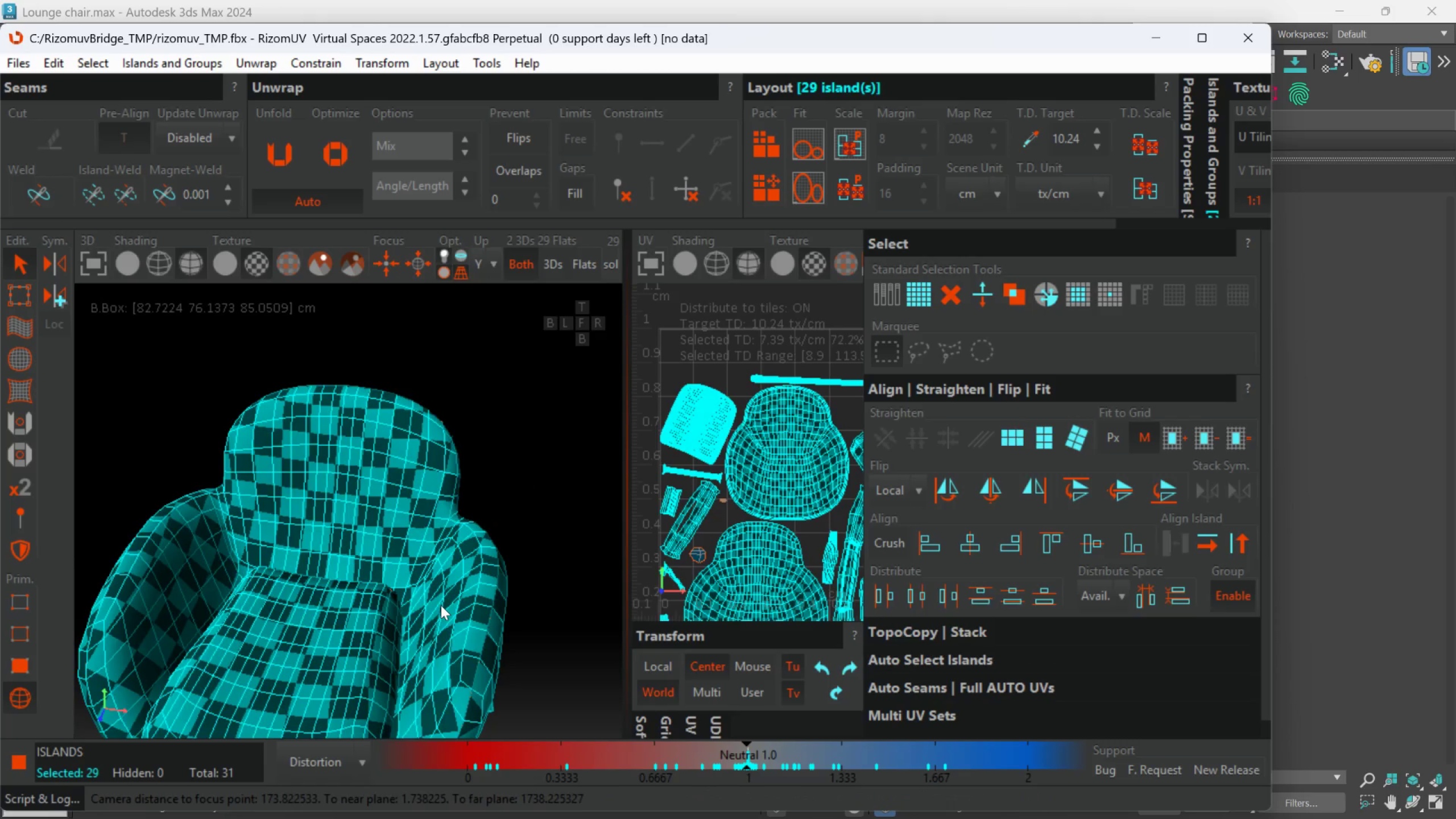 
hold_key(key=AltLeft, duration=1.39)
 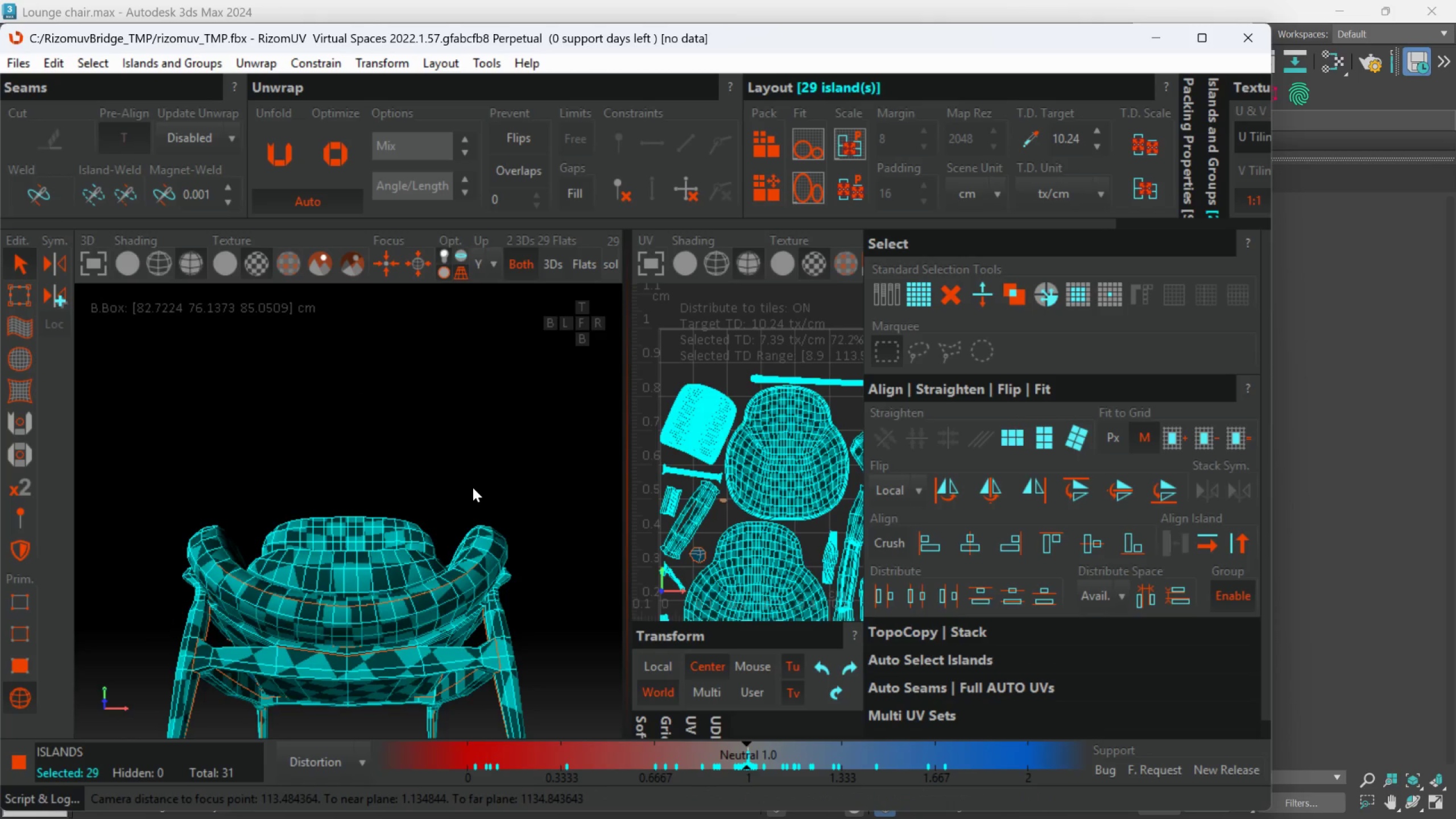 
hold_key(key=AltLeft, duration=1.28)
 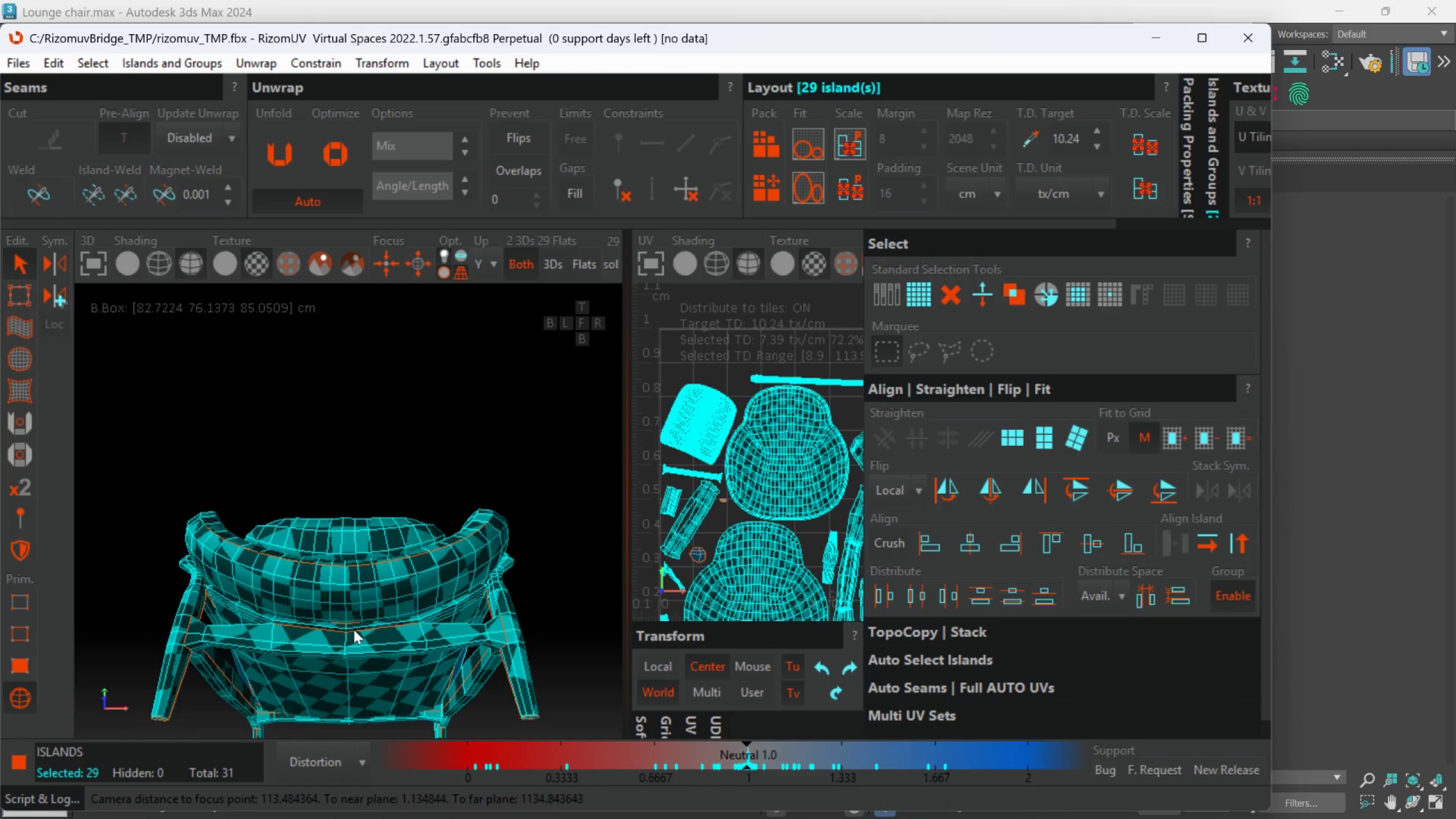 
scroll: coordinate [691, 519], scroll_direction: down, amount: 4.0
 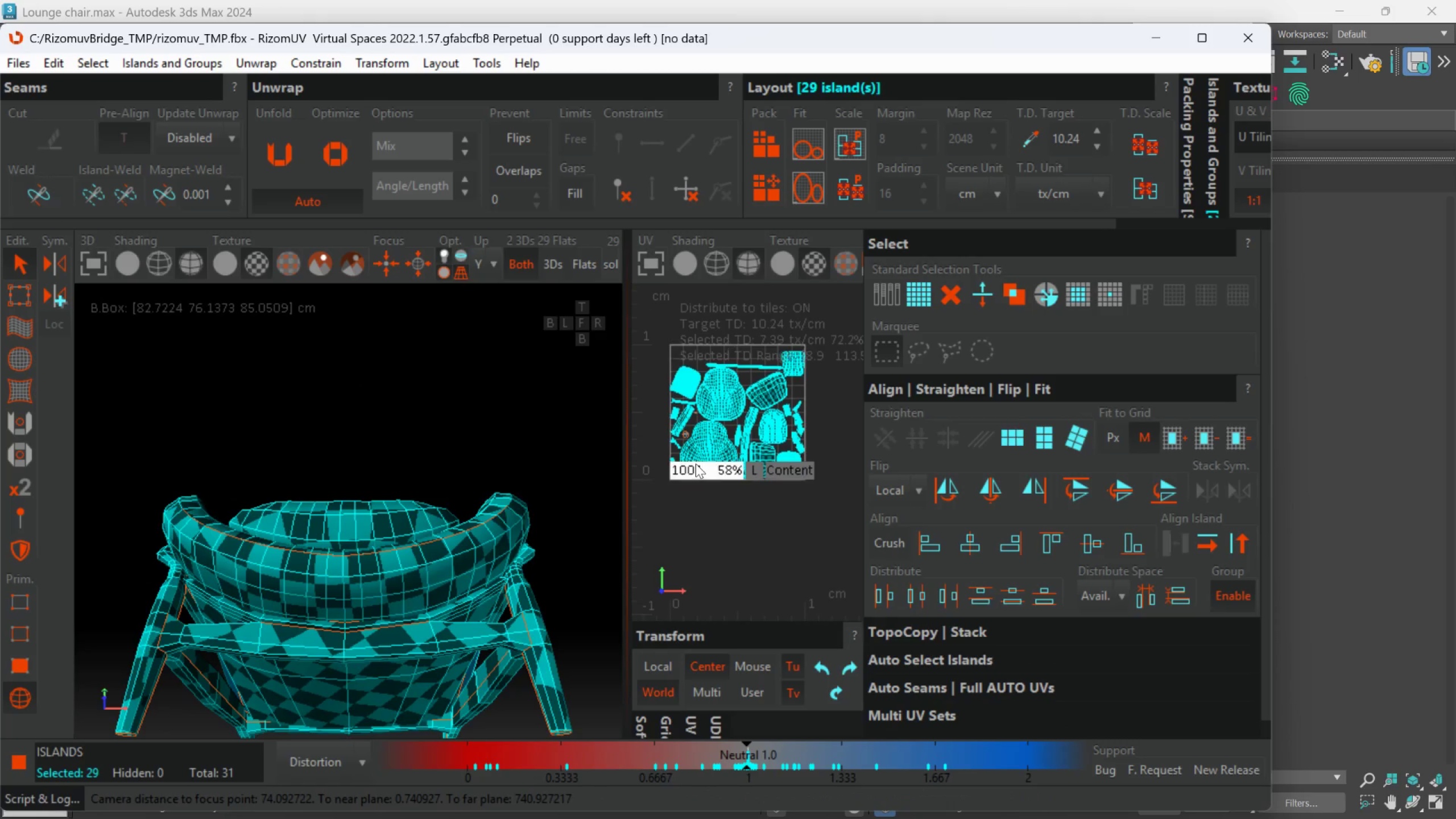 
scroll: coordinate [696, 463], scroll_direction: up, amount: 1.0
 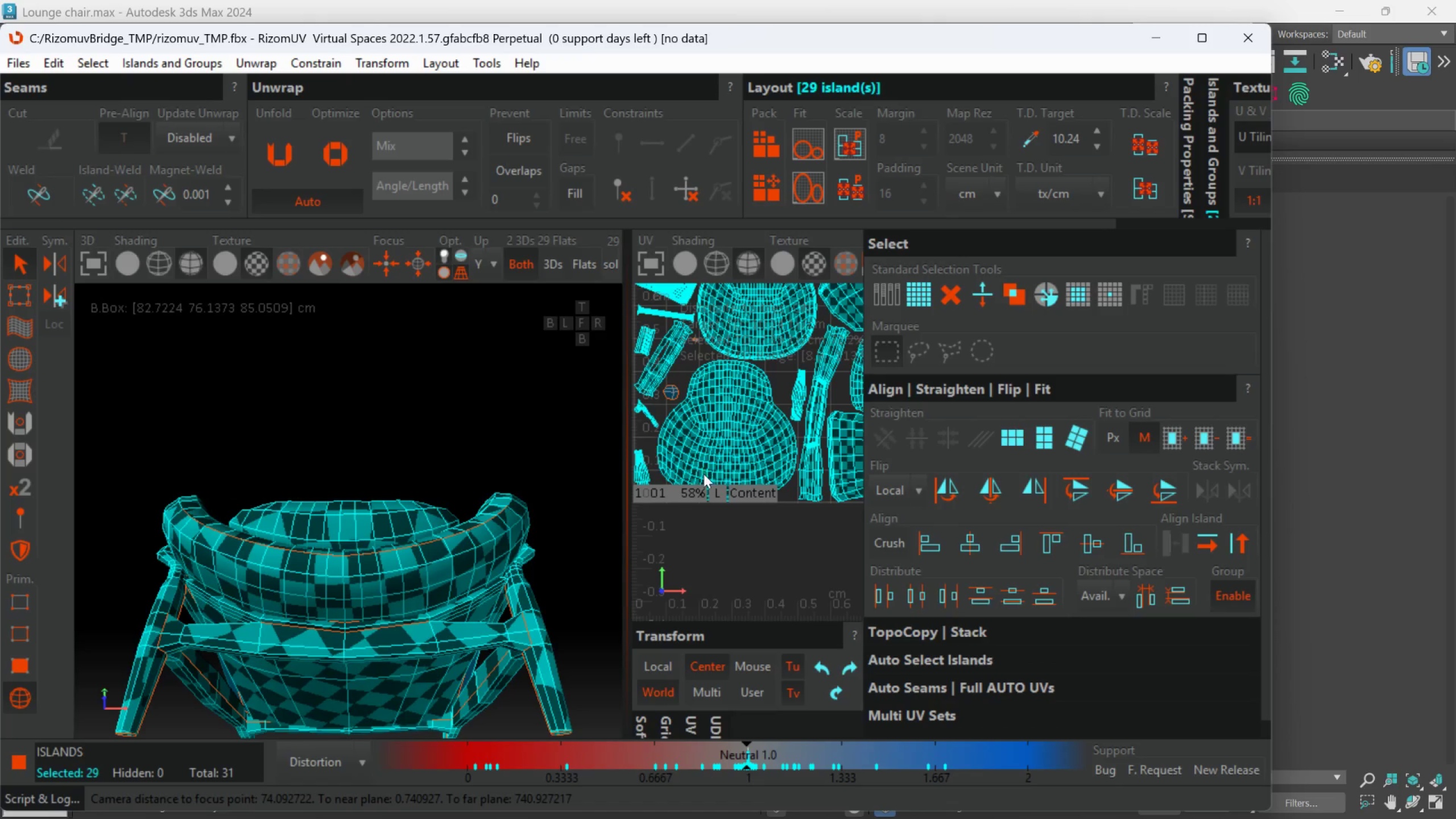 
scroll: coordinate [711, 504], scroll_direction: down, amount: 1.0
 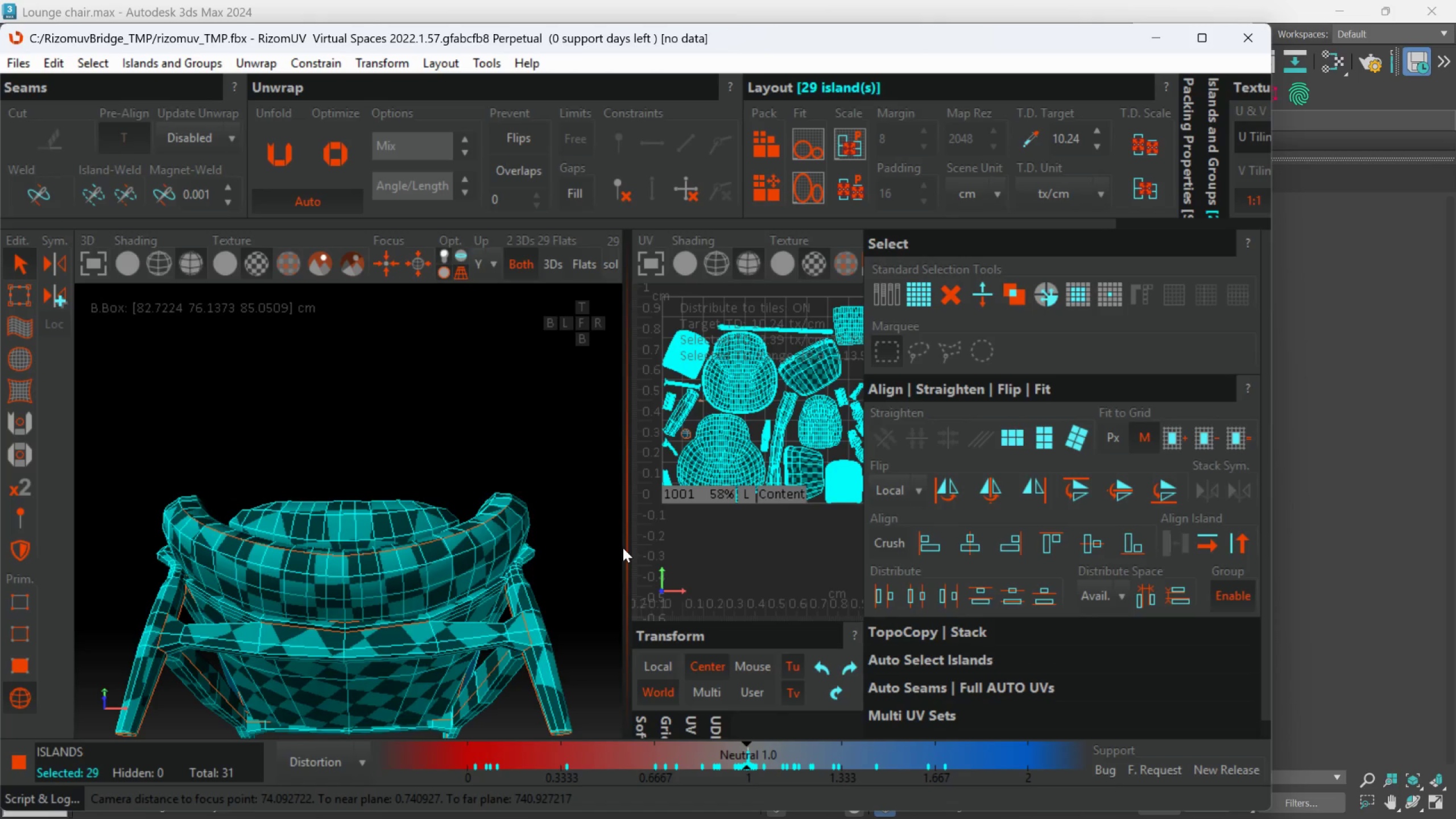 
left_click_drag(start_coordinate=[623, 548], to_coordinate=[429, 572])
 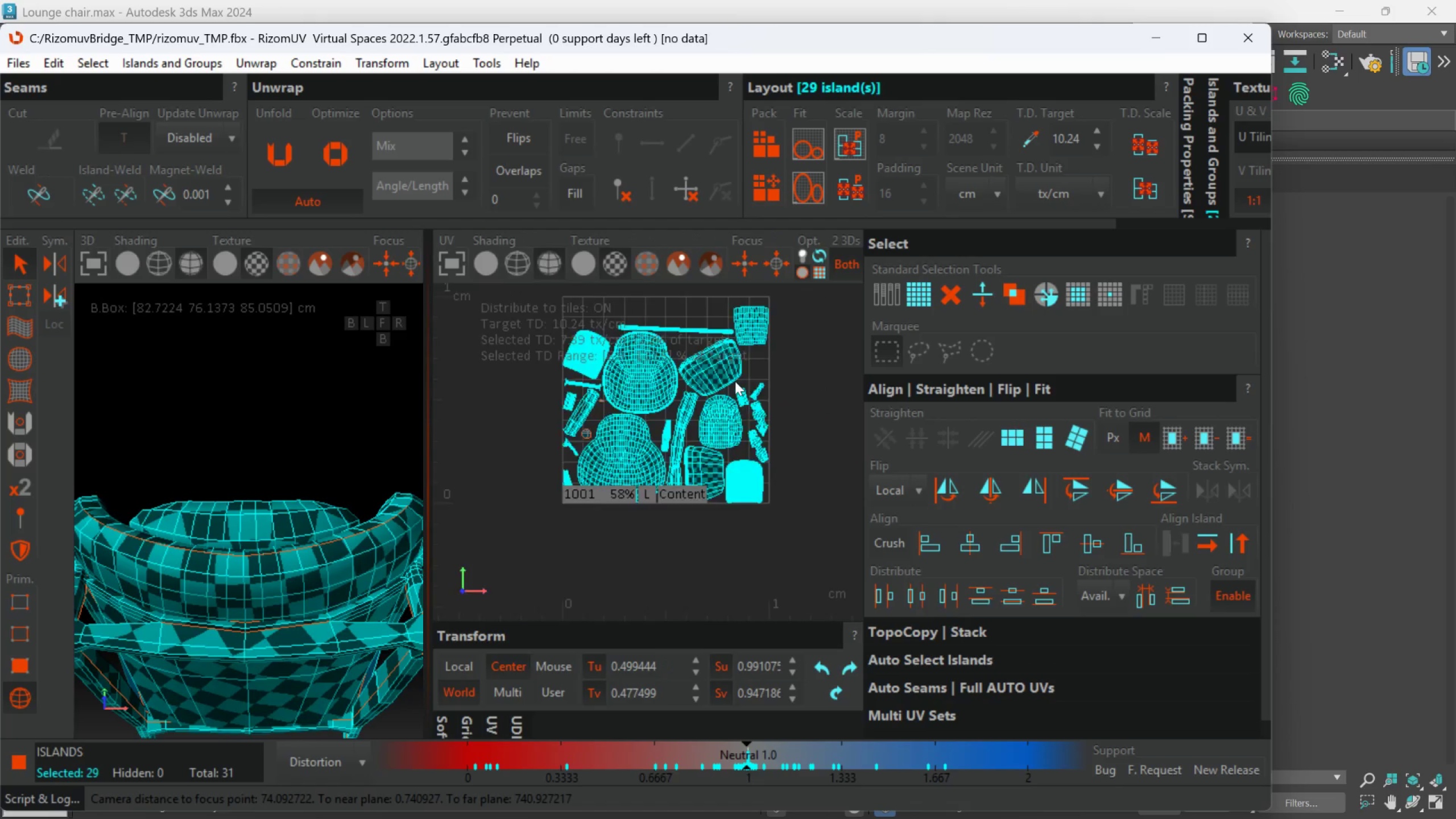 
scroll: coordinate [735, 381], scroll_direction: down, amount: 1.0
 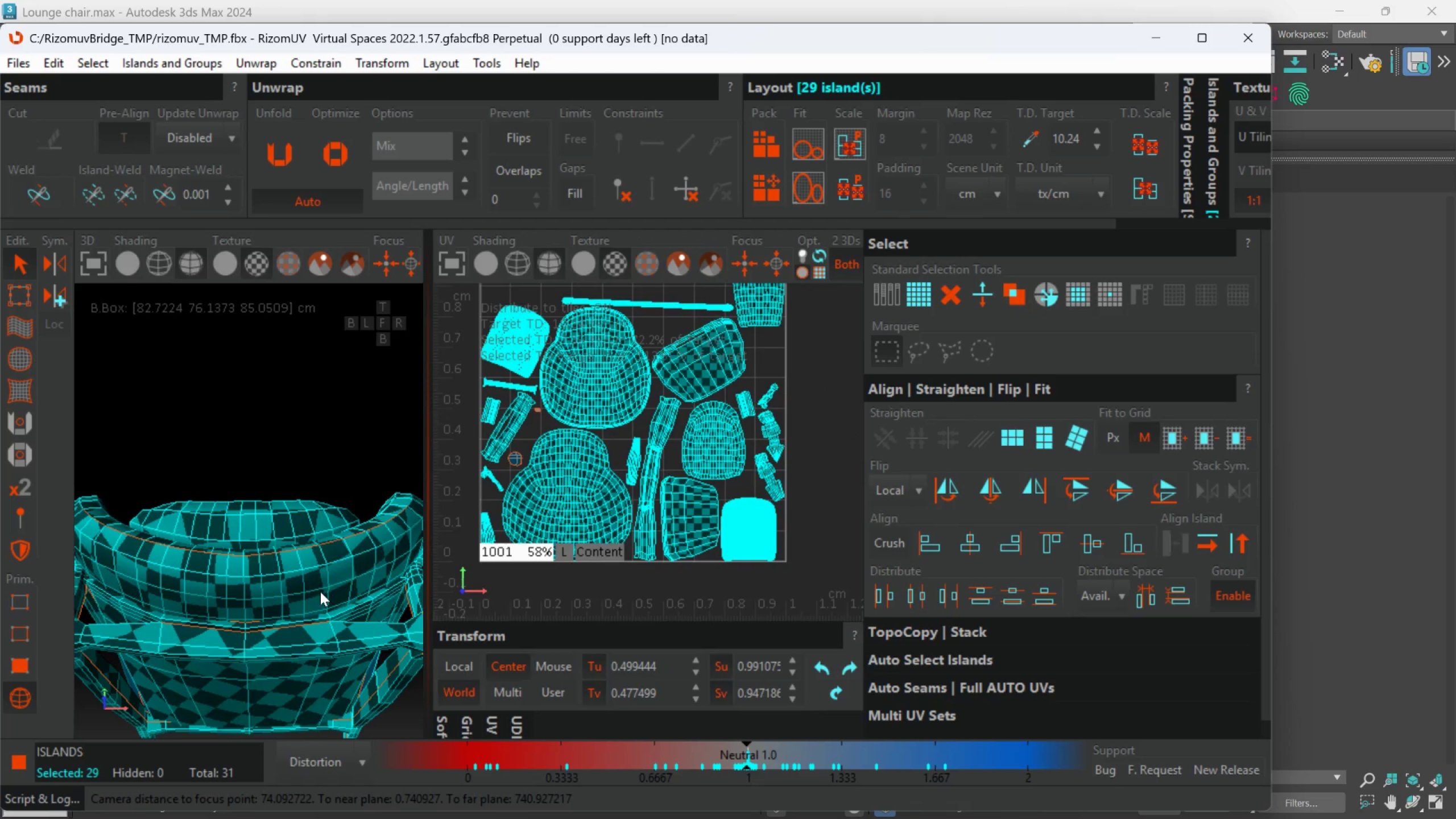 
hold_key(key=AltLeft, duration=0.45)
 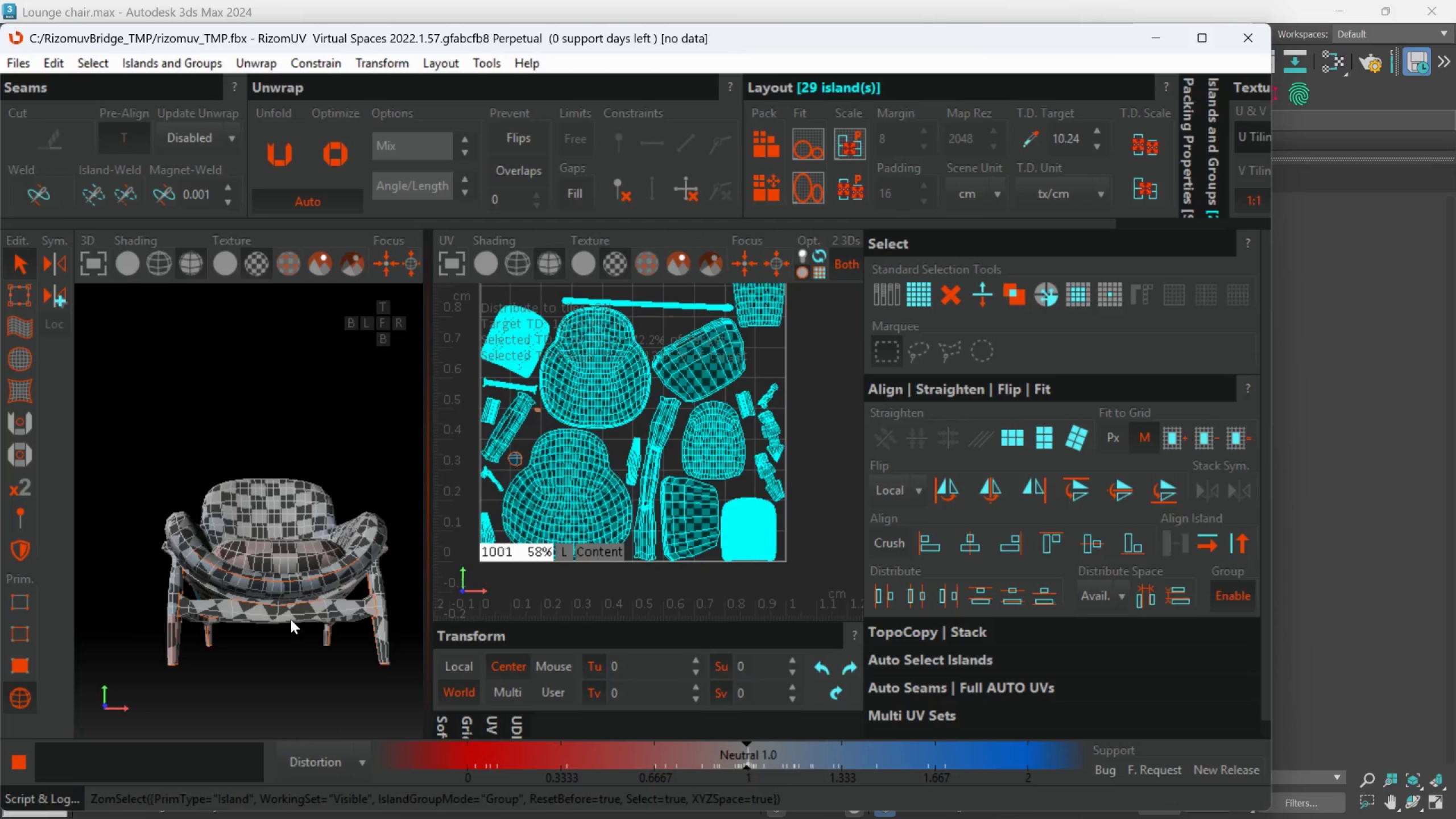 
scroll: coordinate [320, 592], scroll_direction: down, amount: 2.0
 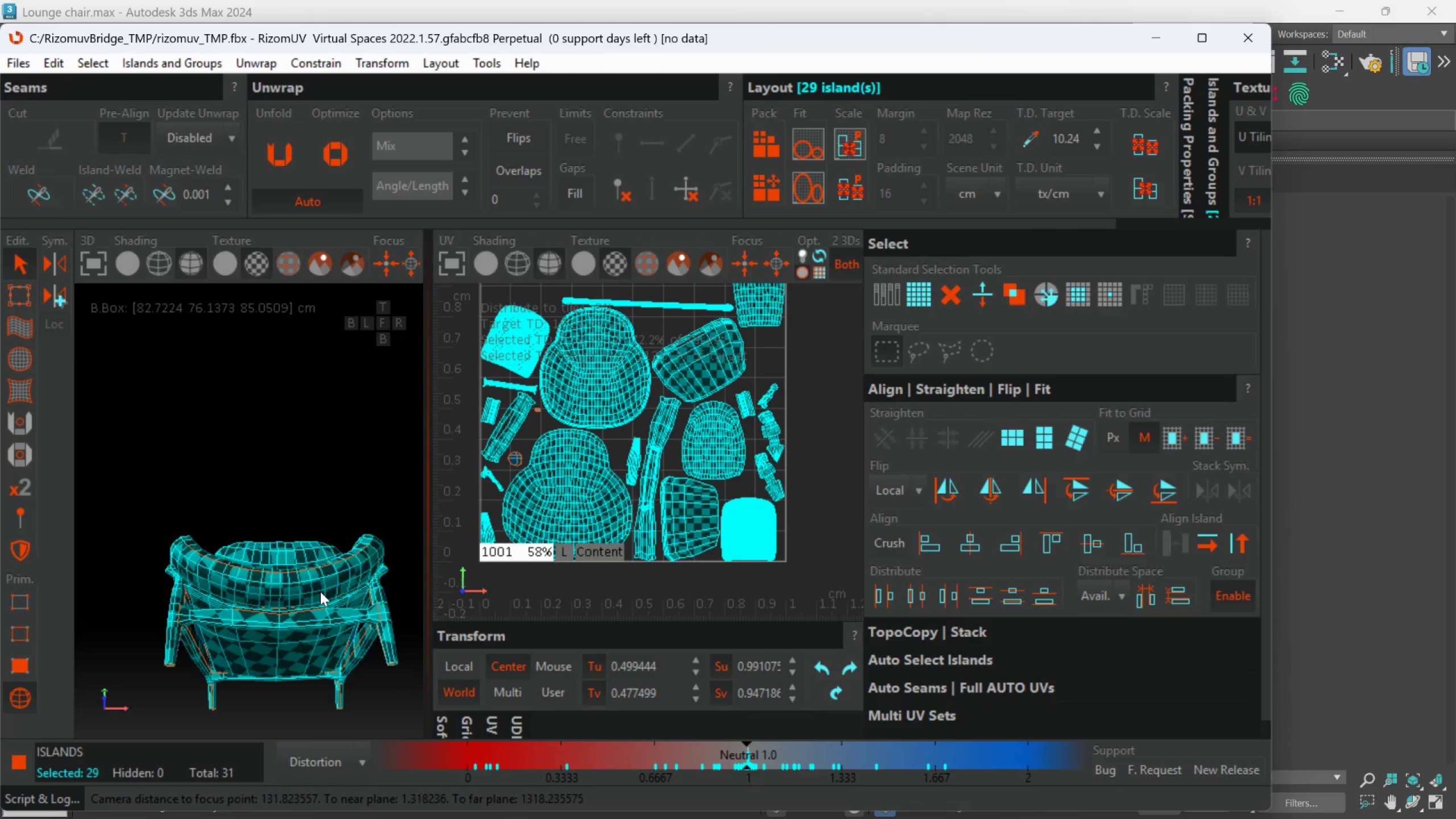 
left_click([293, 614])
 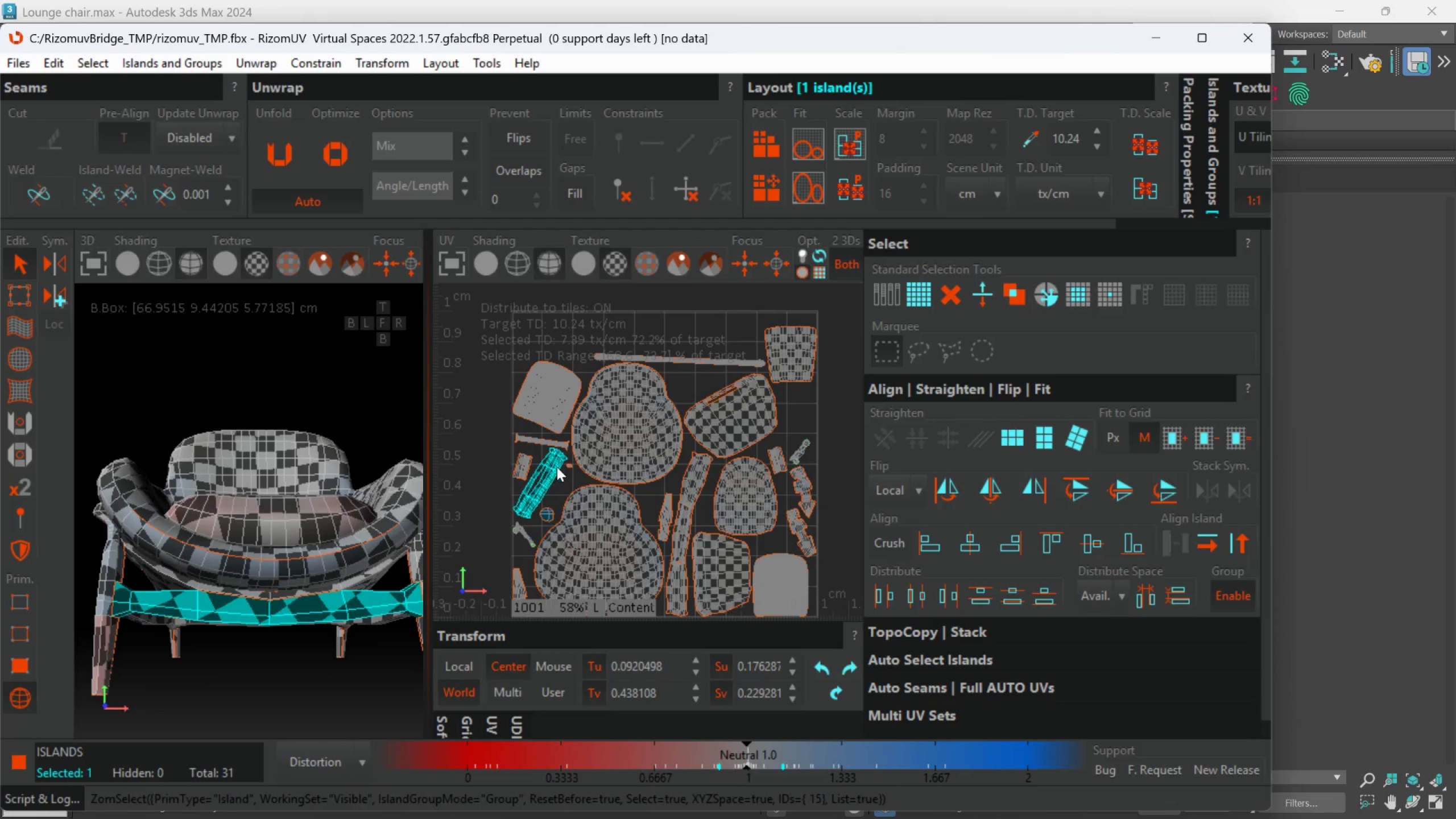 
scroll: coordinate [293, 615], scroll_direction: up, amount: 1.0
 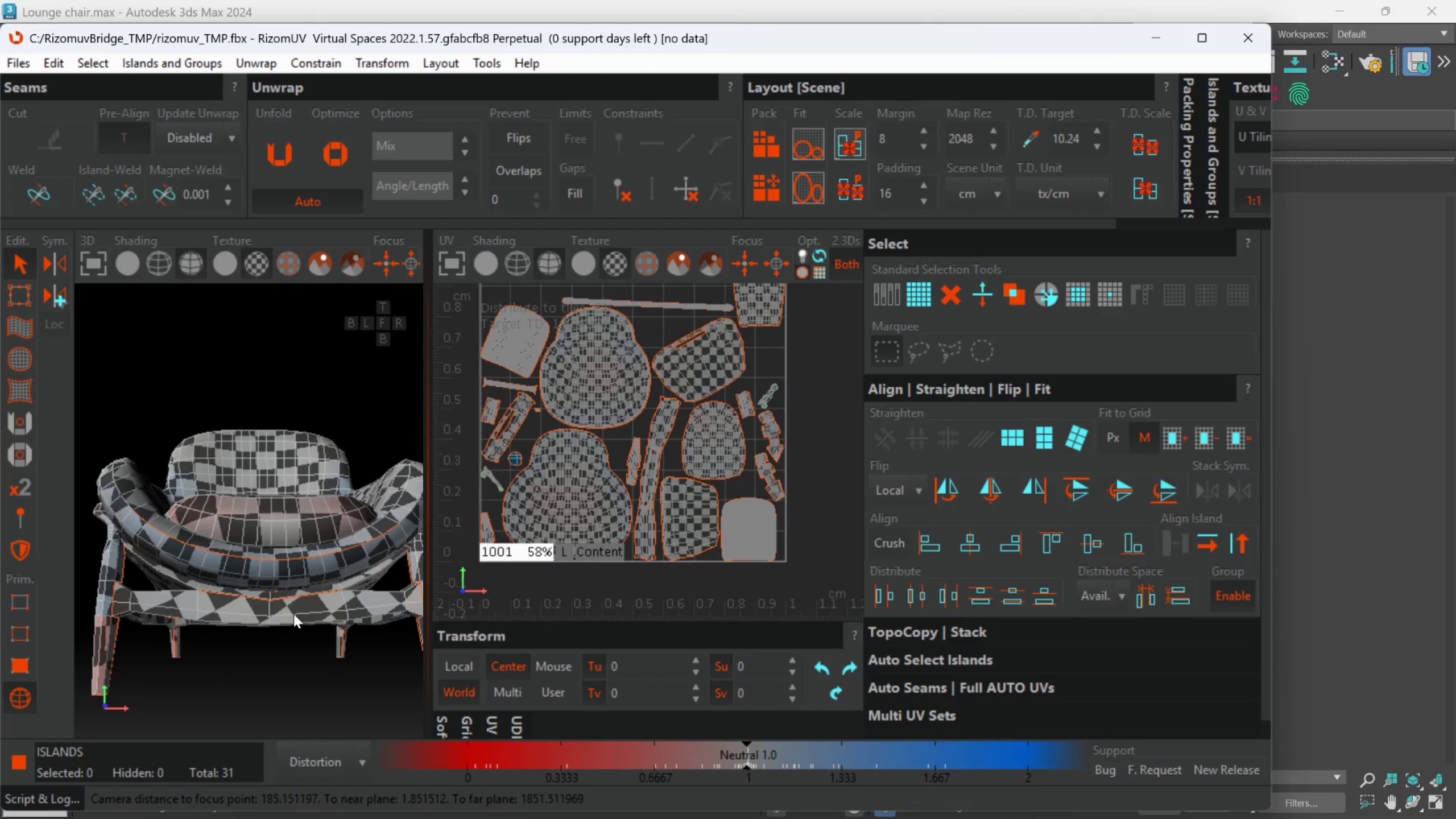 
wait(5.39)
 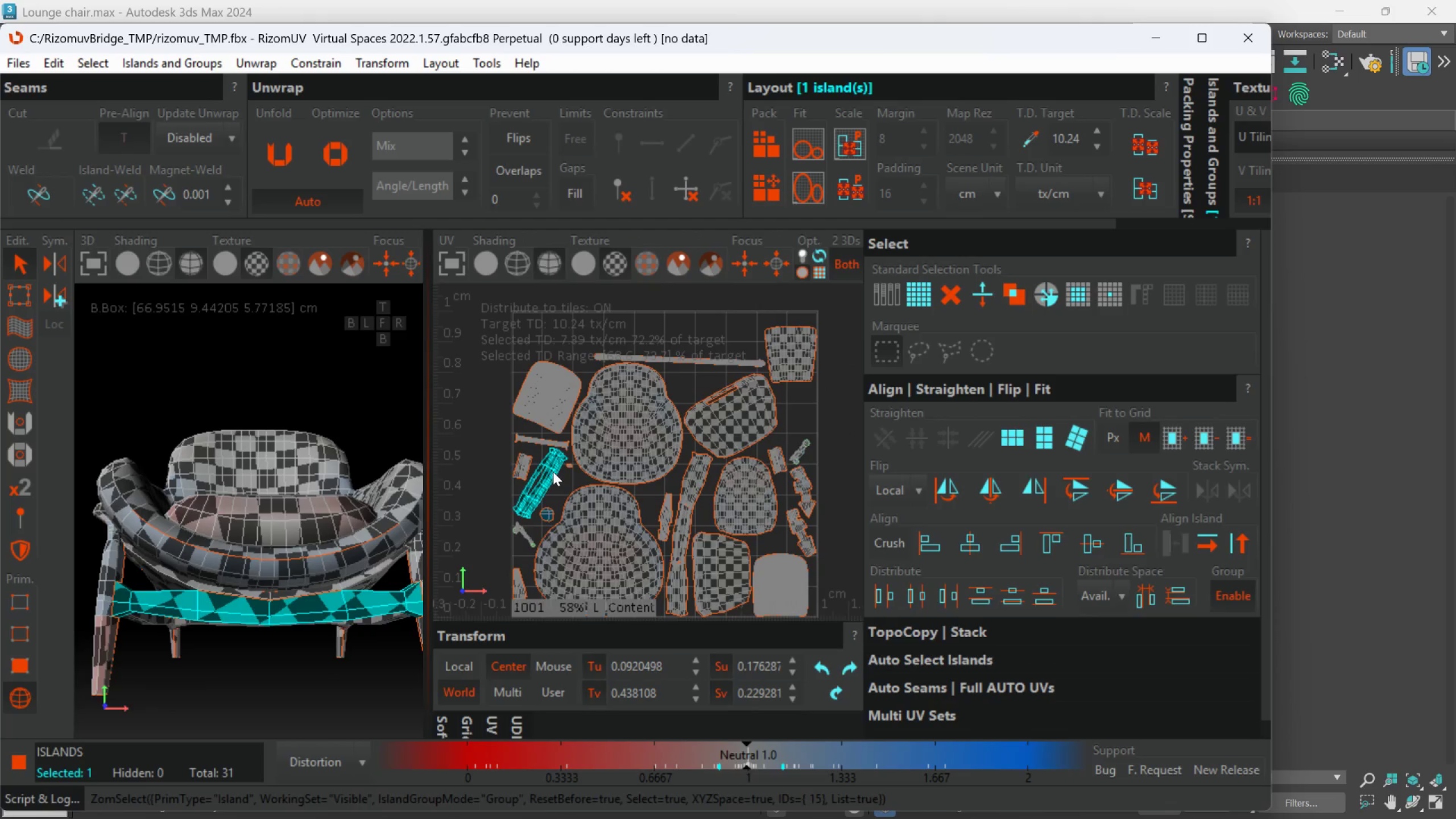 
left_click([745, 400])
 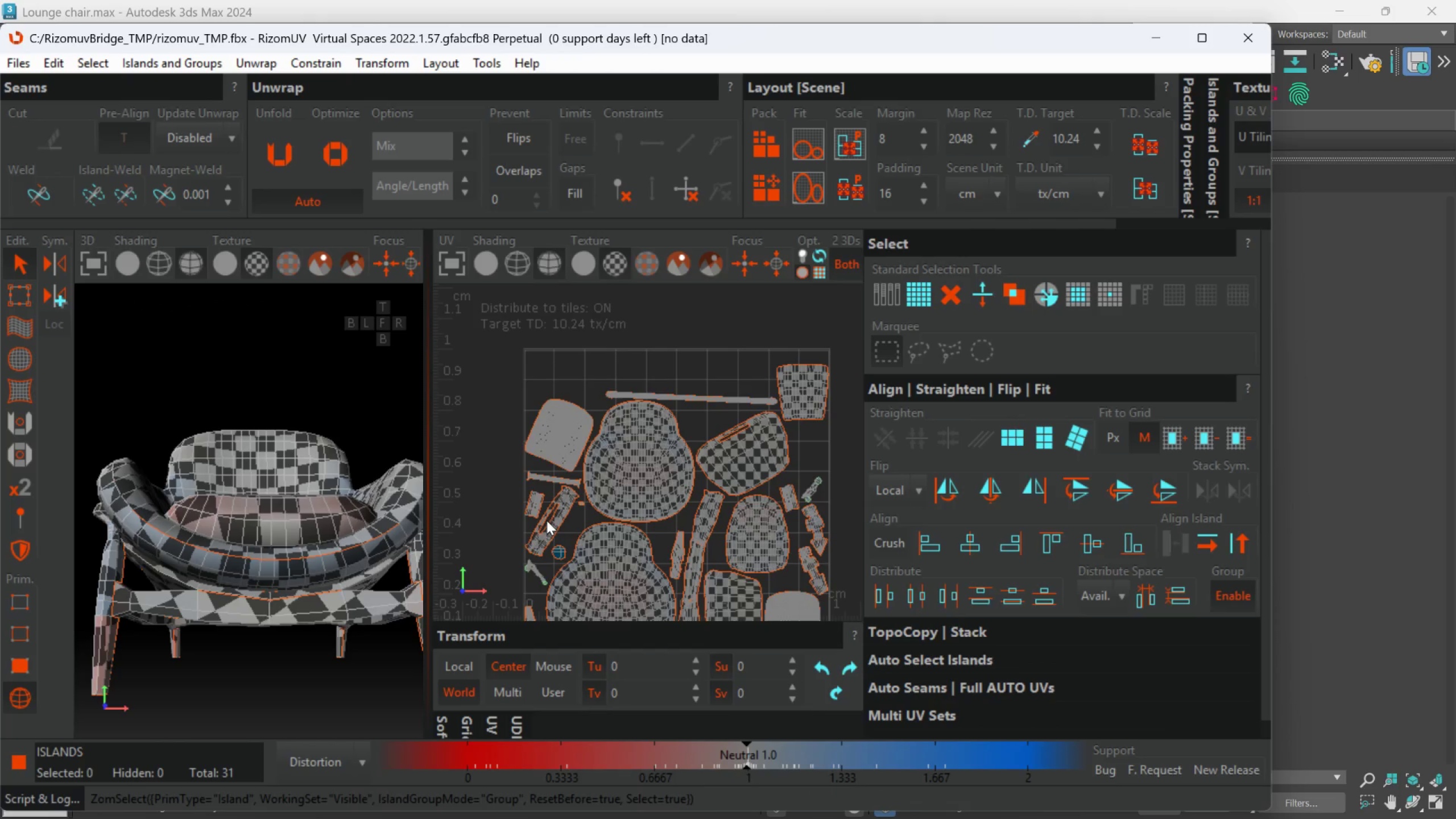 
left_click([563, 515])
 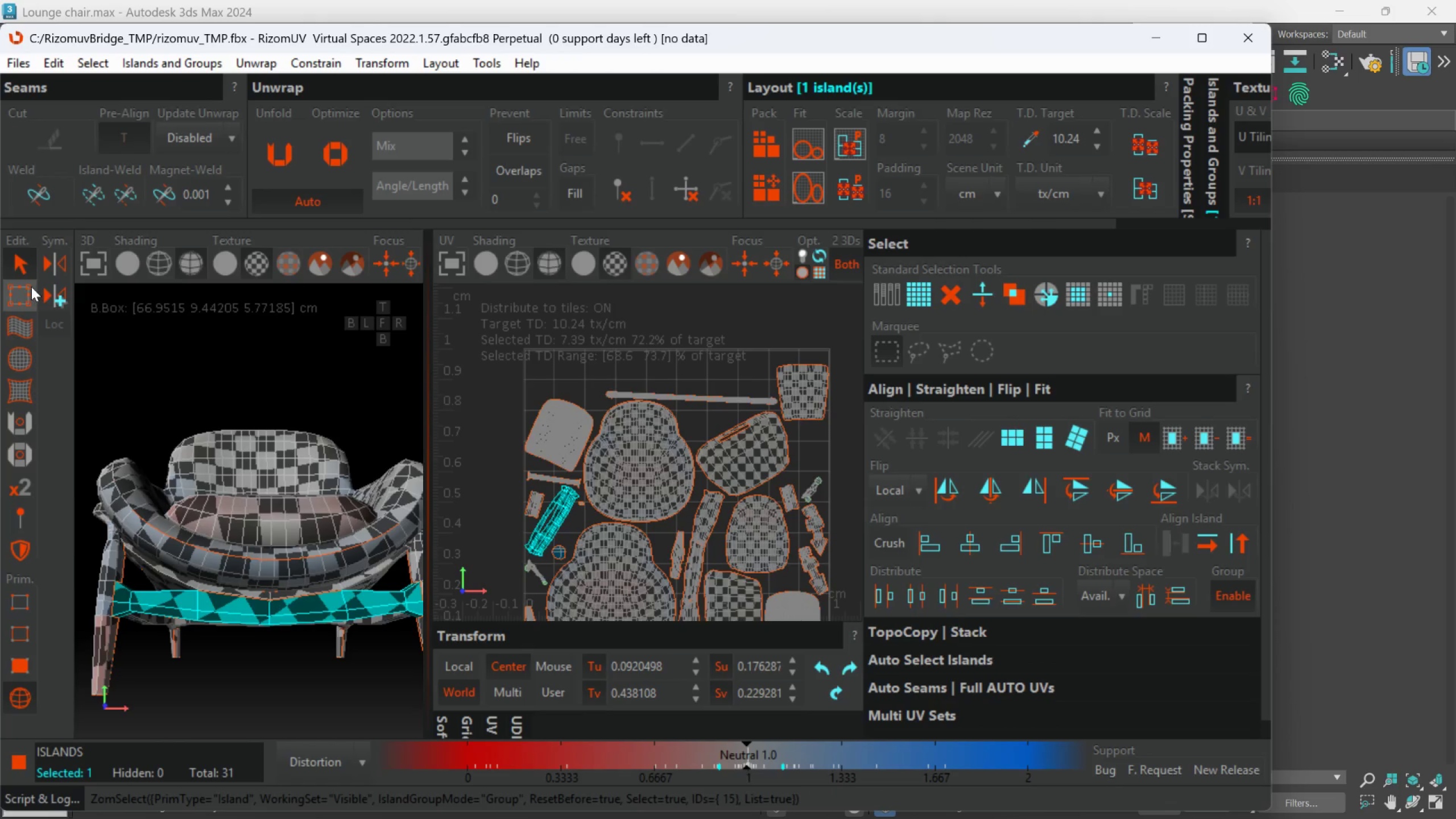 
left_click([23, 295])
 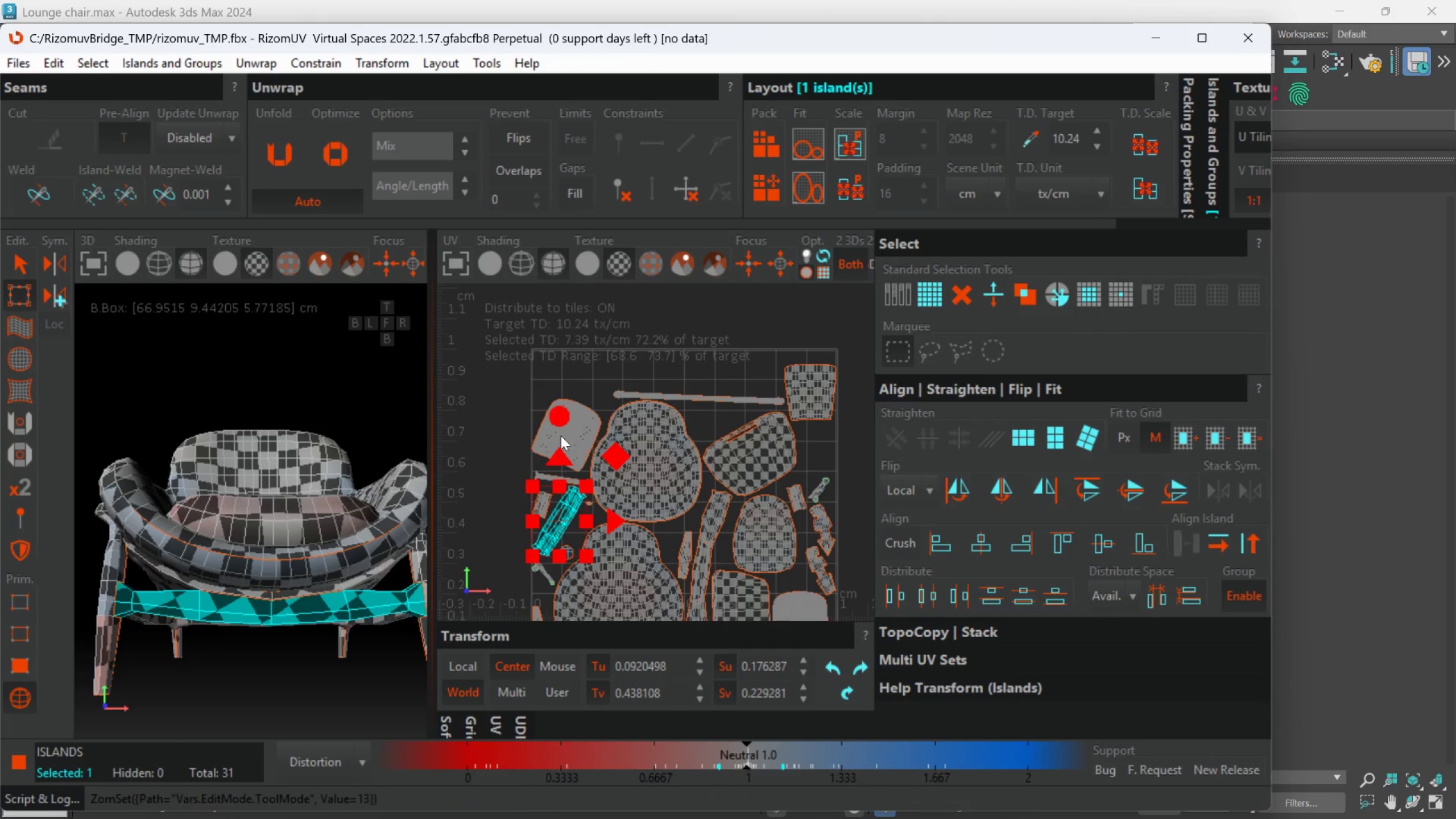 
left_click_drag(start_coordinate=[553, 411], to_coordinate=[651, 539])
 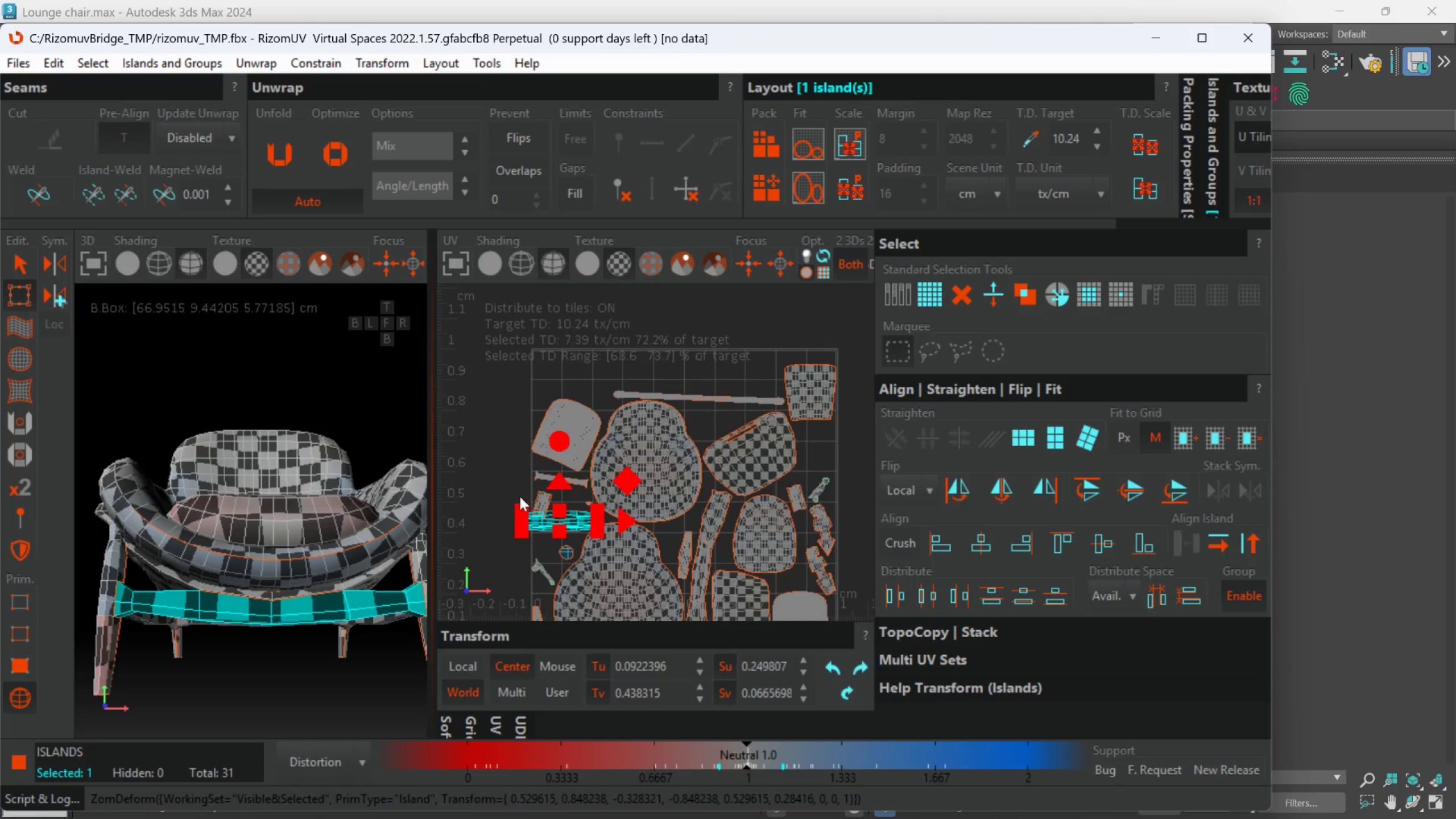 
scroll: coordinate [545, 489], scroll_direction: down, amount: 1.0
 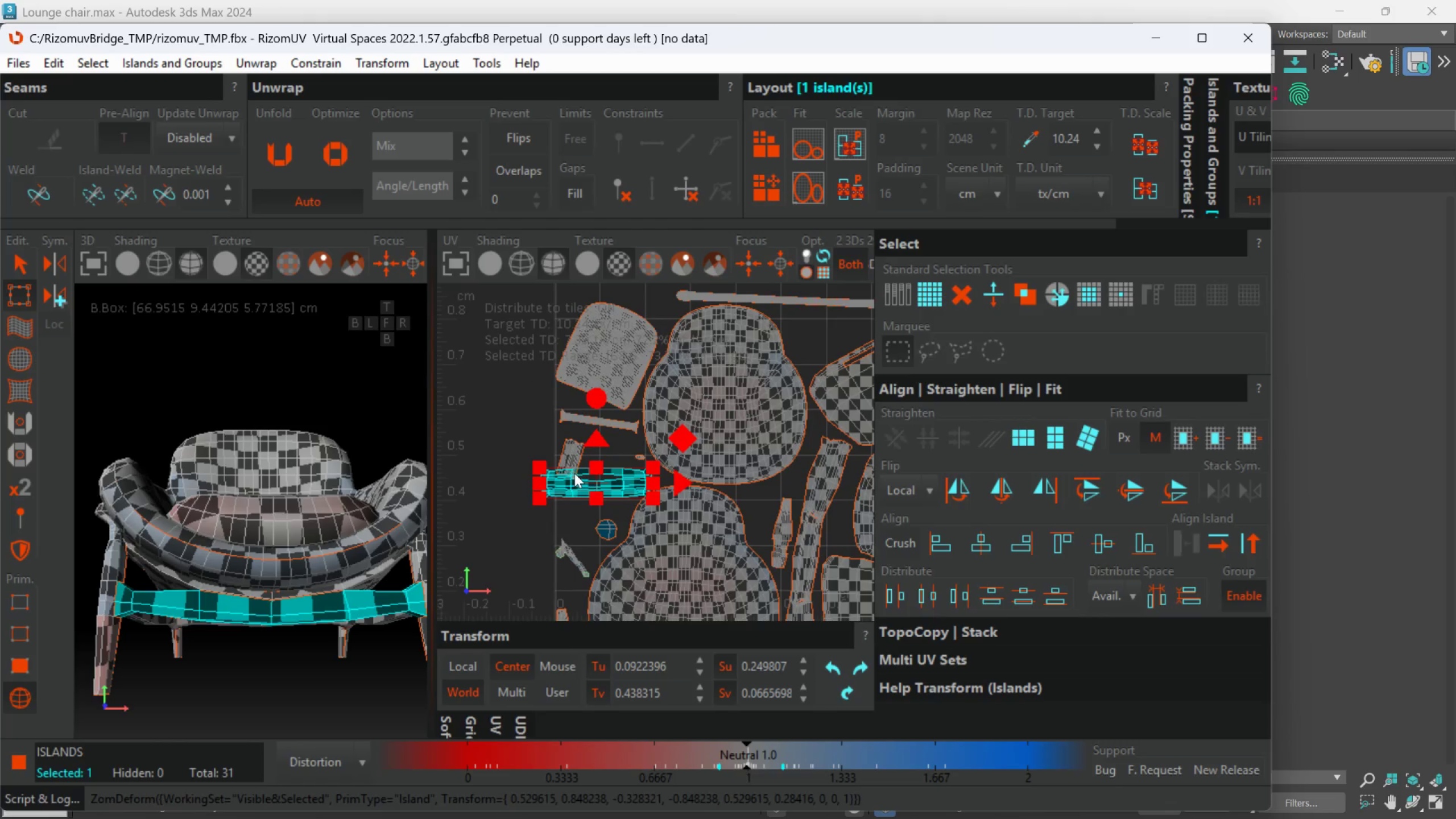 
scroll: coordinate [595, 483], scroll_direction: none, amount: 0.0
 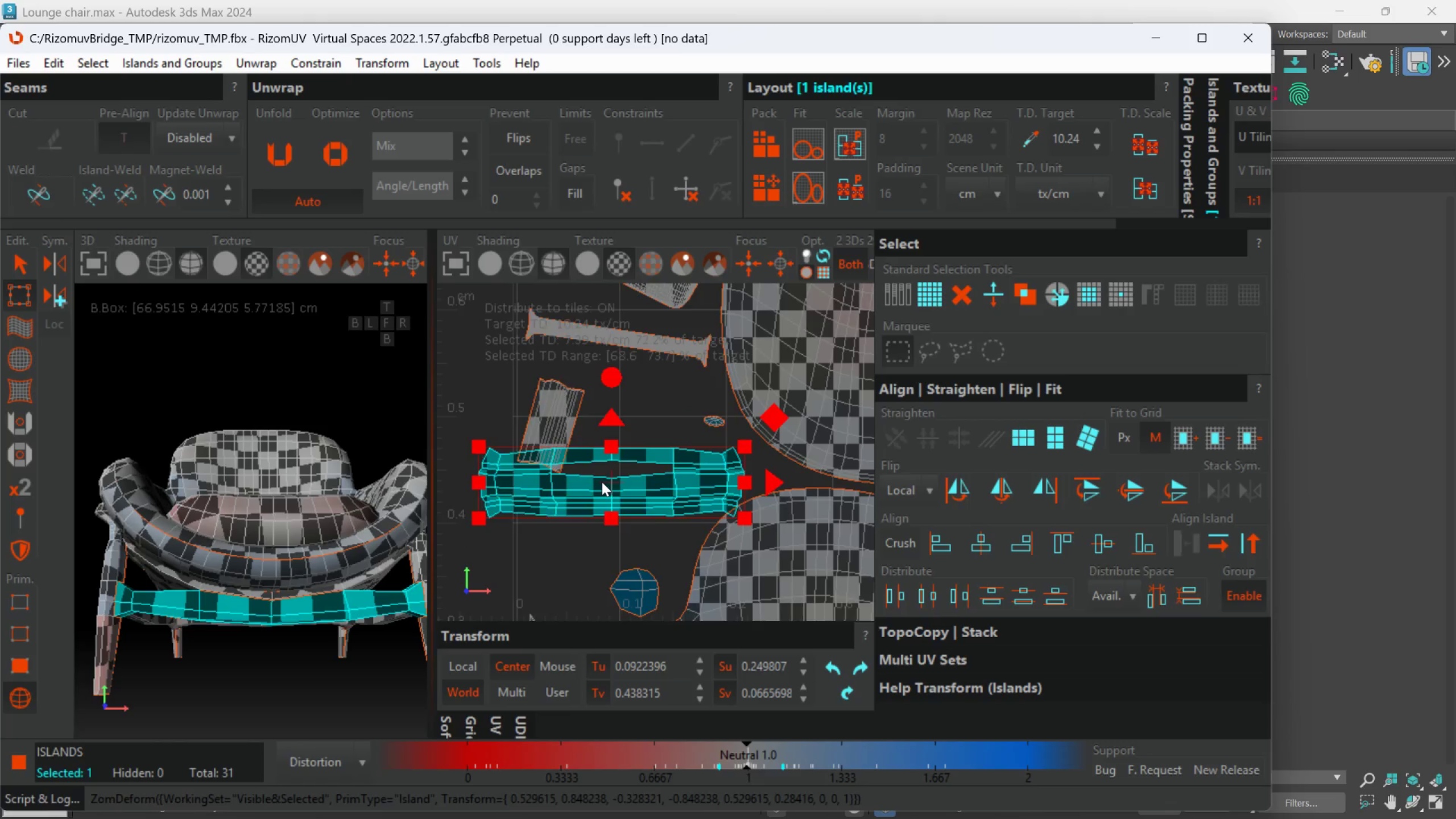 
scroll: coordinate [602, 526], scroll_direction: down, amount: 2.0
 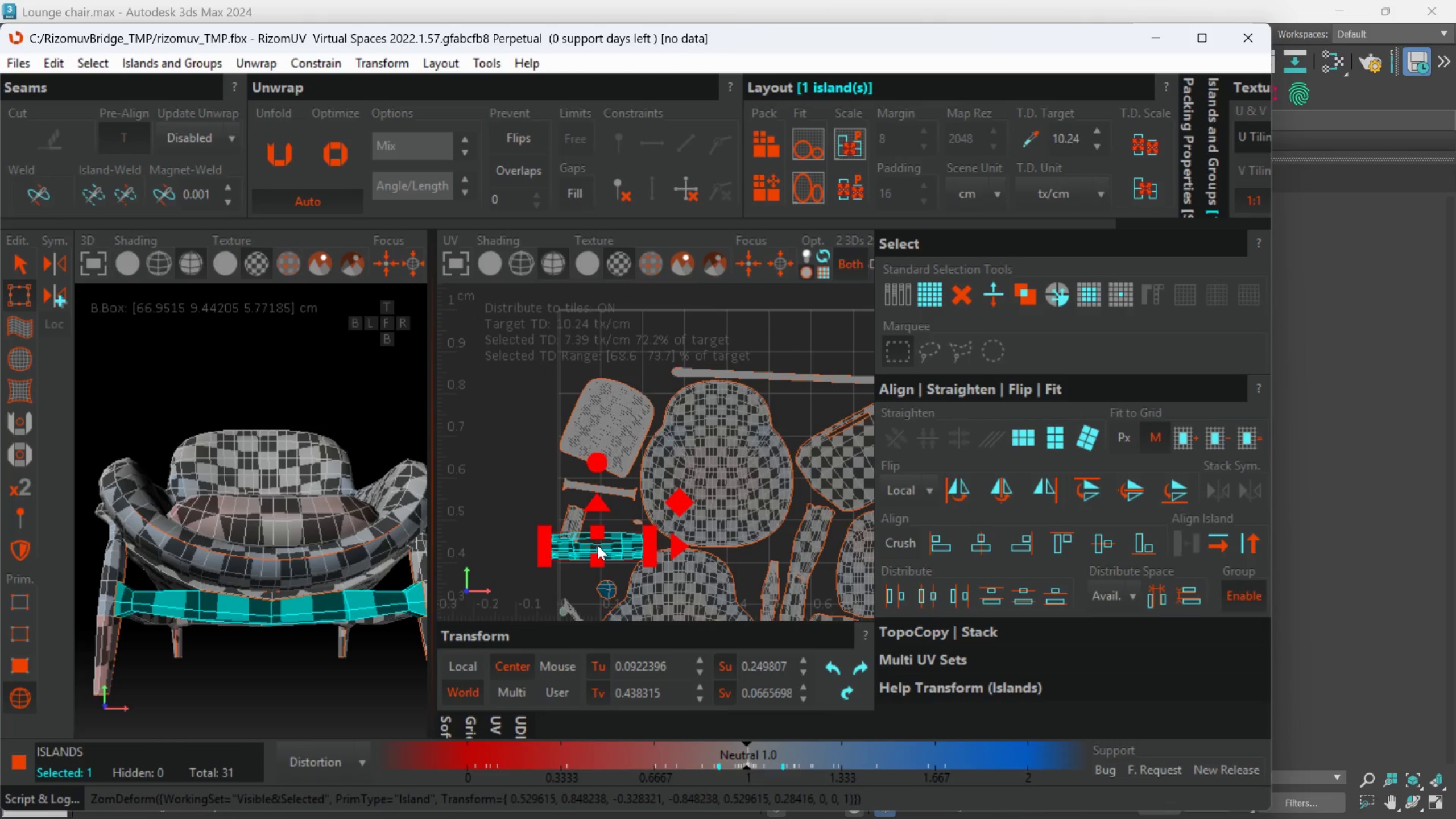 
left_click_drag(start_coordinate=[598, 545], to_coordinate=[625, 331])
 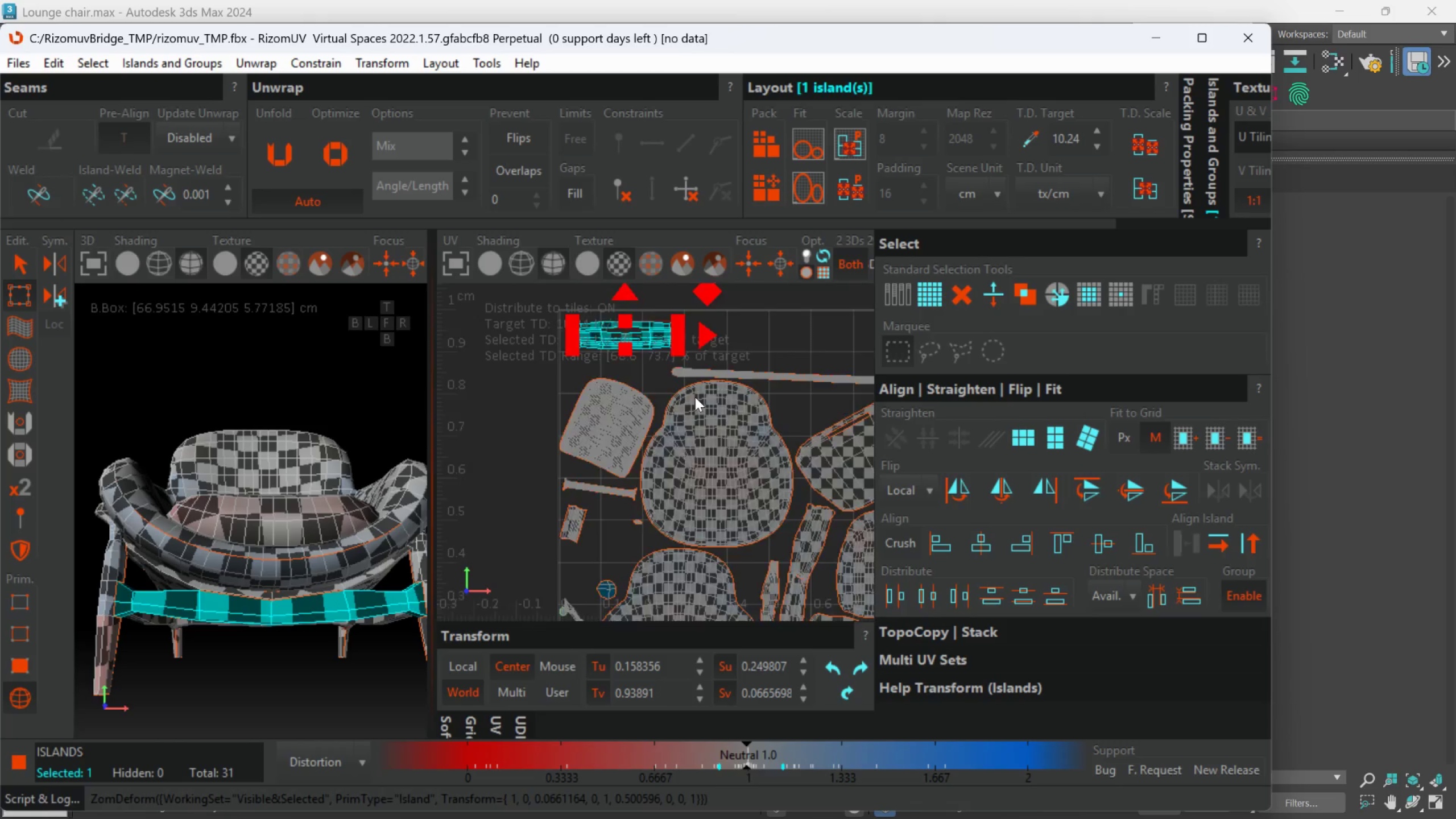 
scroll: coordinate [694, 398], scroll_direction: down, amount: 1.0
 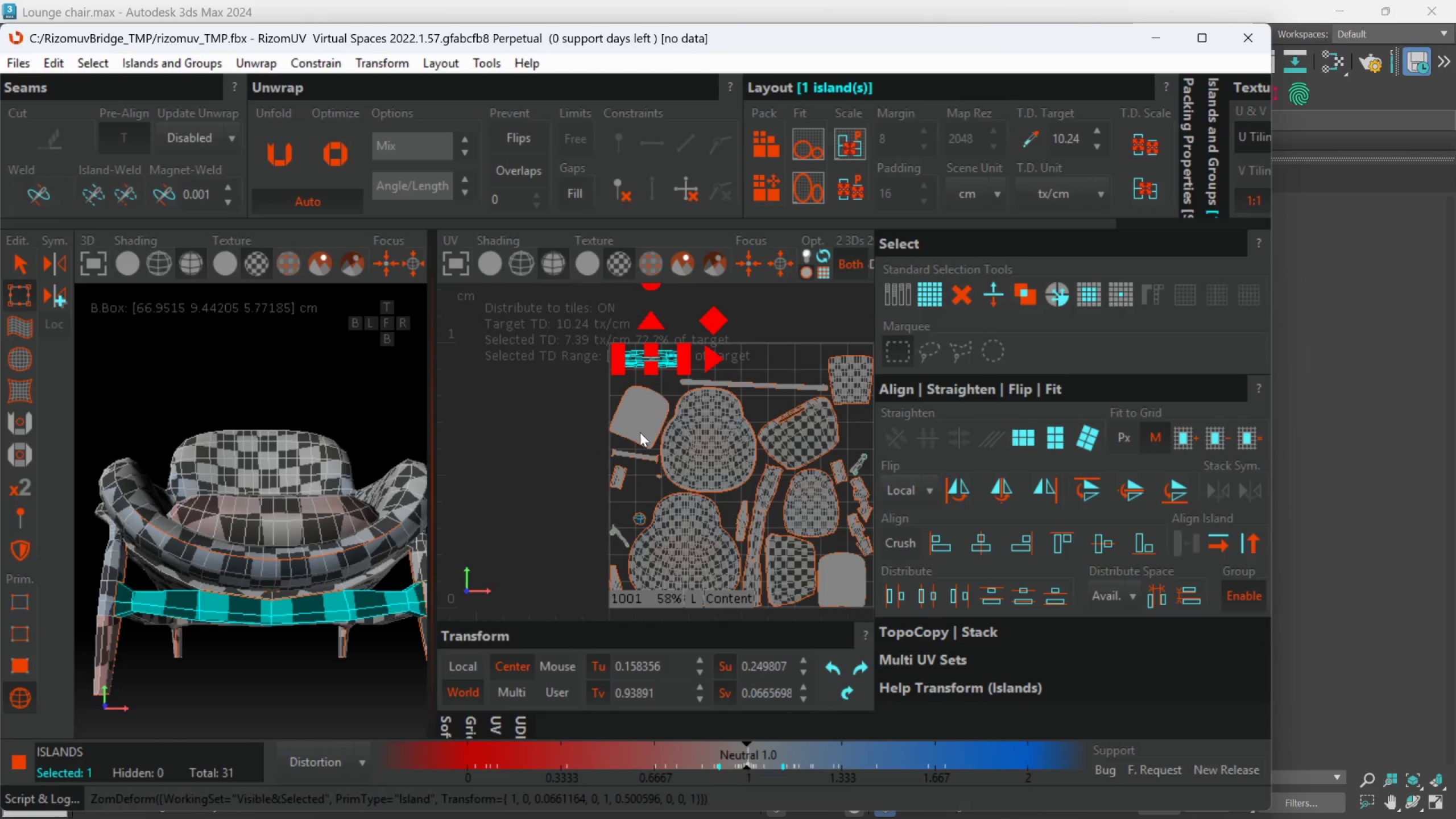 
left_click([640, 431])
 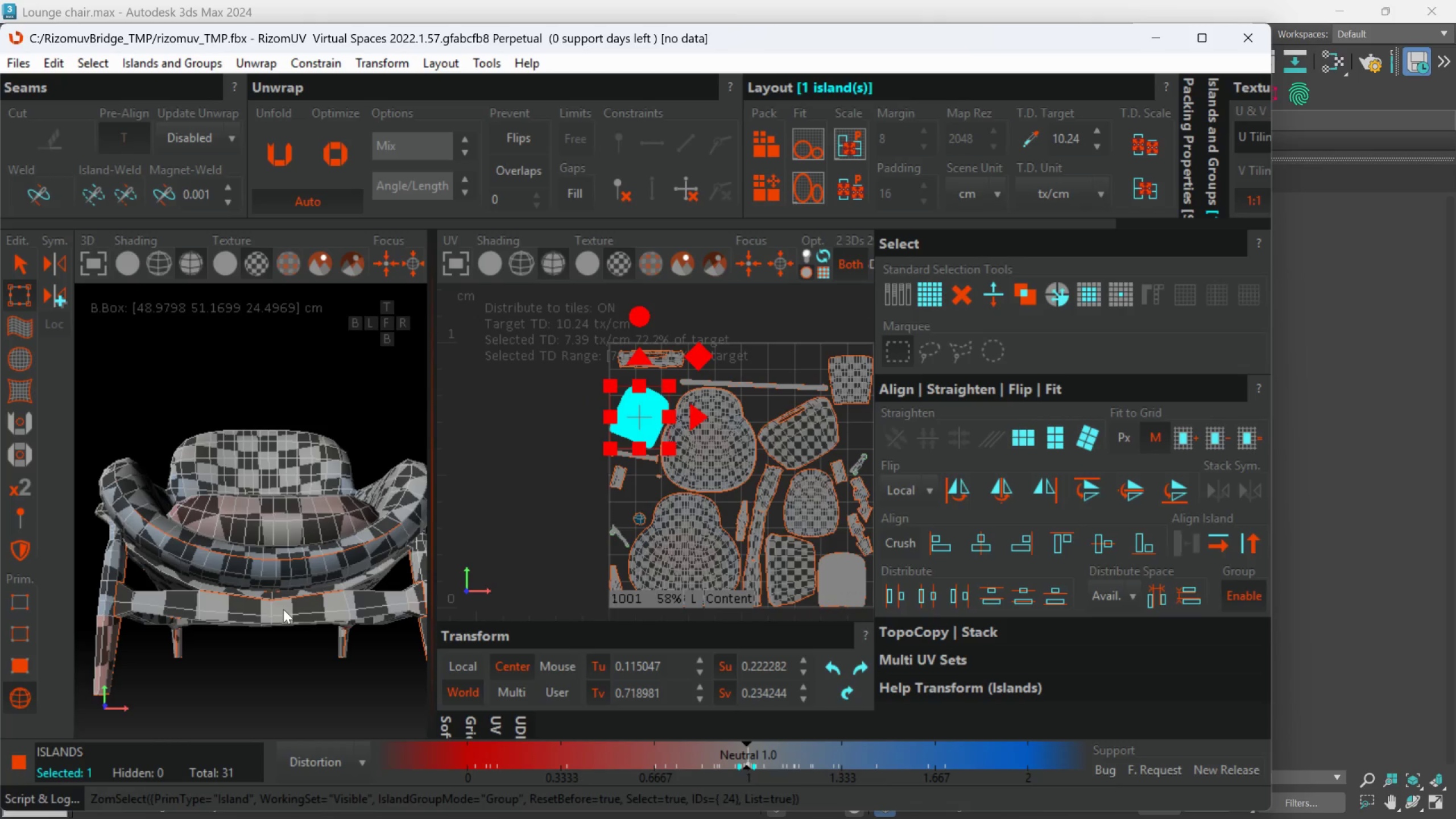 
scroll: coordinate [284, 598], scroll_direction: down, amount: 1.0
 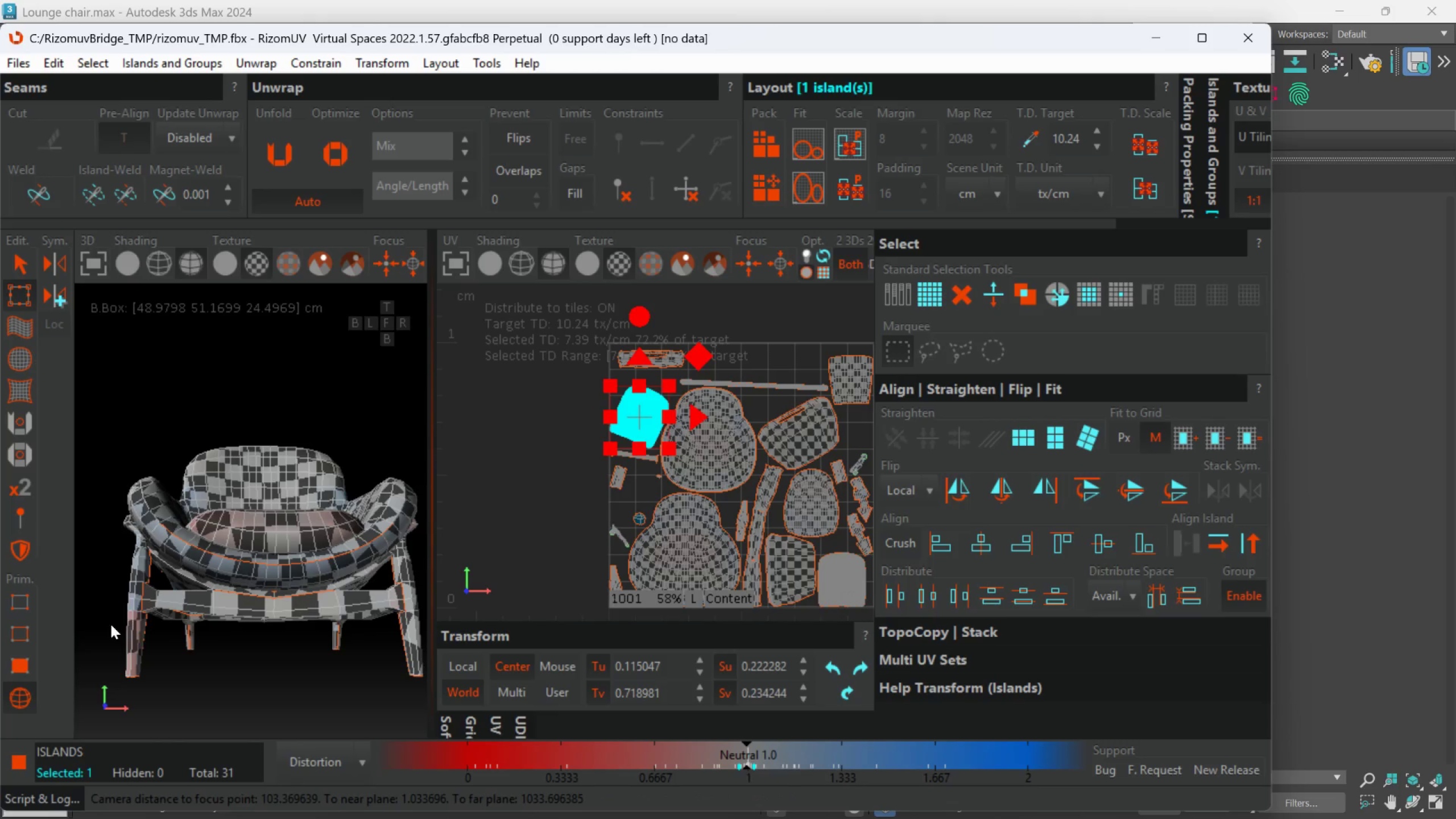 
scroll: coordinate [111, 622], scroll_direction: up, amount: 1.0
 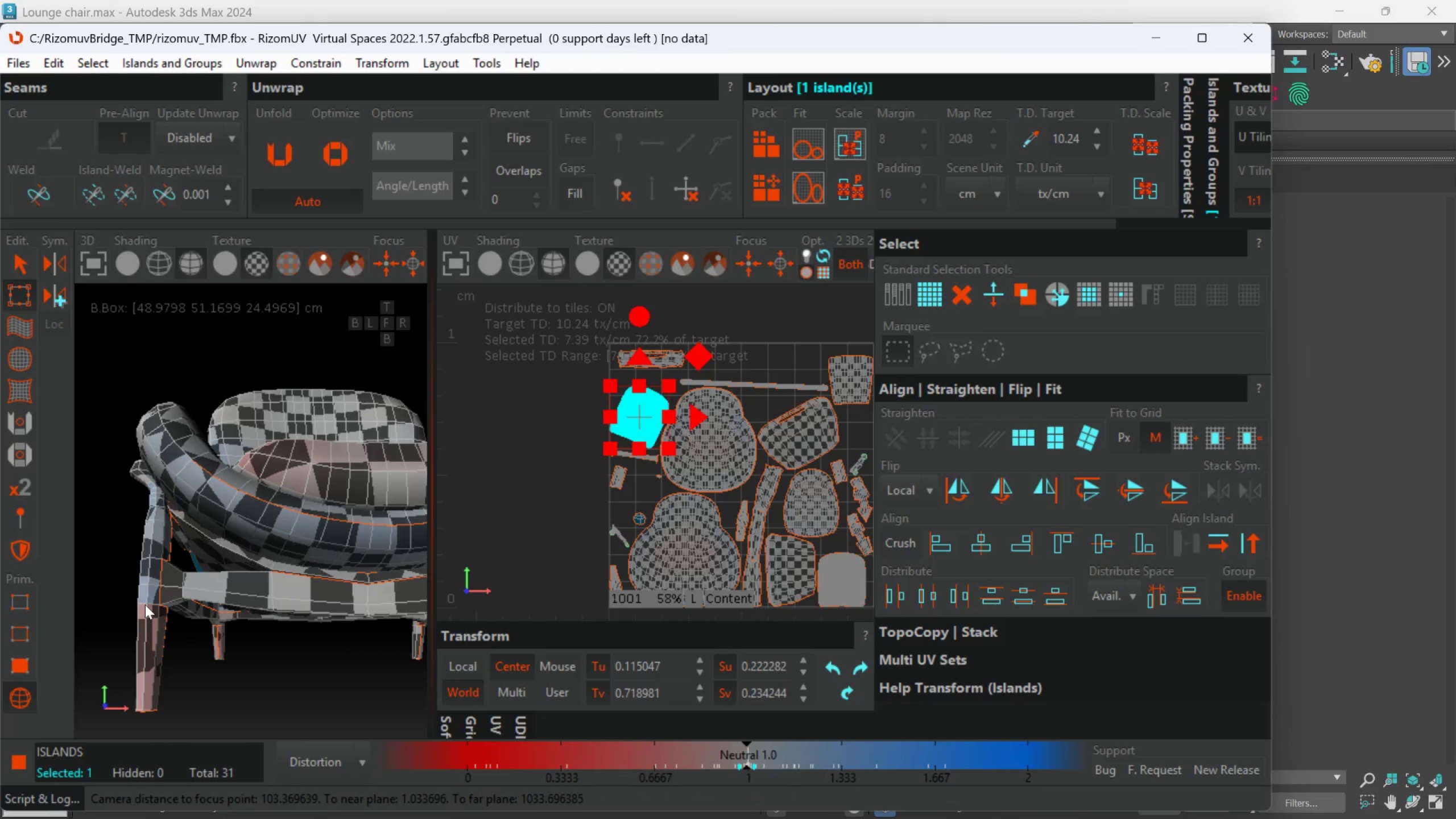 
left_click([145, 605])
 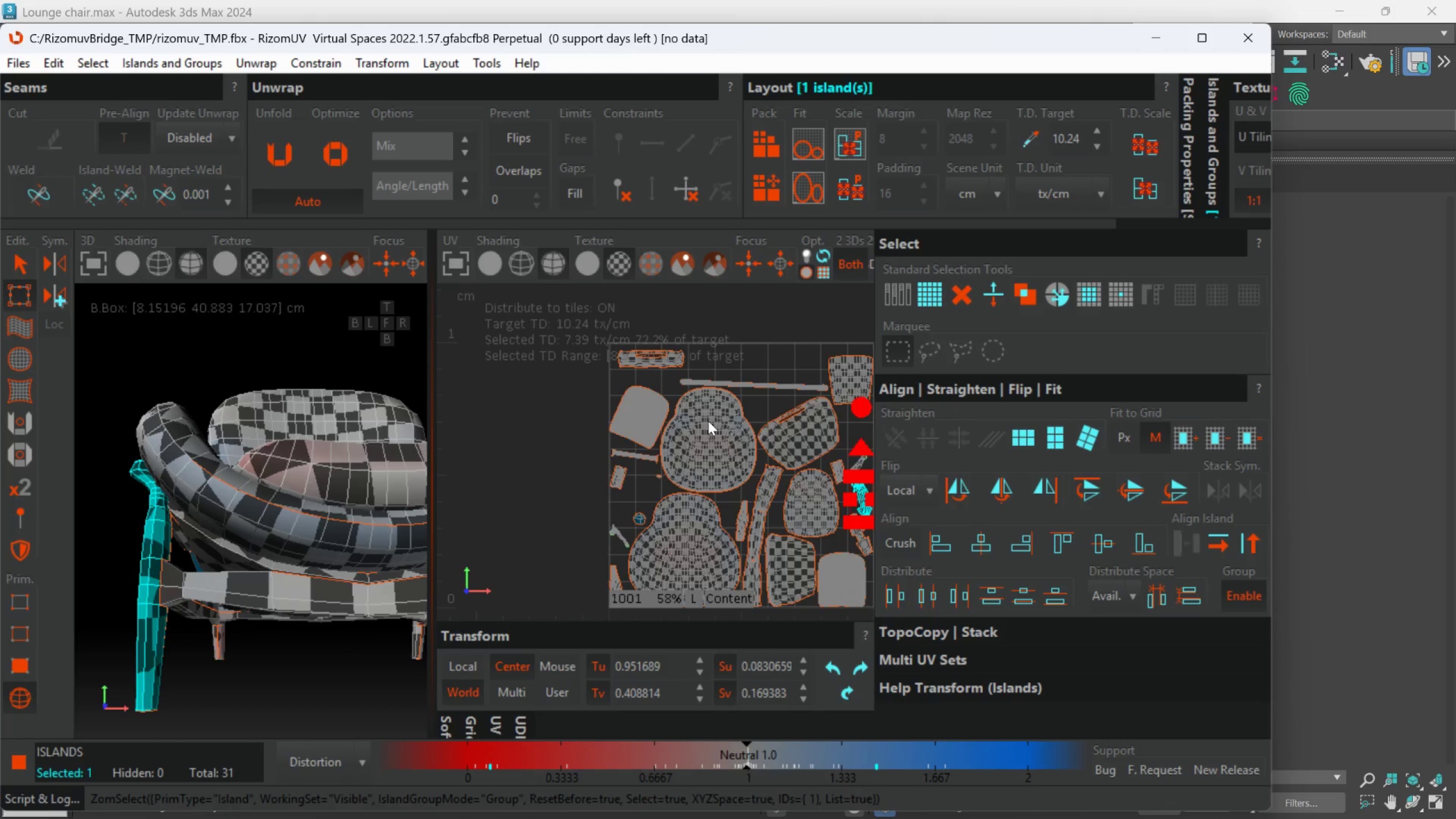 
scroll: coordinate [754, 463], scroll_direction: up, amount: 1.0
 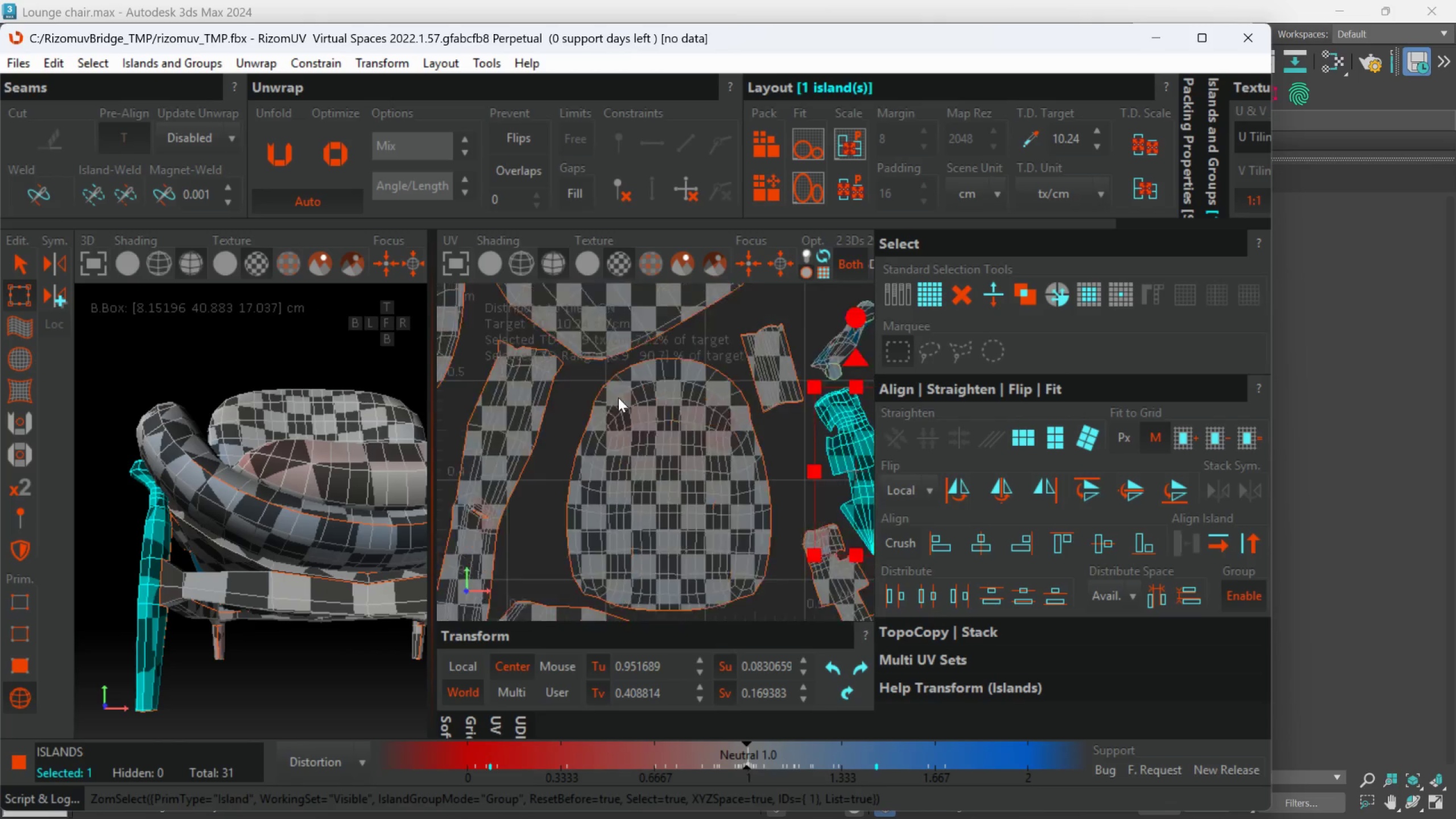 
scroll: coordinate [615, 397], scroll_direction: down, amount: 1.0
 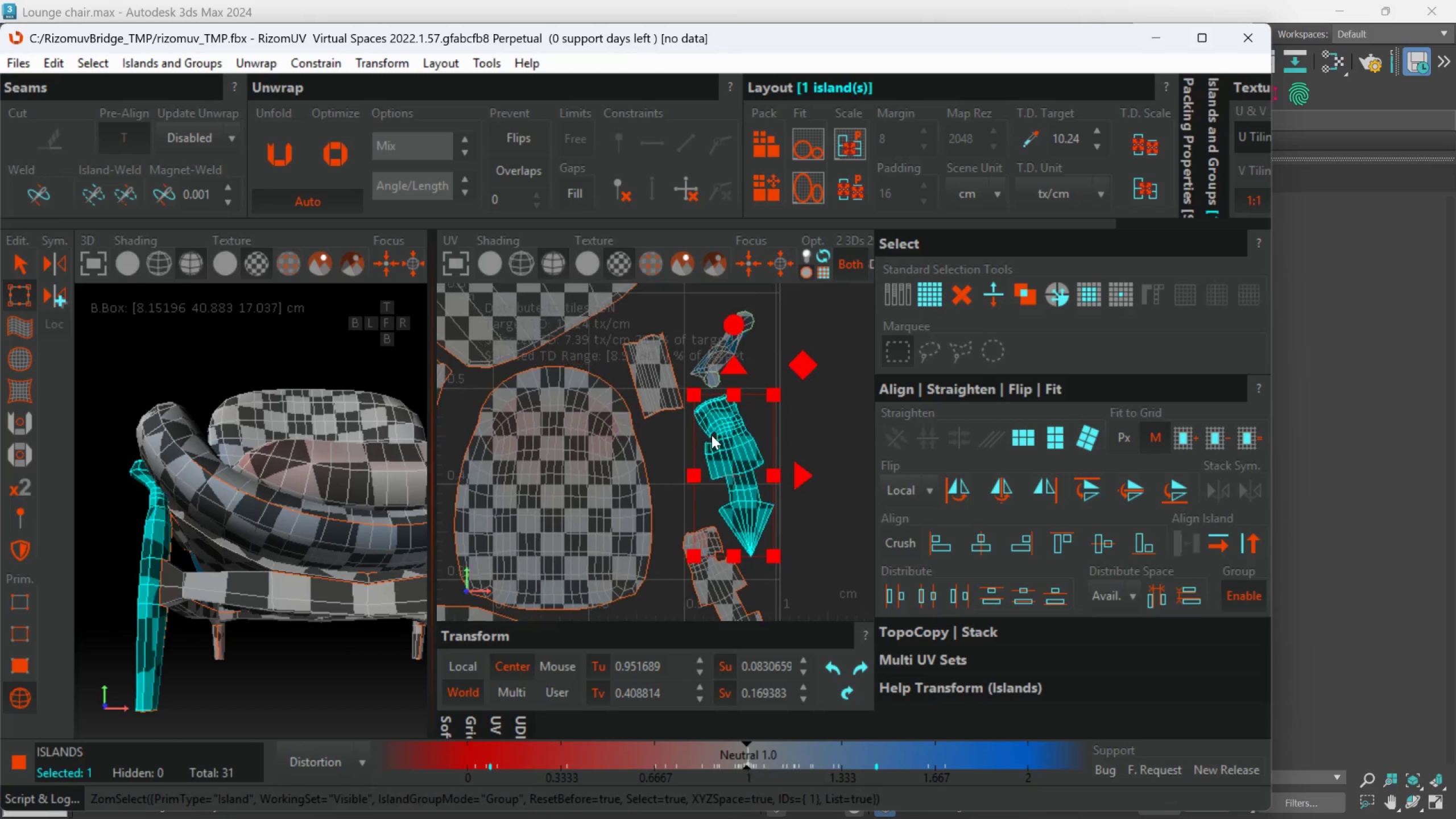 
scroll: coordinate [744, 435], scroll_direction: up, amount: 1.0
 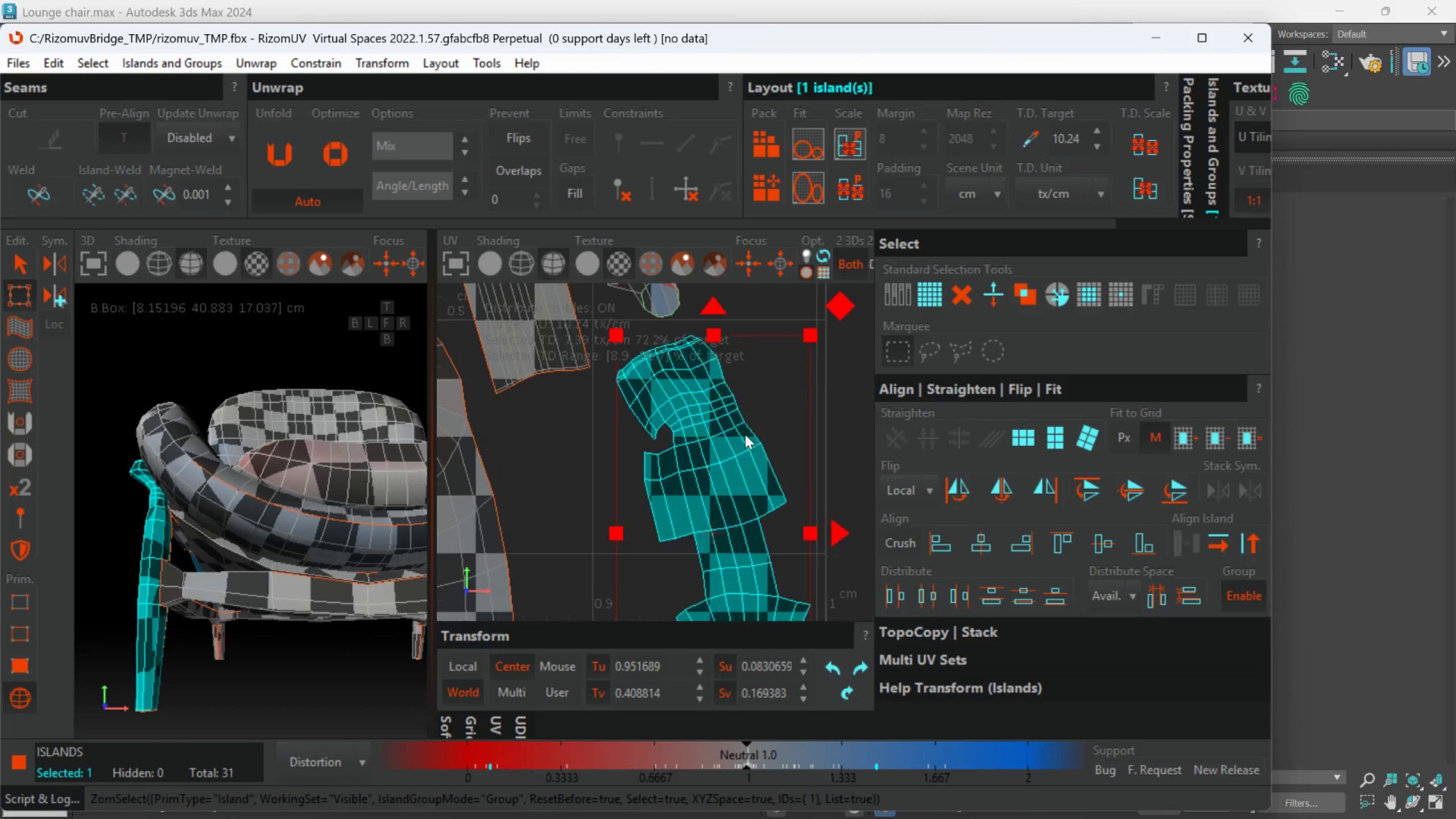 
scroll: coordinate [745, 435], scroll_direction: down, amount: 1.0
 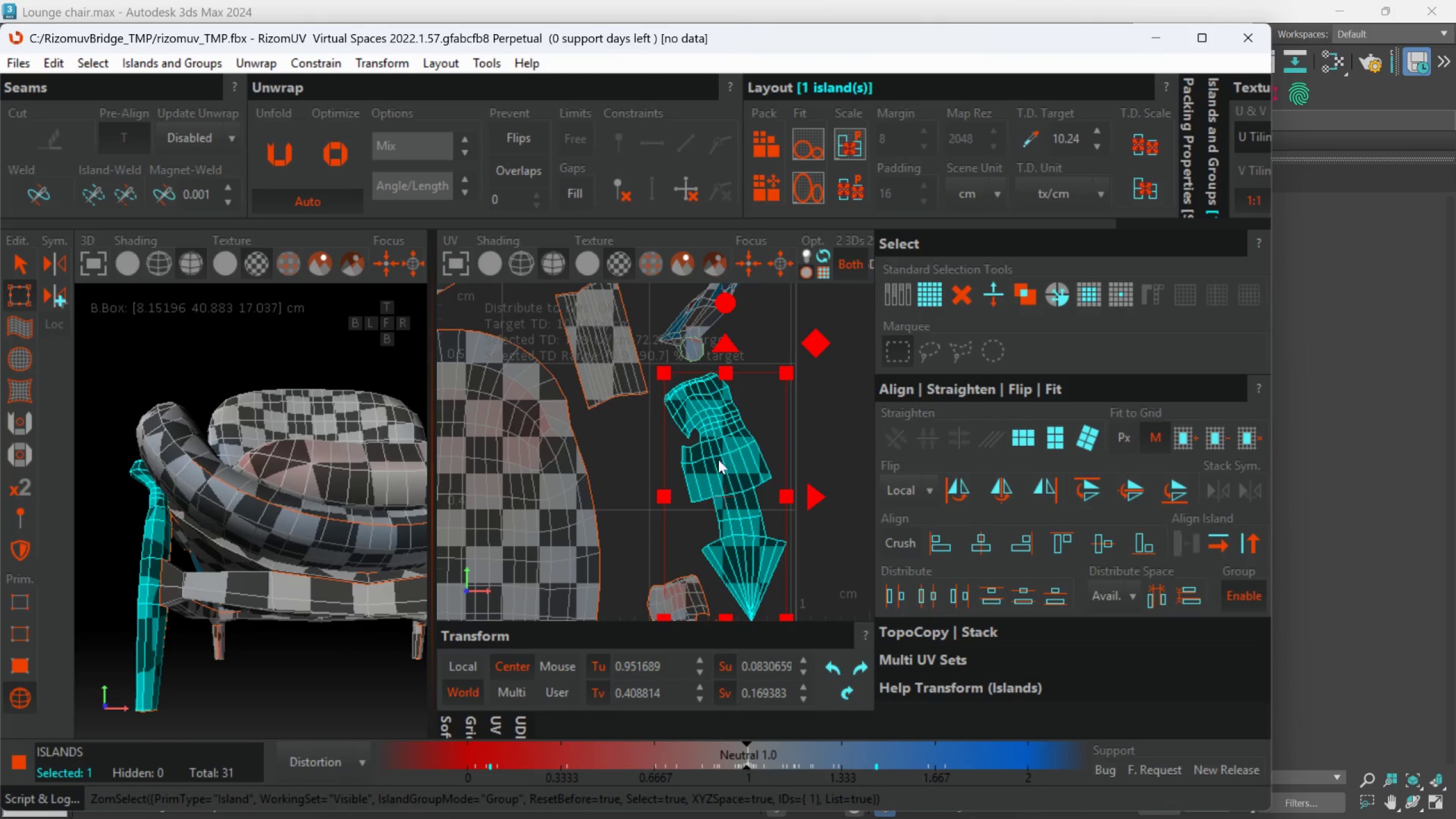 
scroll: coordinate [735, 495], scroll_direction: none, amount: 0.0
 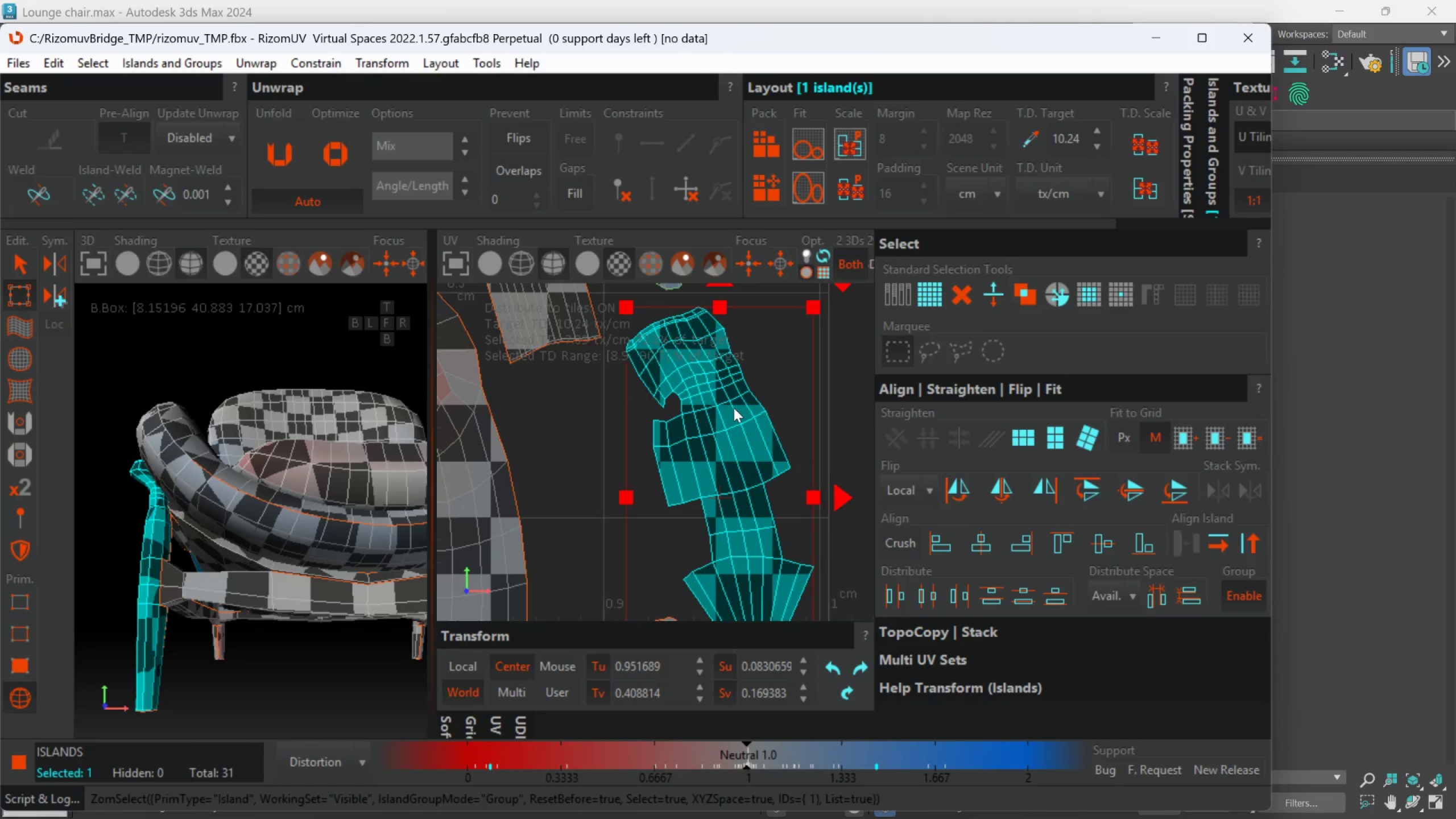 
scroll: coordinate [733, 407], scroll_direction: down, amount: 1.0
 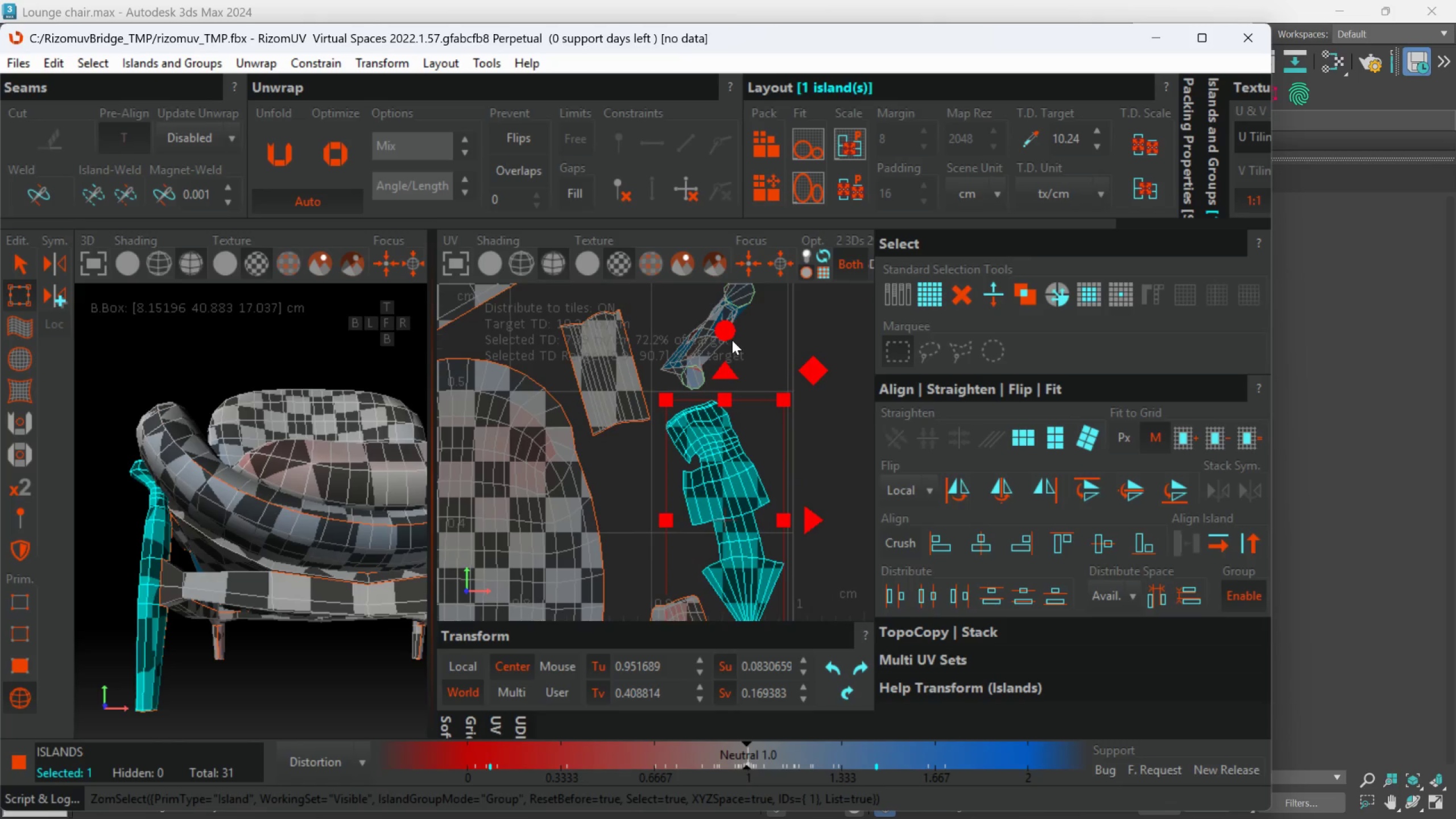 
left_click_drag(start_coordinate=[731, 334], to_coordinate=[759, 357])
 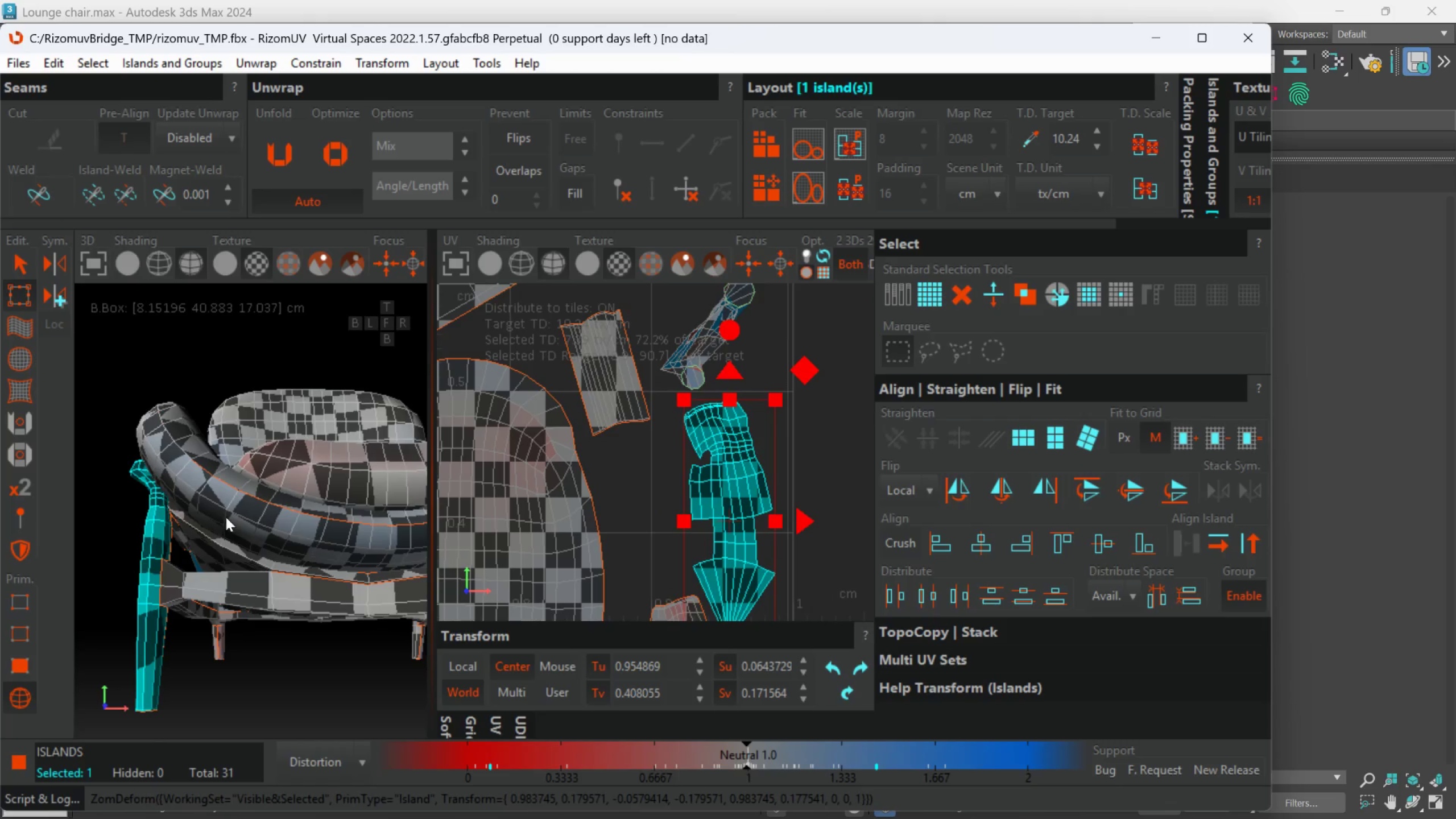 
scroll: coordinate [225, 516], scroll_direction: down, amount: 1.0
 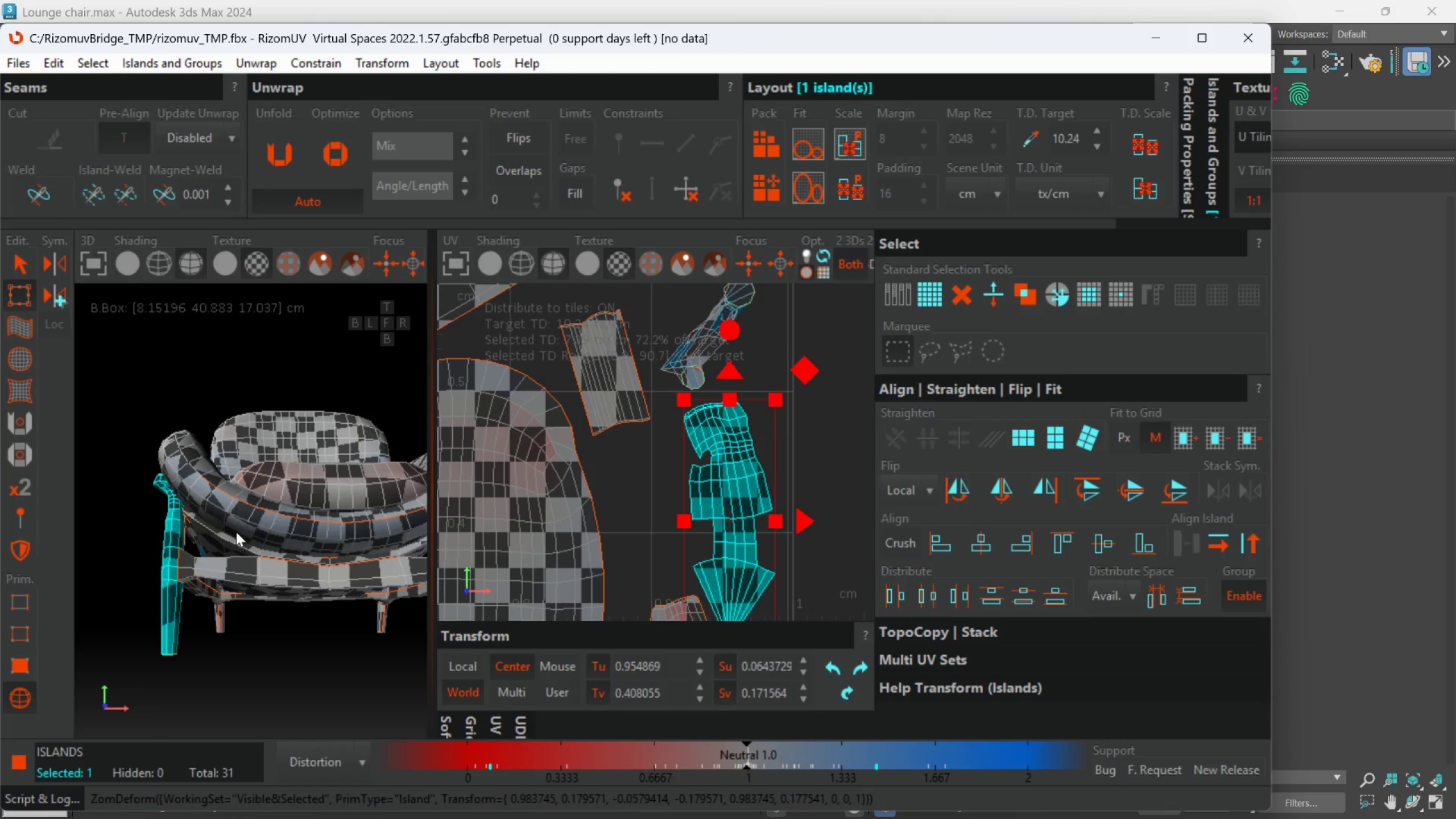 
hold_key(key=AltLeft, duration=0.77)
 